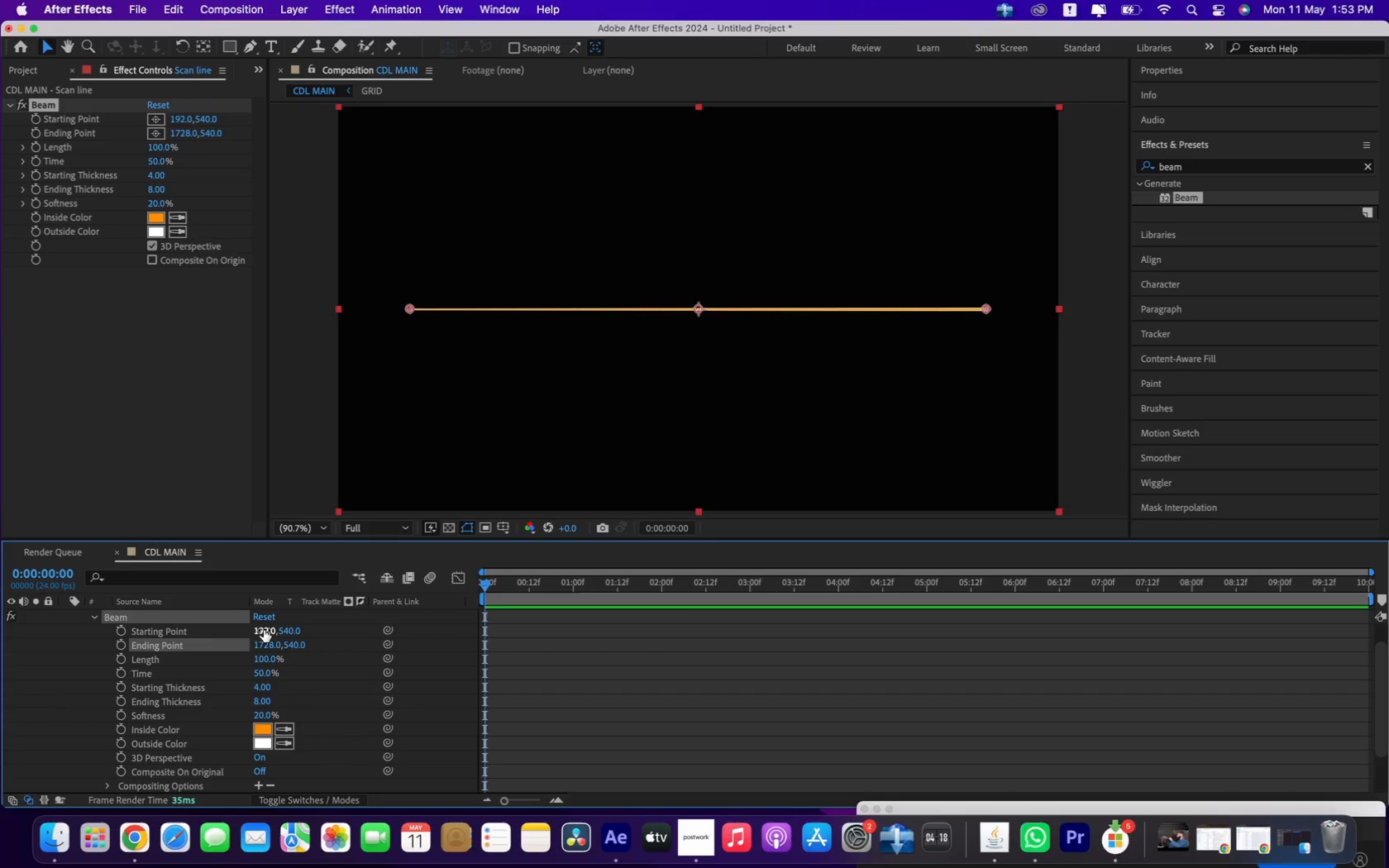 
left_click([264, 636])
 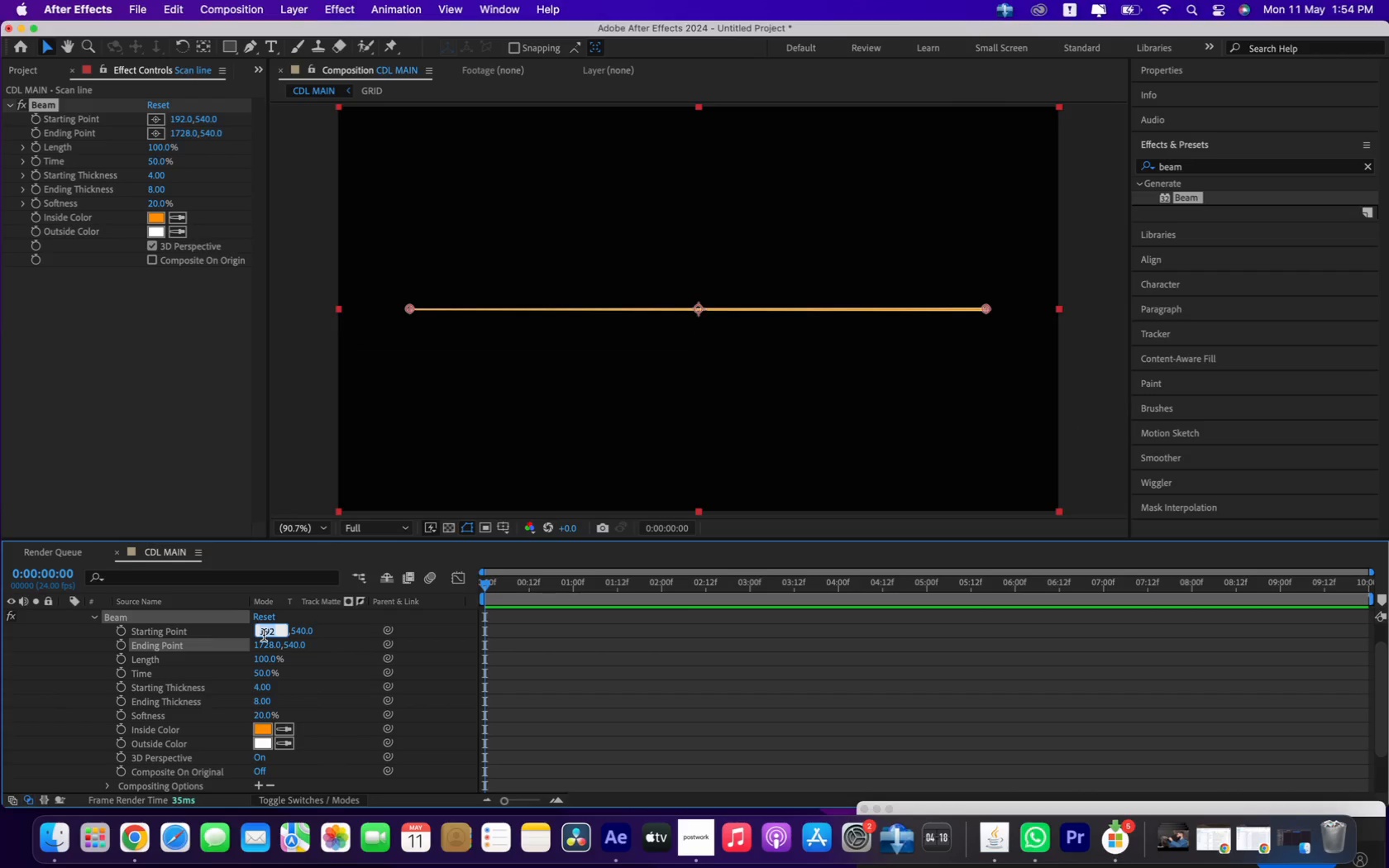 
type(-100)
 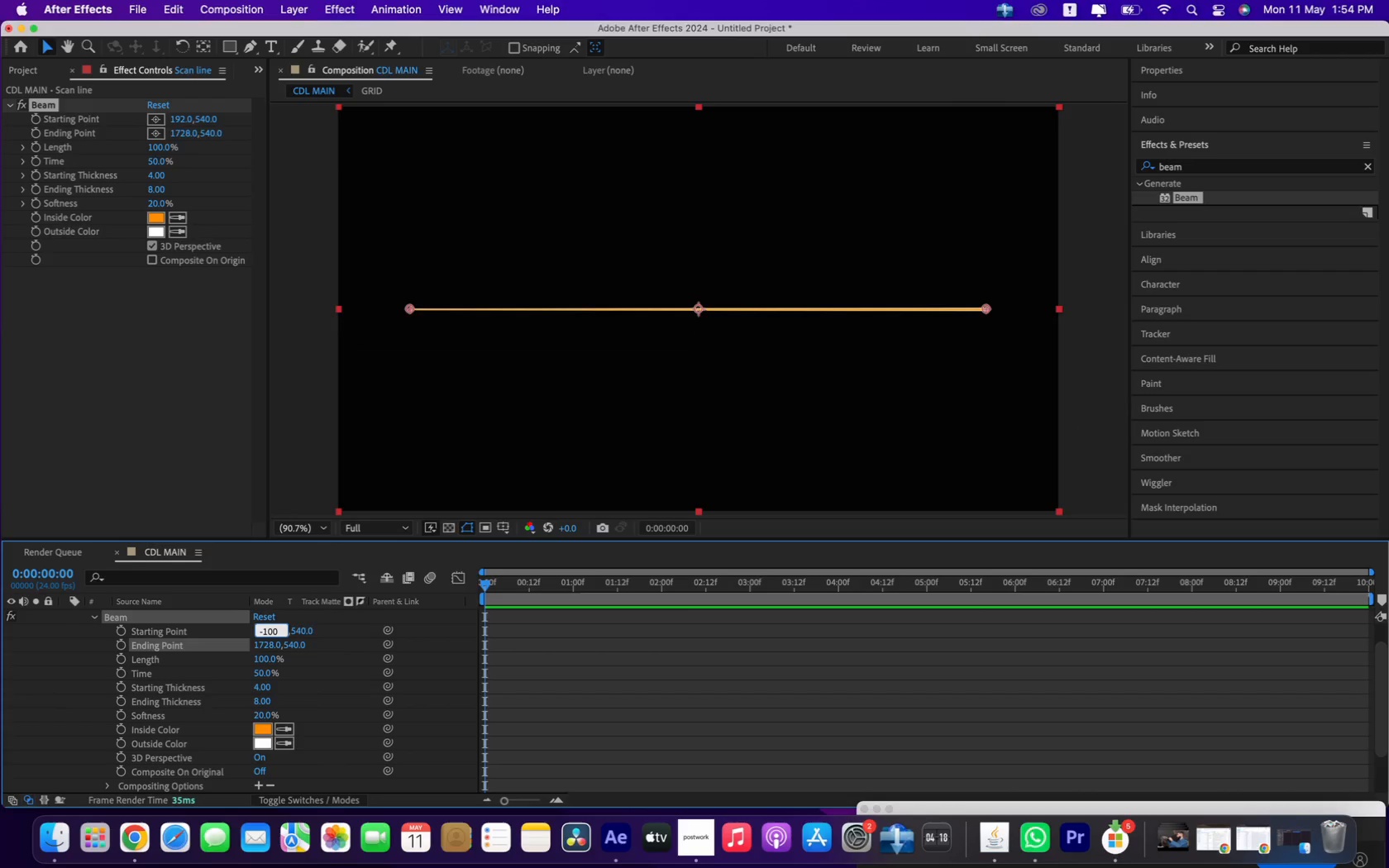 
key(Enter)
 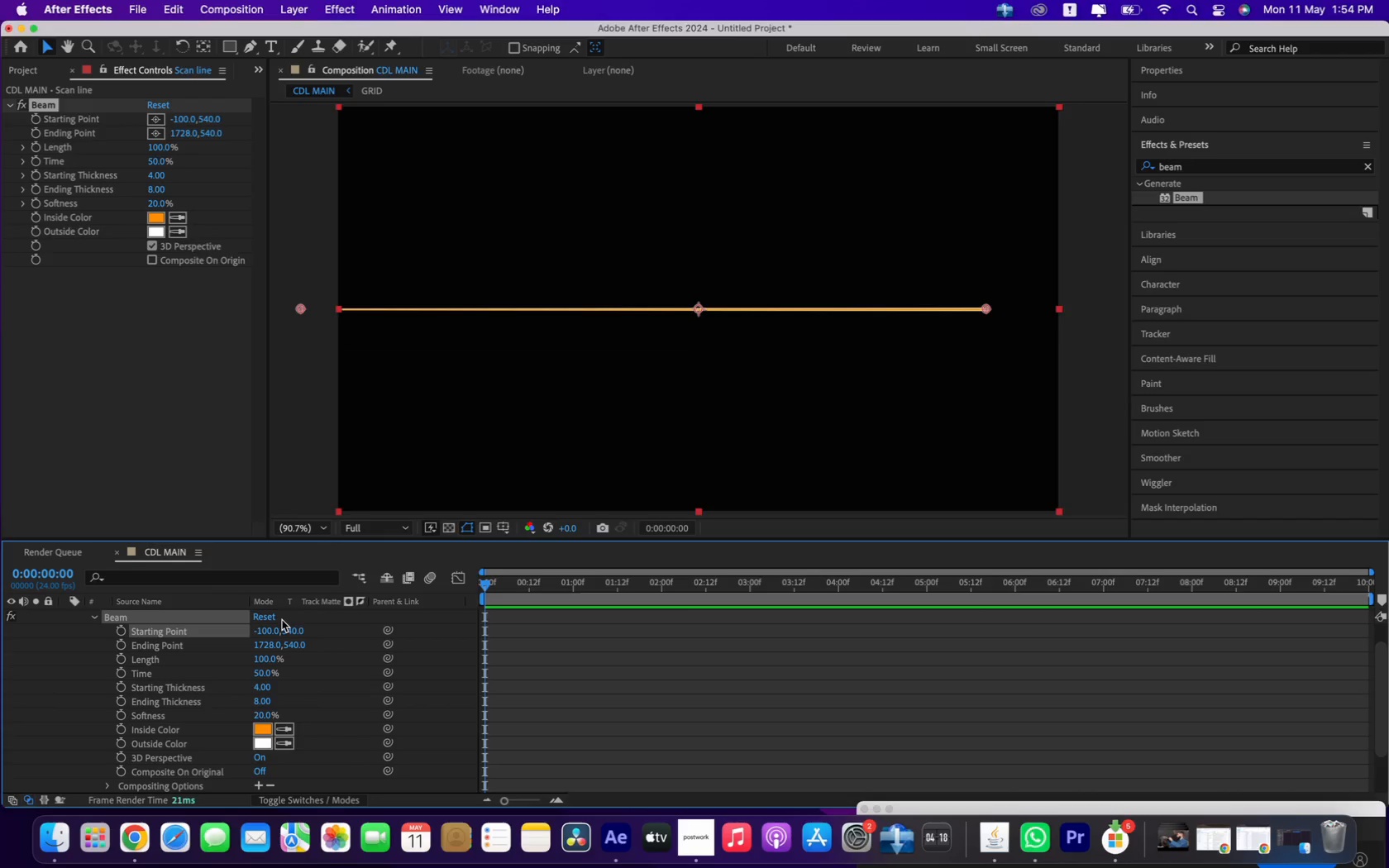 
wait(20.09)
 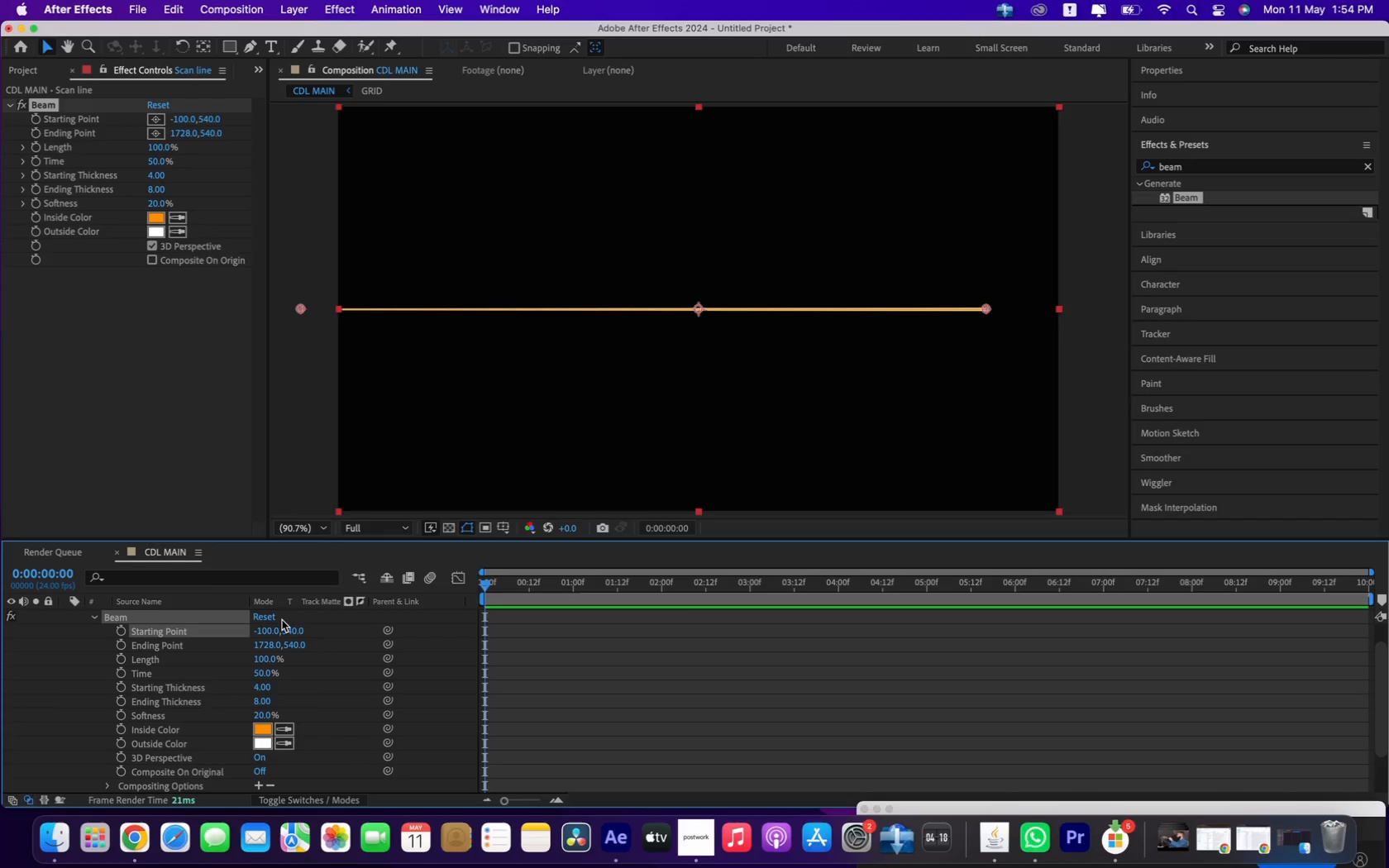 
left_click([298, 631])
 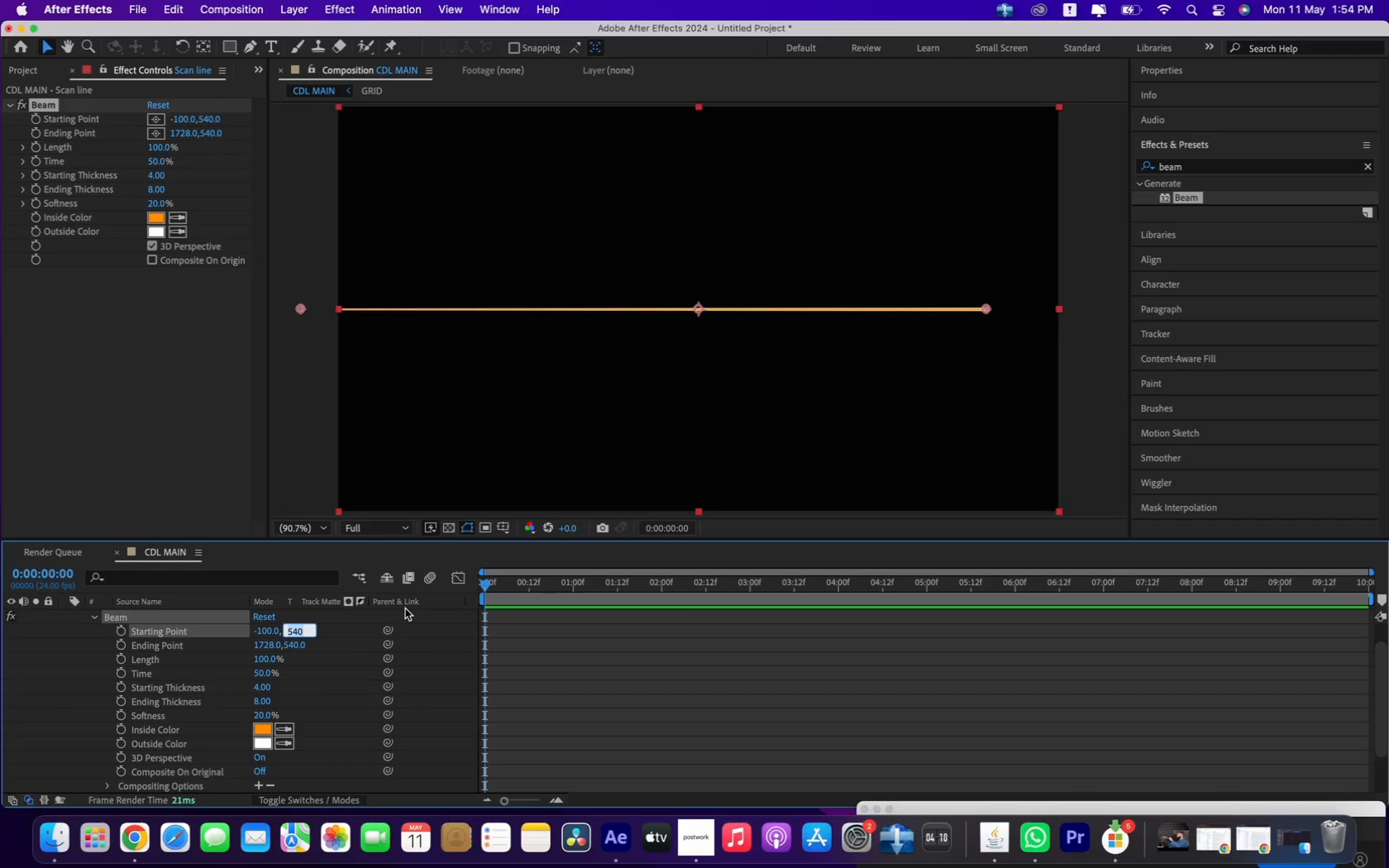 
type(-100)
 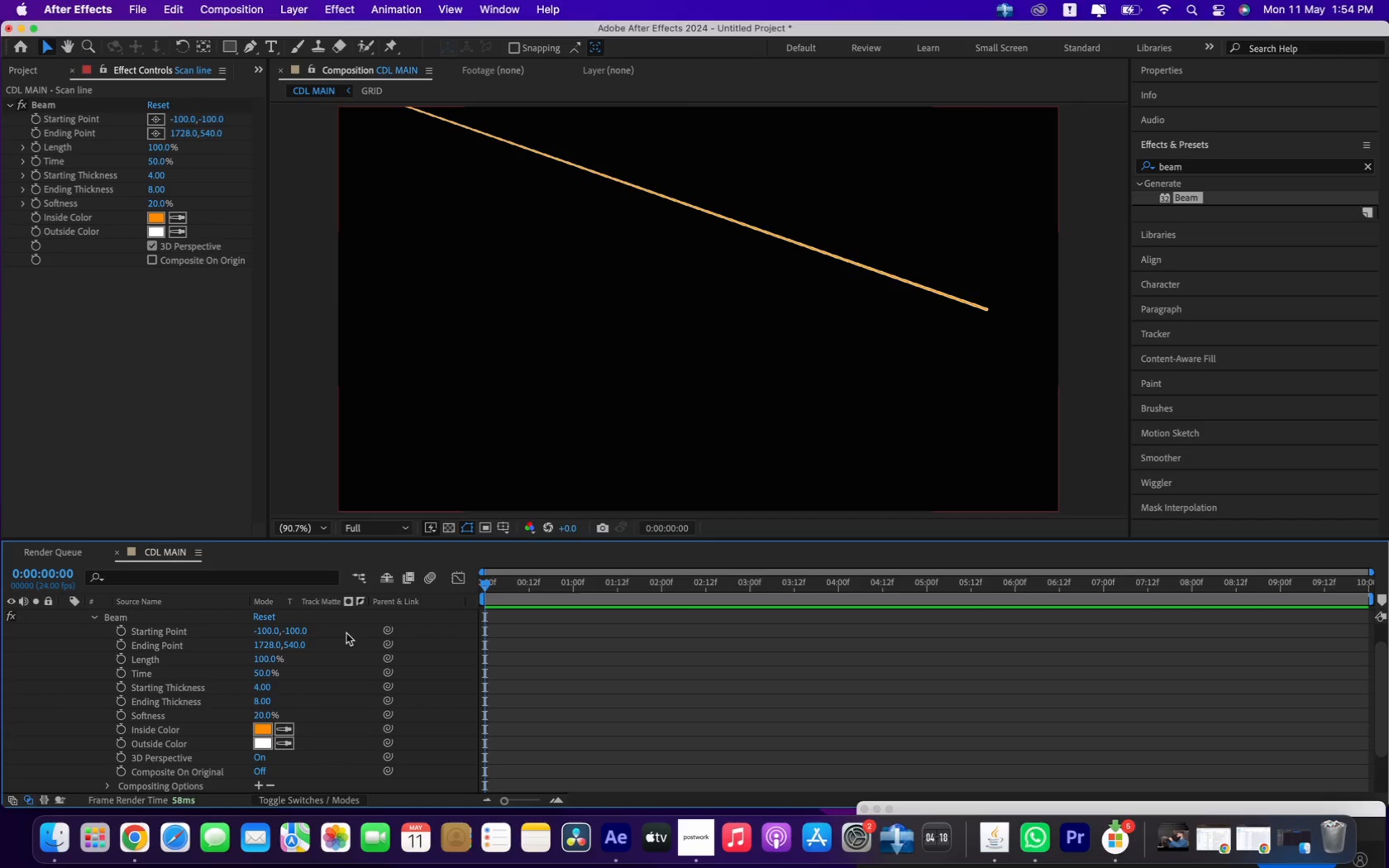 
left_click([271, 646])
 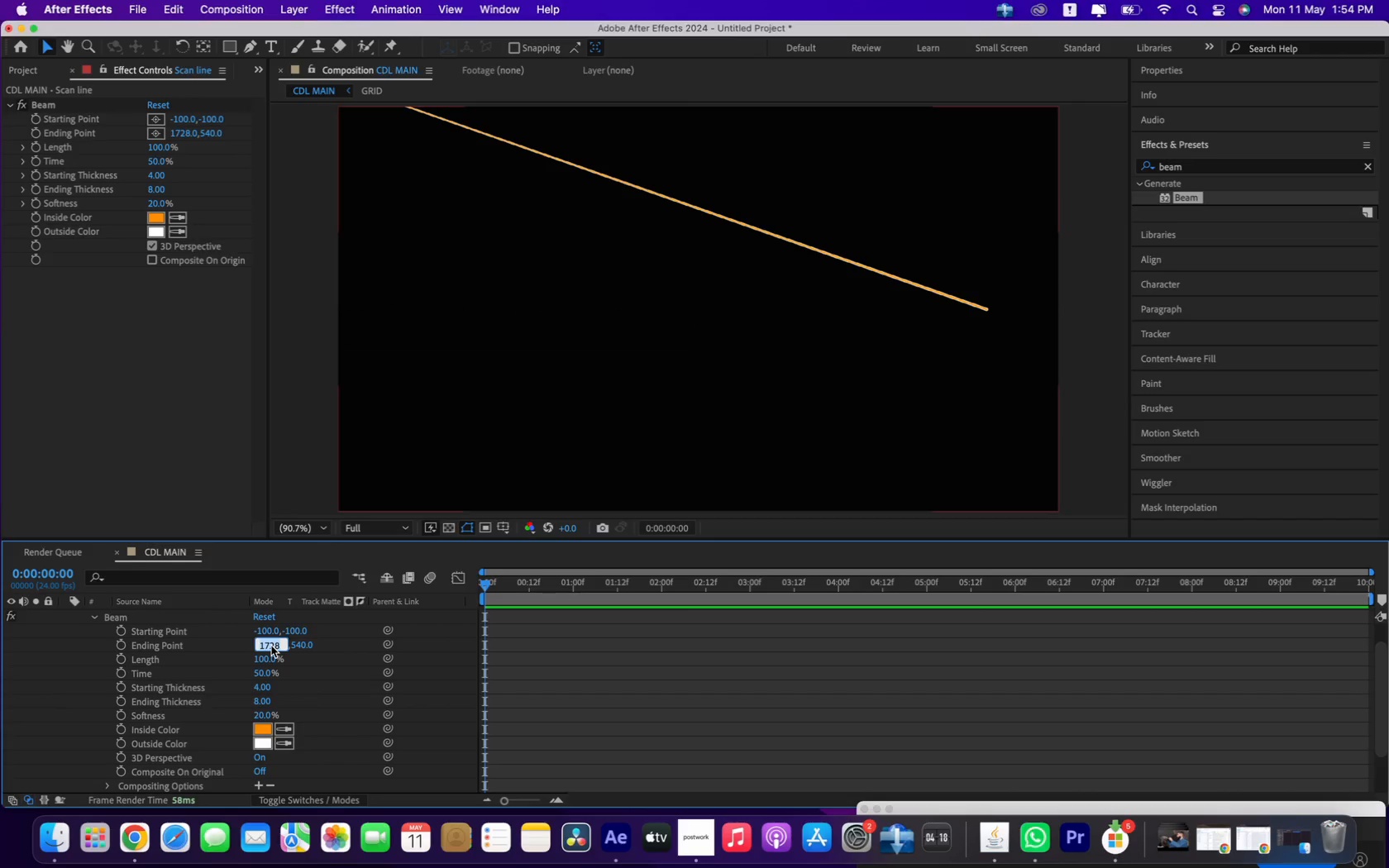 
wait(10.43)
 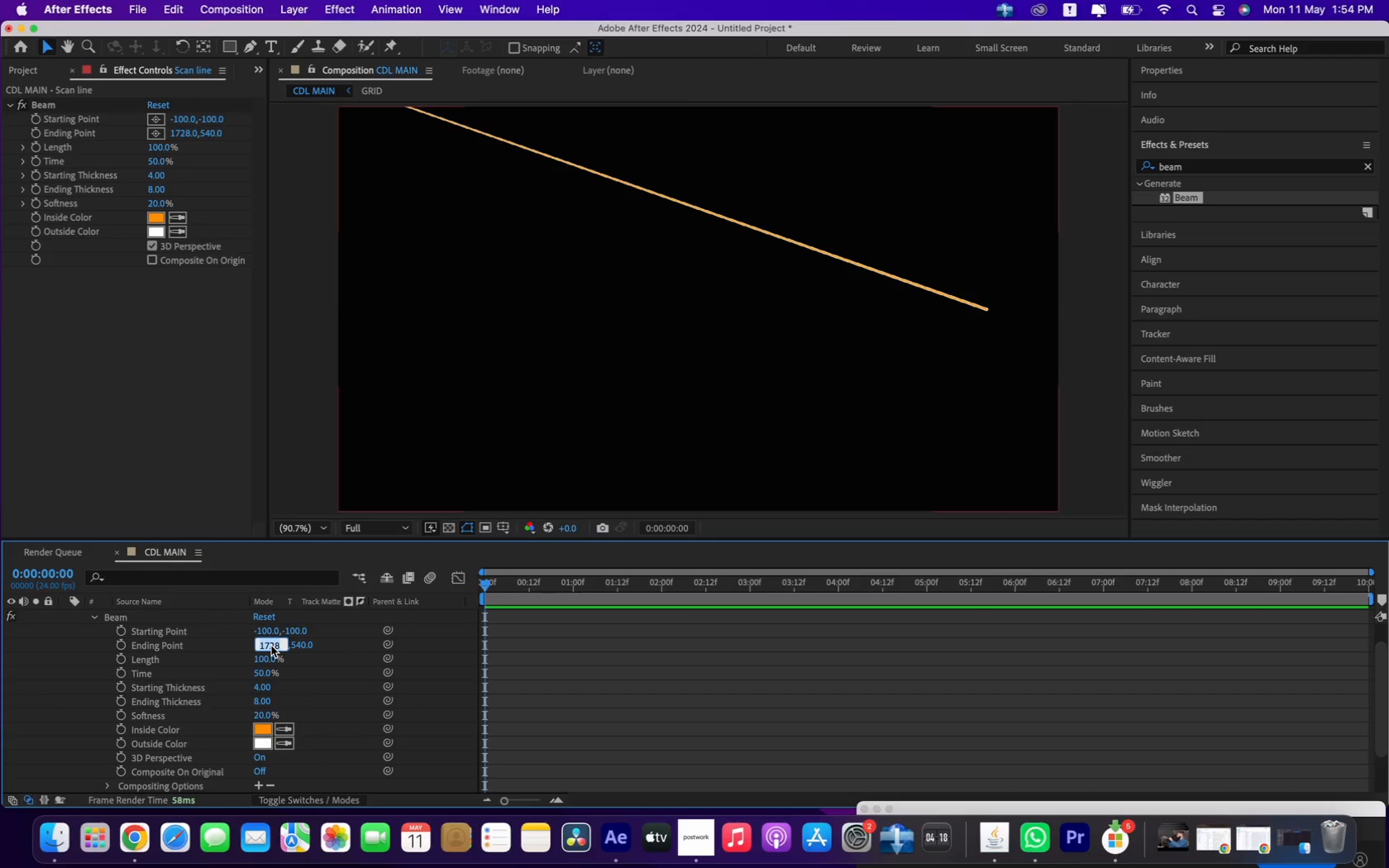 
left_click_drag(start_coordinate=[487, 583], to_coordinate=[531, 592])
 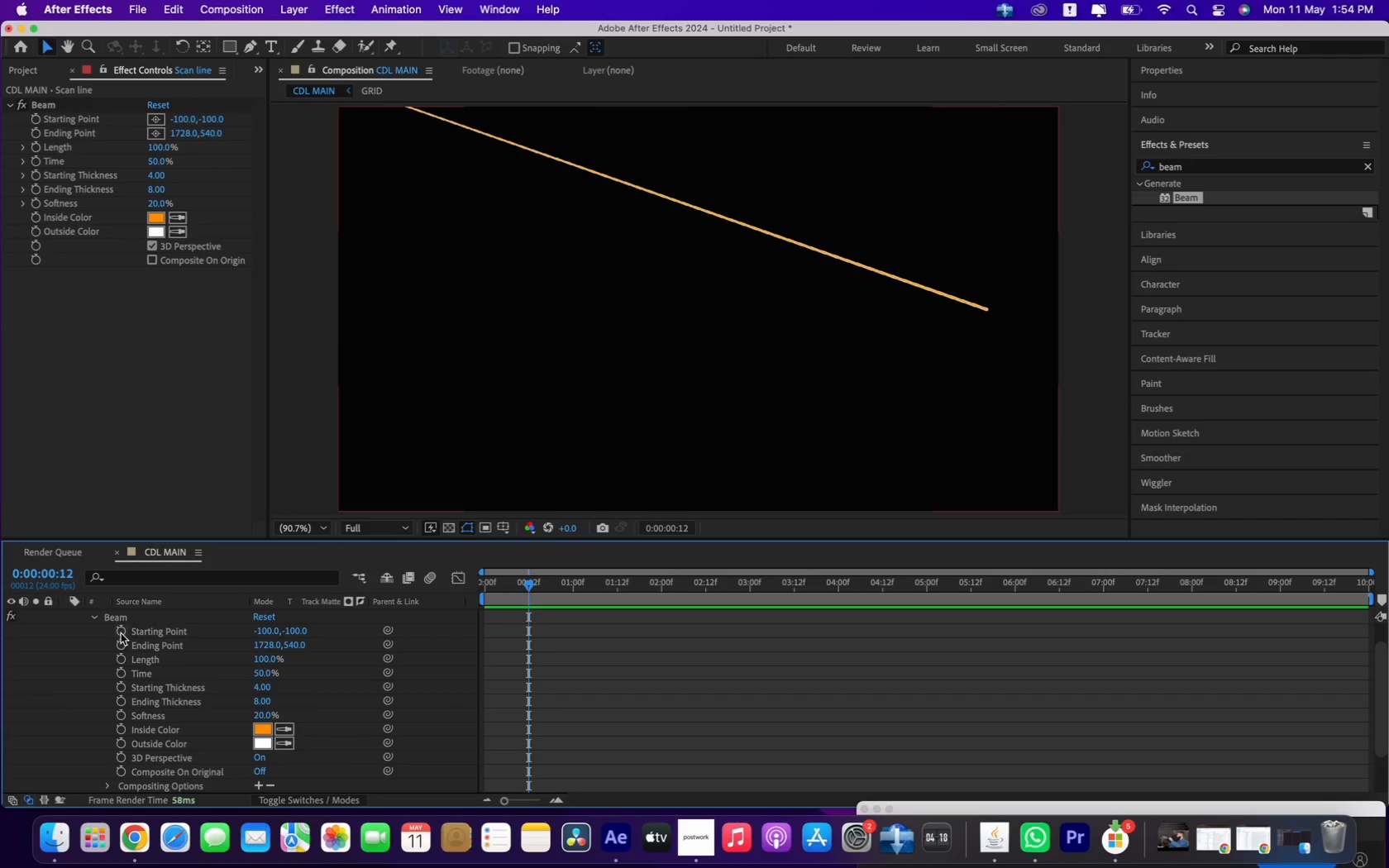 
left_click([121, 633])
 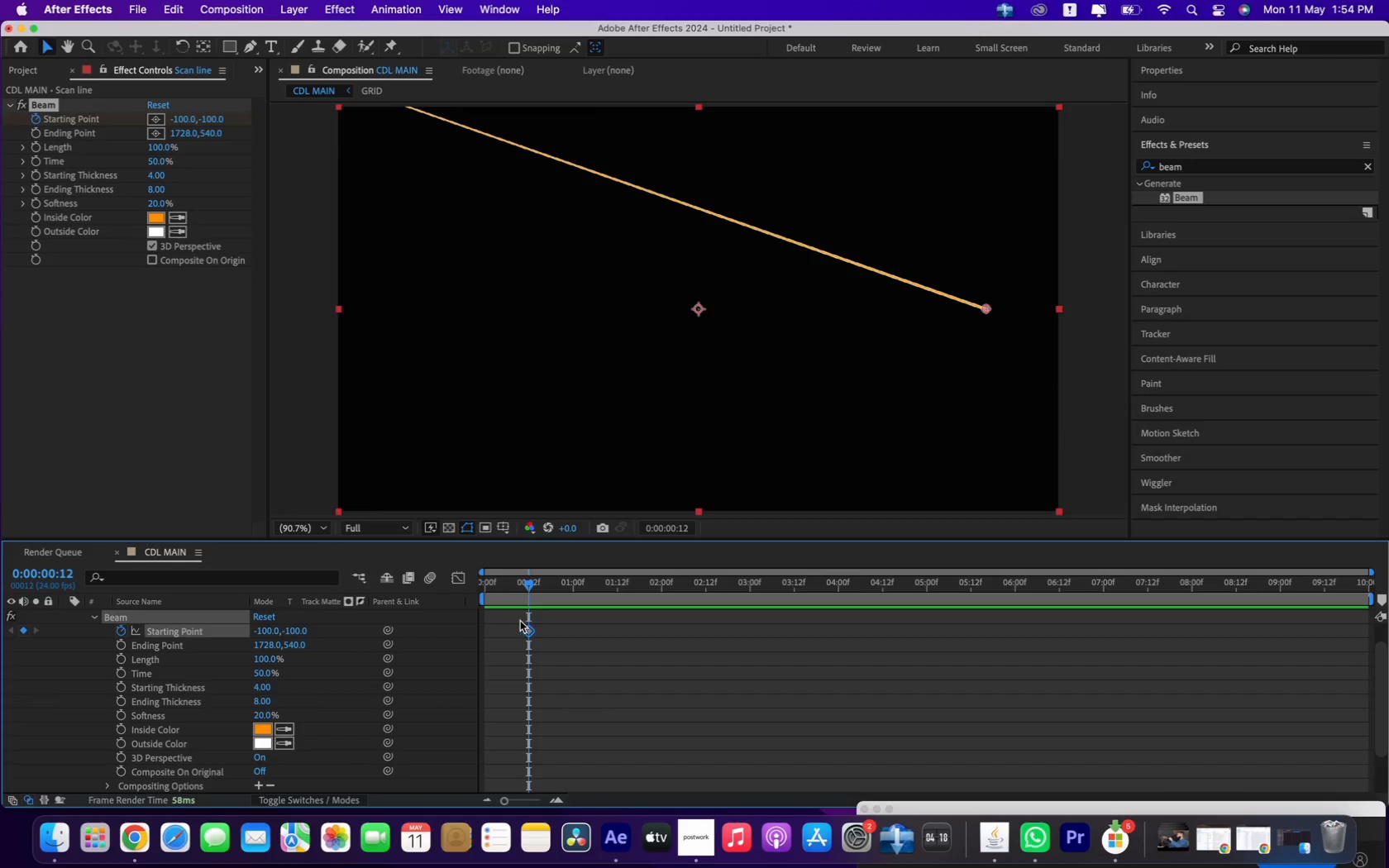 
key(Meta+Z)
 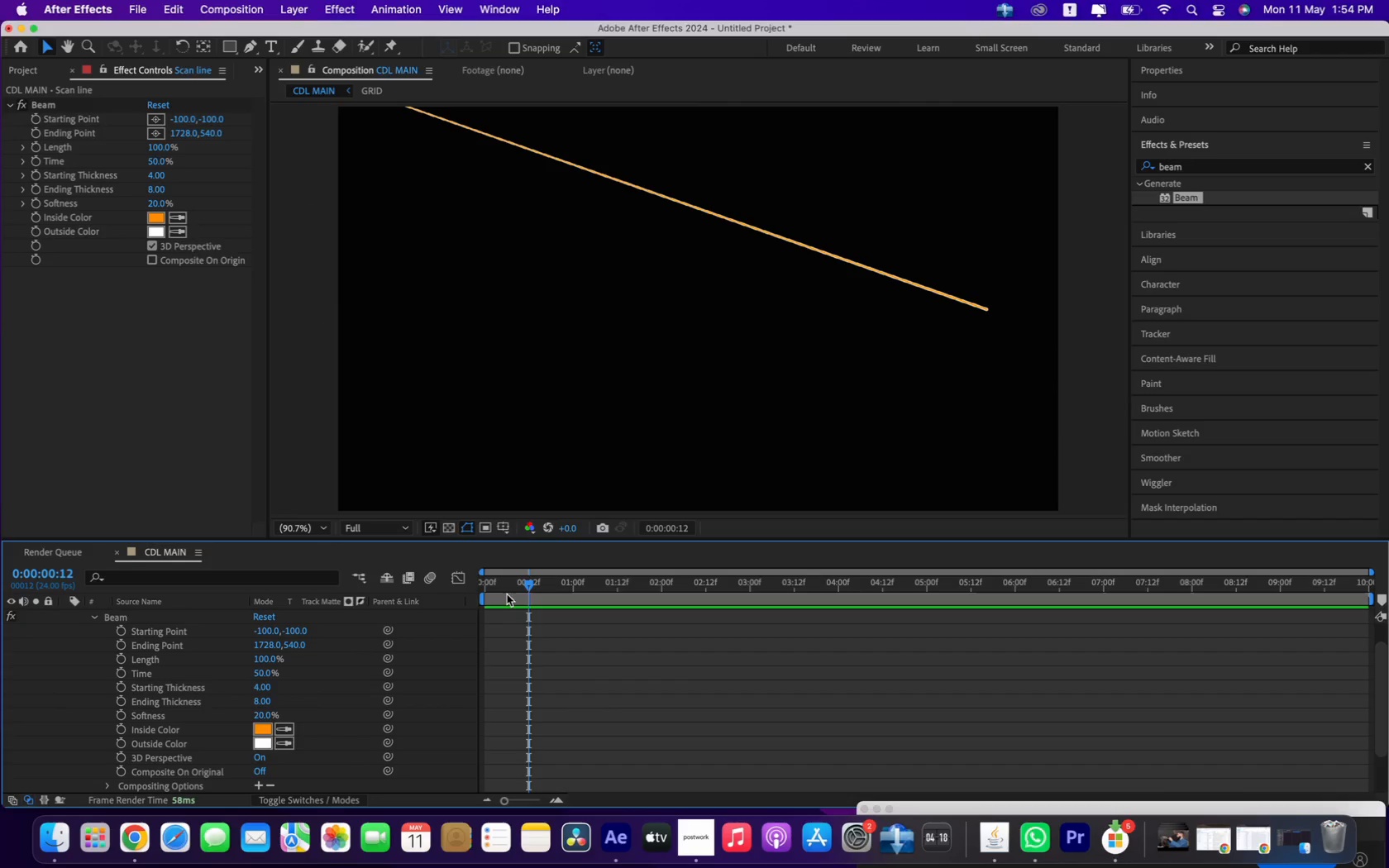 
left_click_drag(start_coordinate=[504, 589], to_coordinate=[465, 585])
 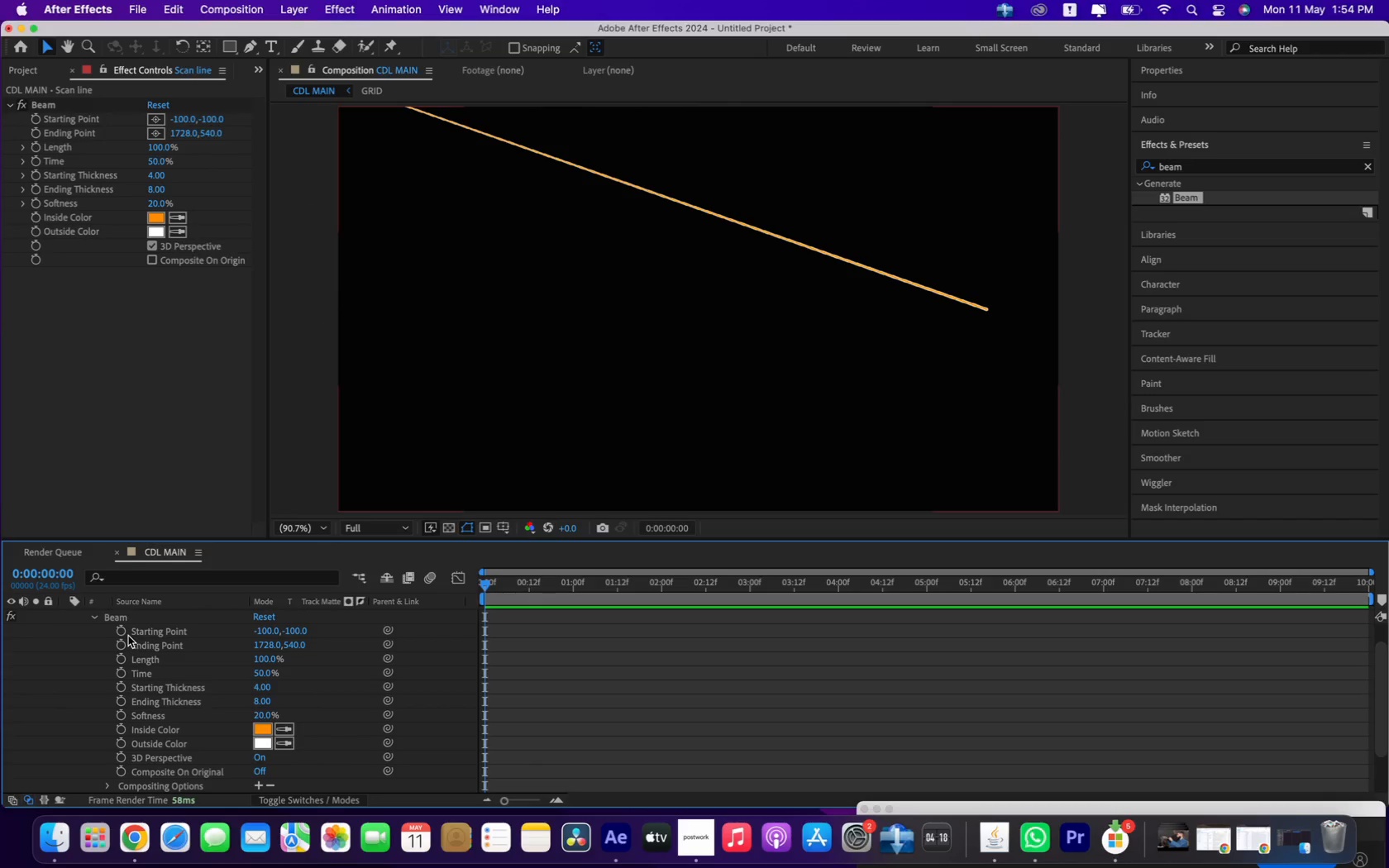 
left_click([124, 631])
 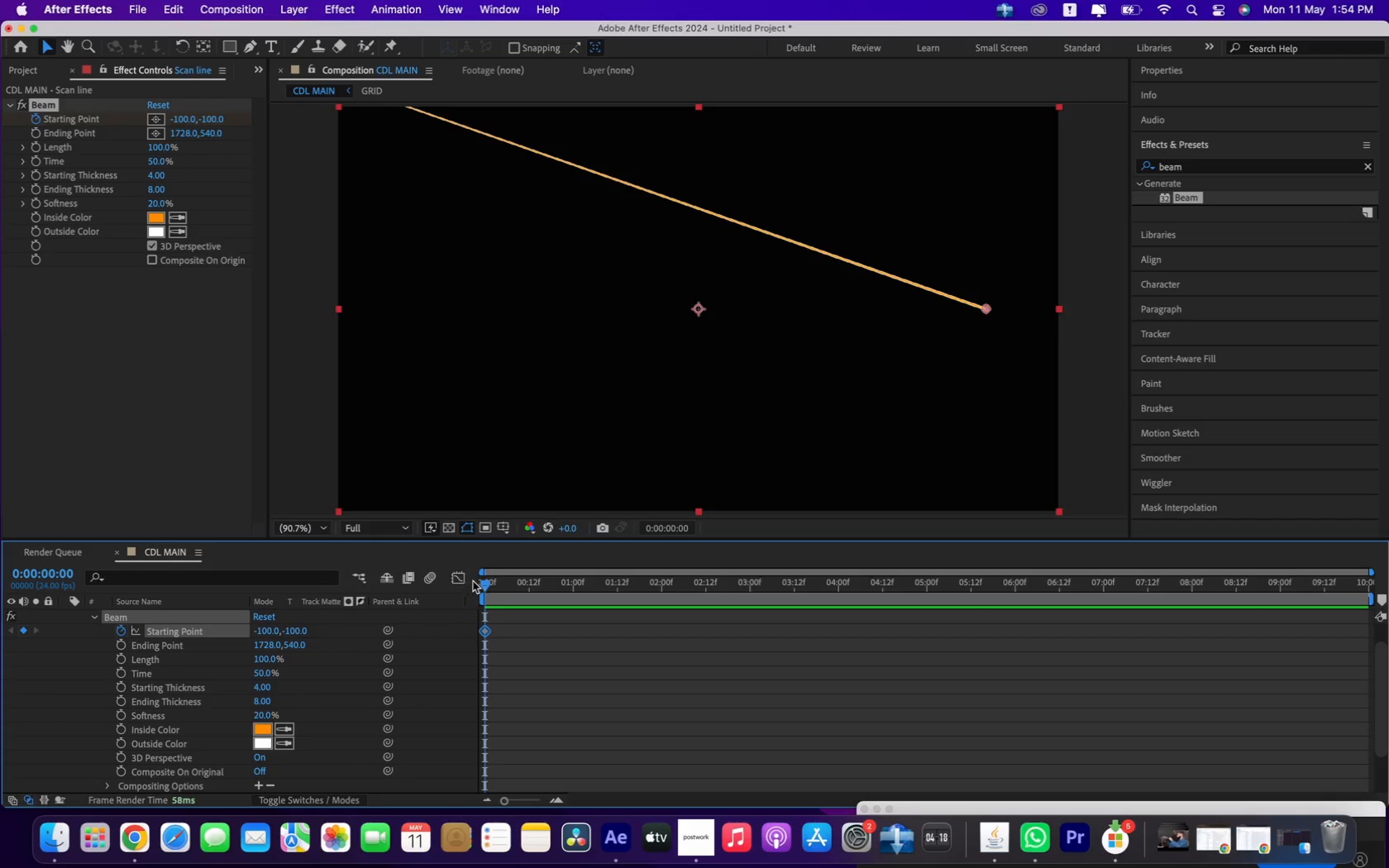 
left_click_drag(start_coordinate=[483, 585], to_coordinate=[527, 594])
 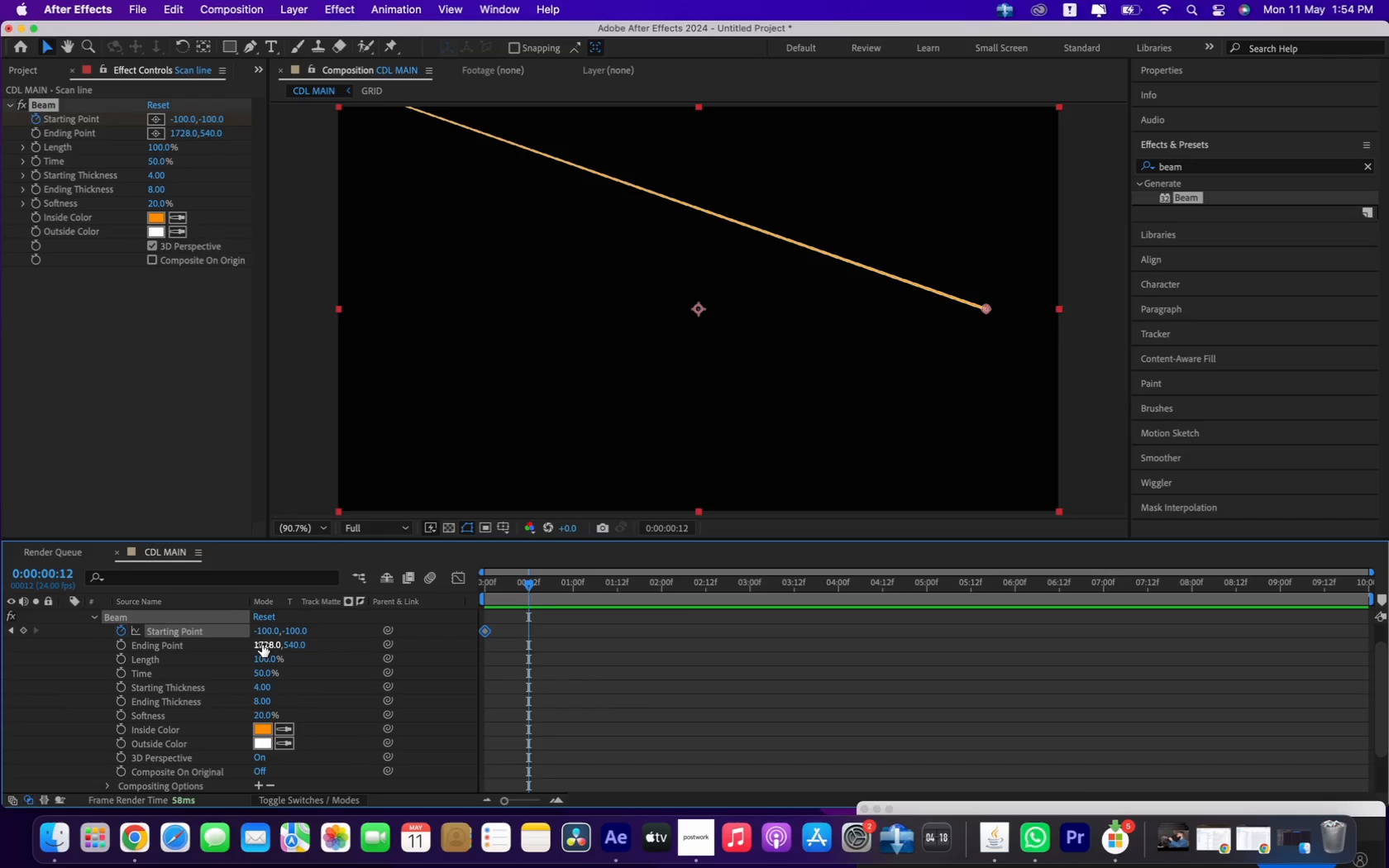 
left_click([262, 645])
 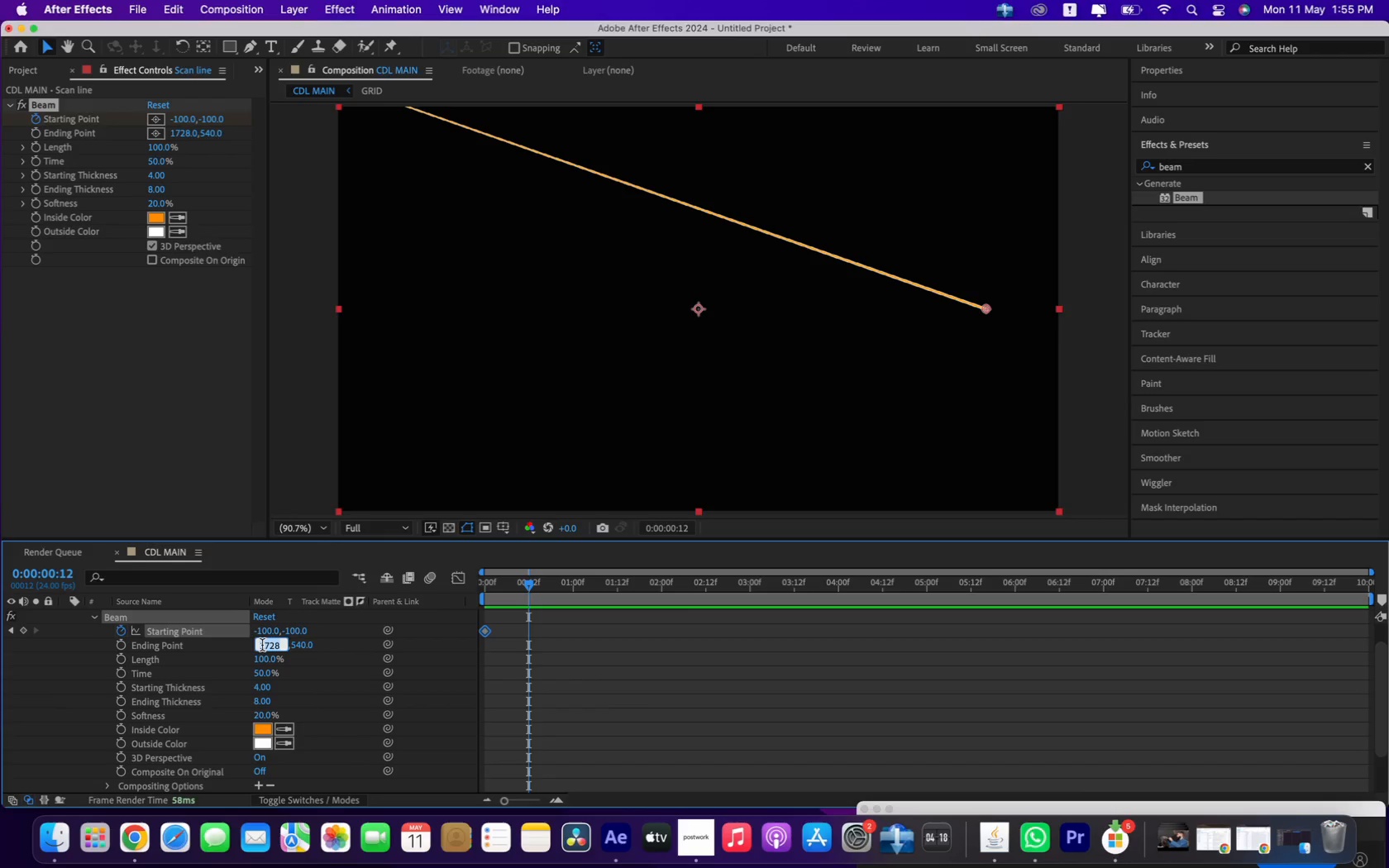 
type(1180)
 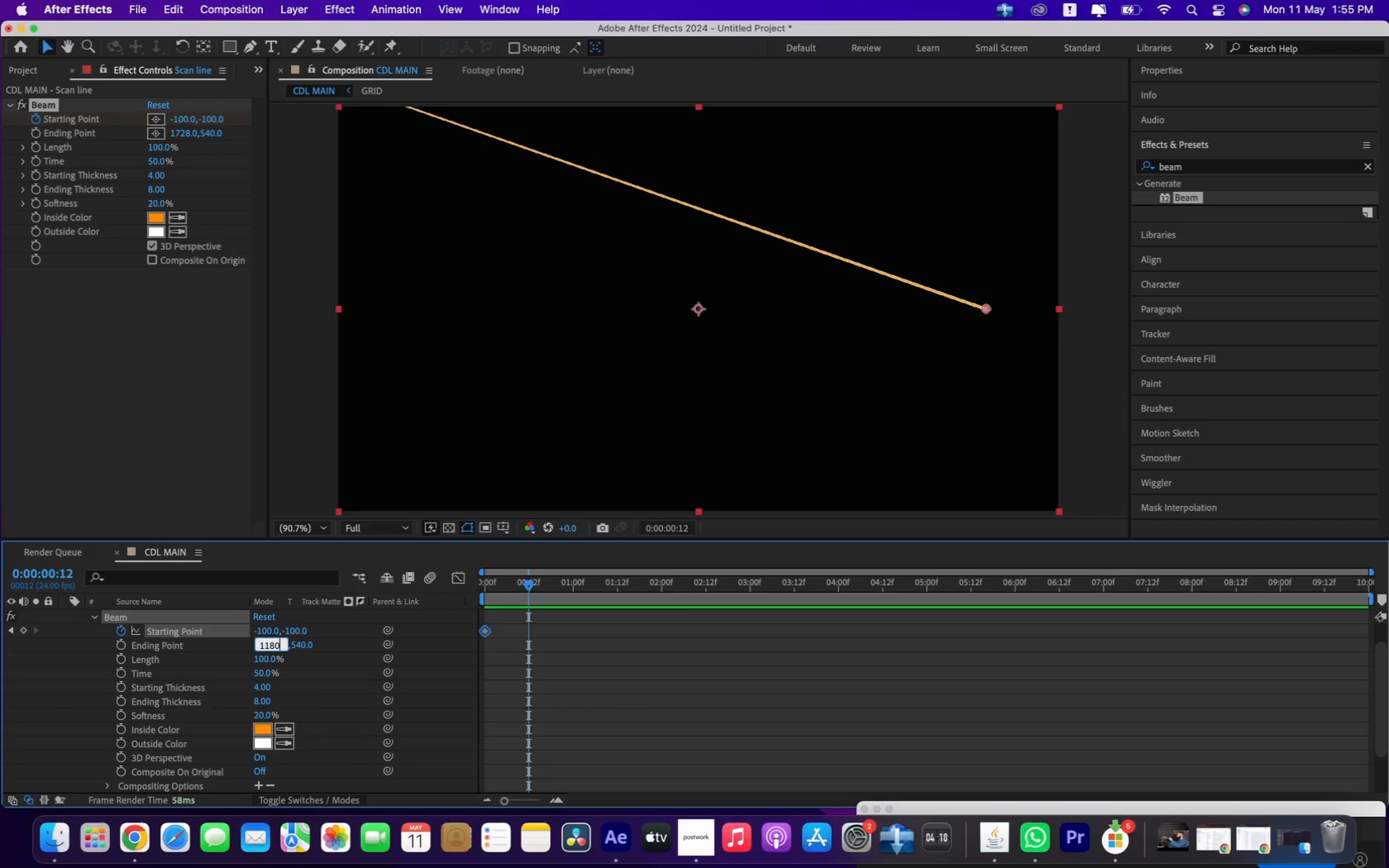 
key(Enter)
 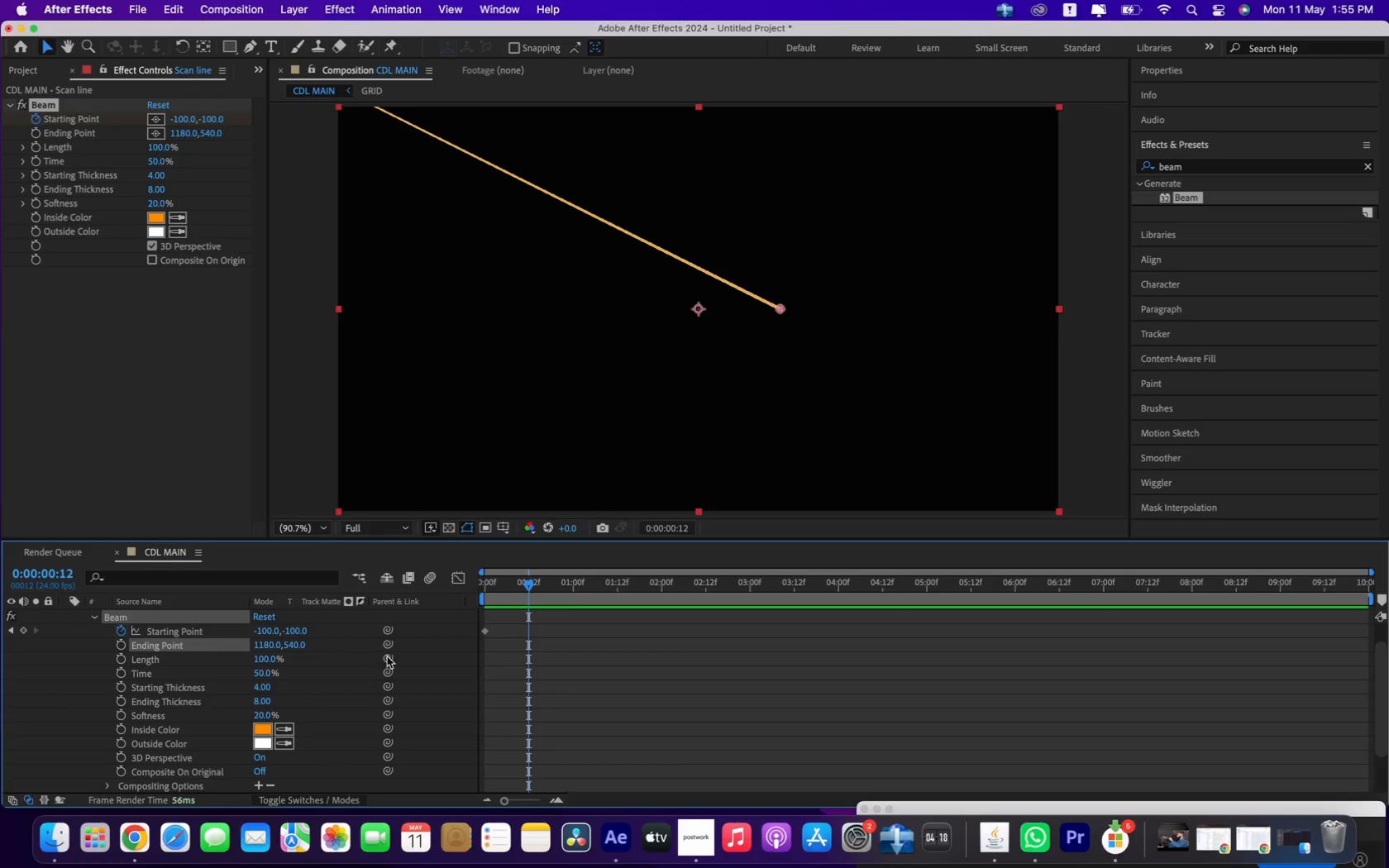 
left_click_drag(start_coordinate=[518, 585], to_coordinate=[530, 586])
 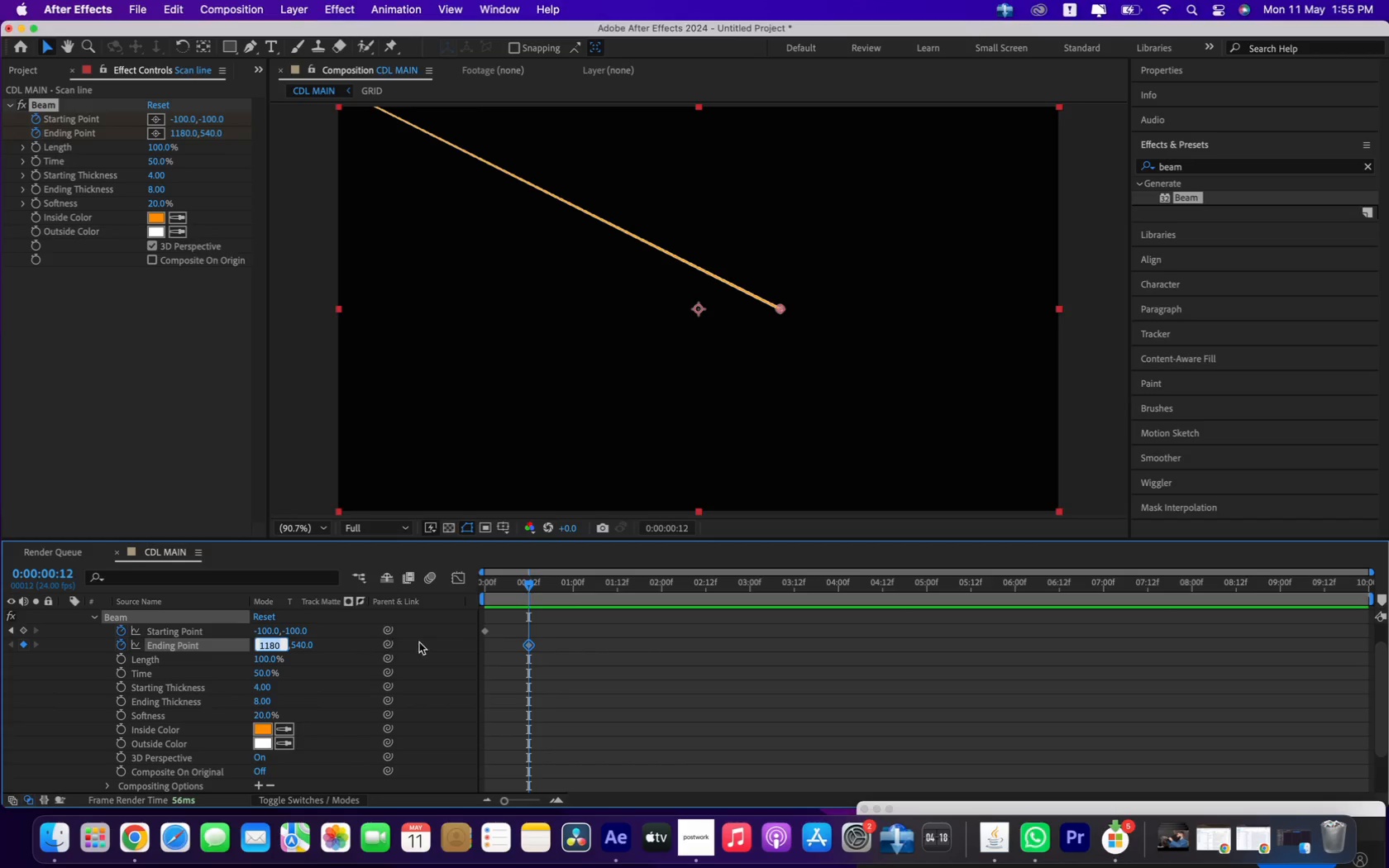 
left_click_drag(start_coordinate=[492, 587], to_coordinate=[428, 582])
 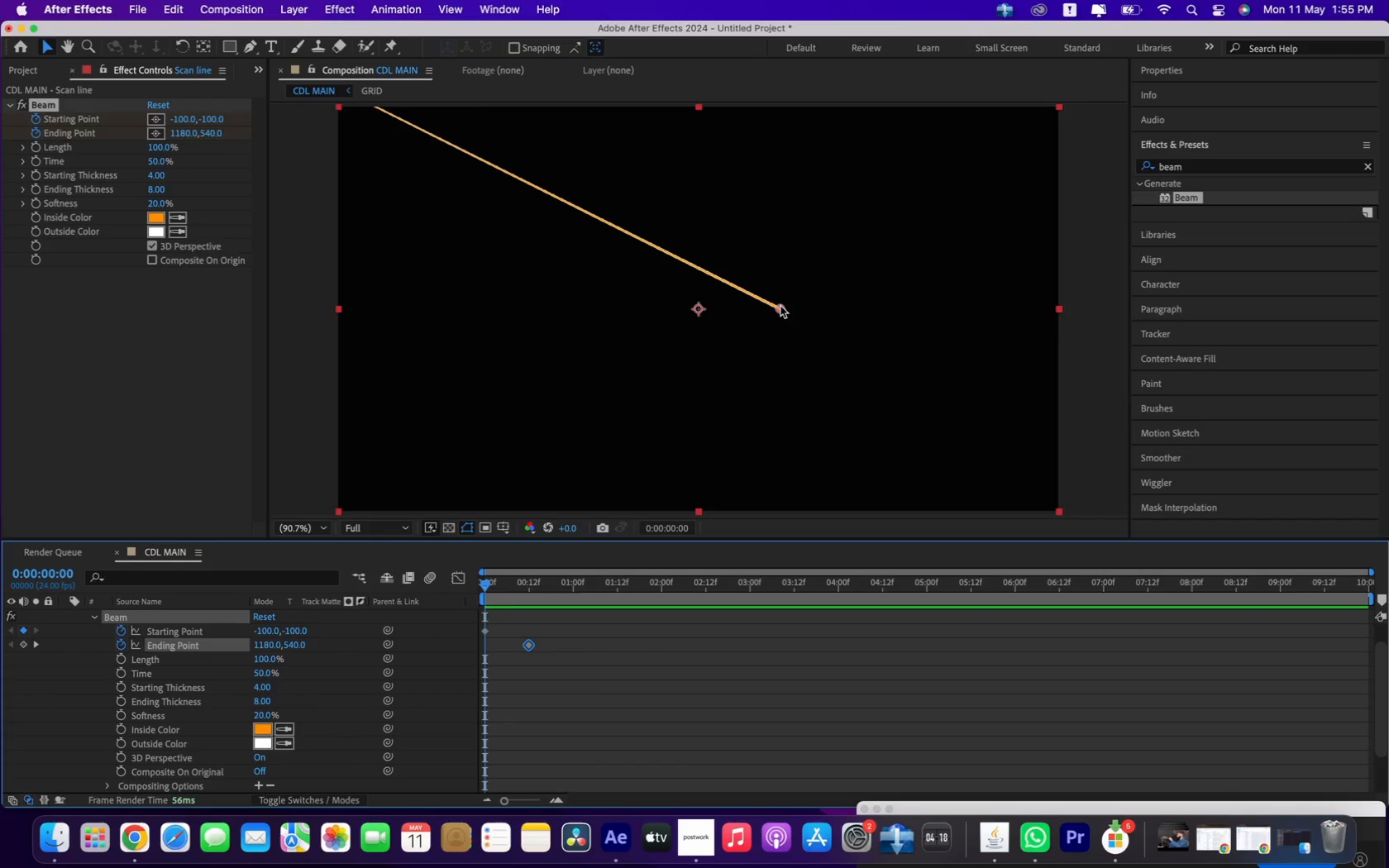 
left_click_drag(start_coordinate=[781, 307], to_coordinate=[695, 311])
 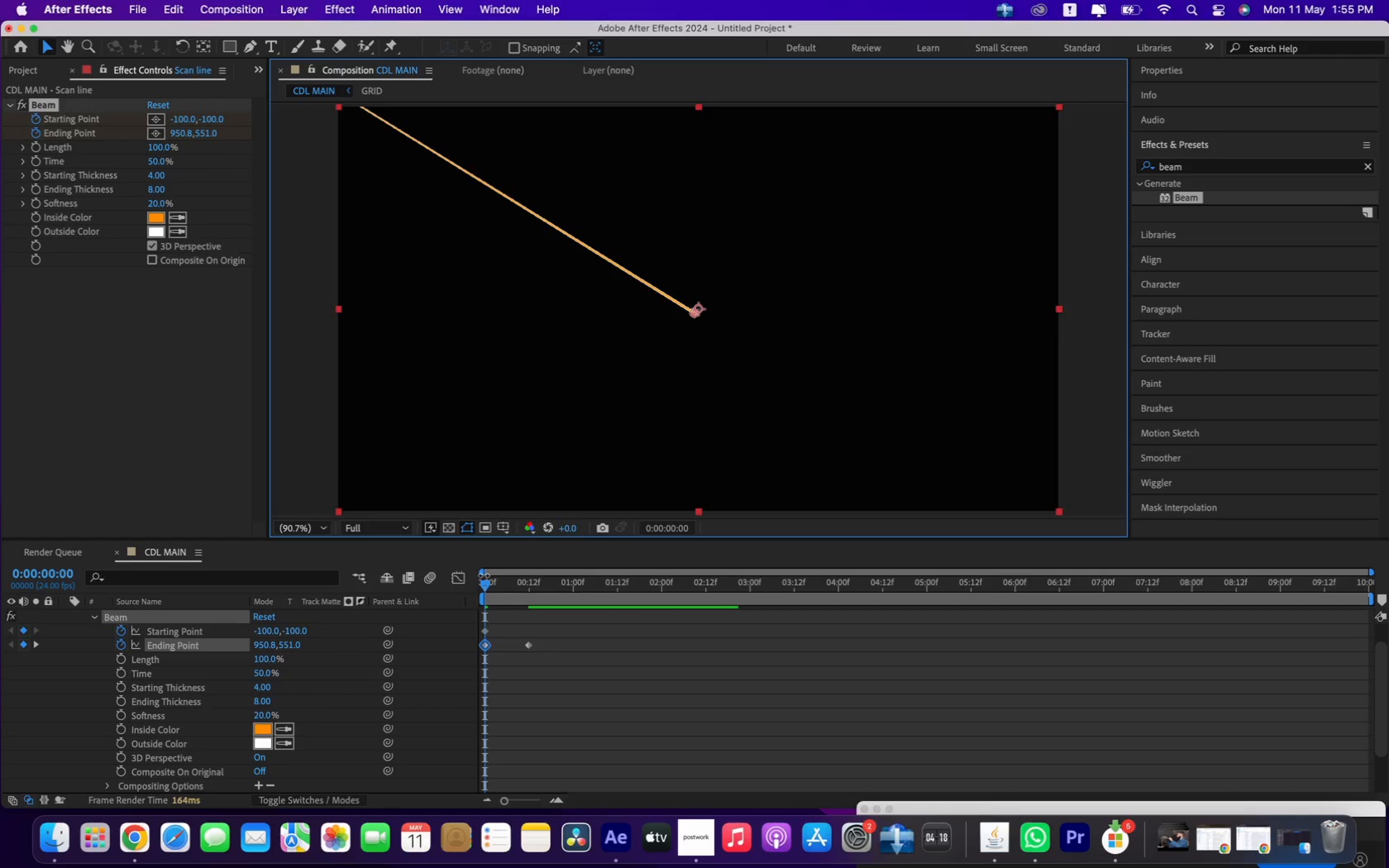 
left_click_drag(start_coordinate=[488, 583], to_coordinate=[536, 587])
 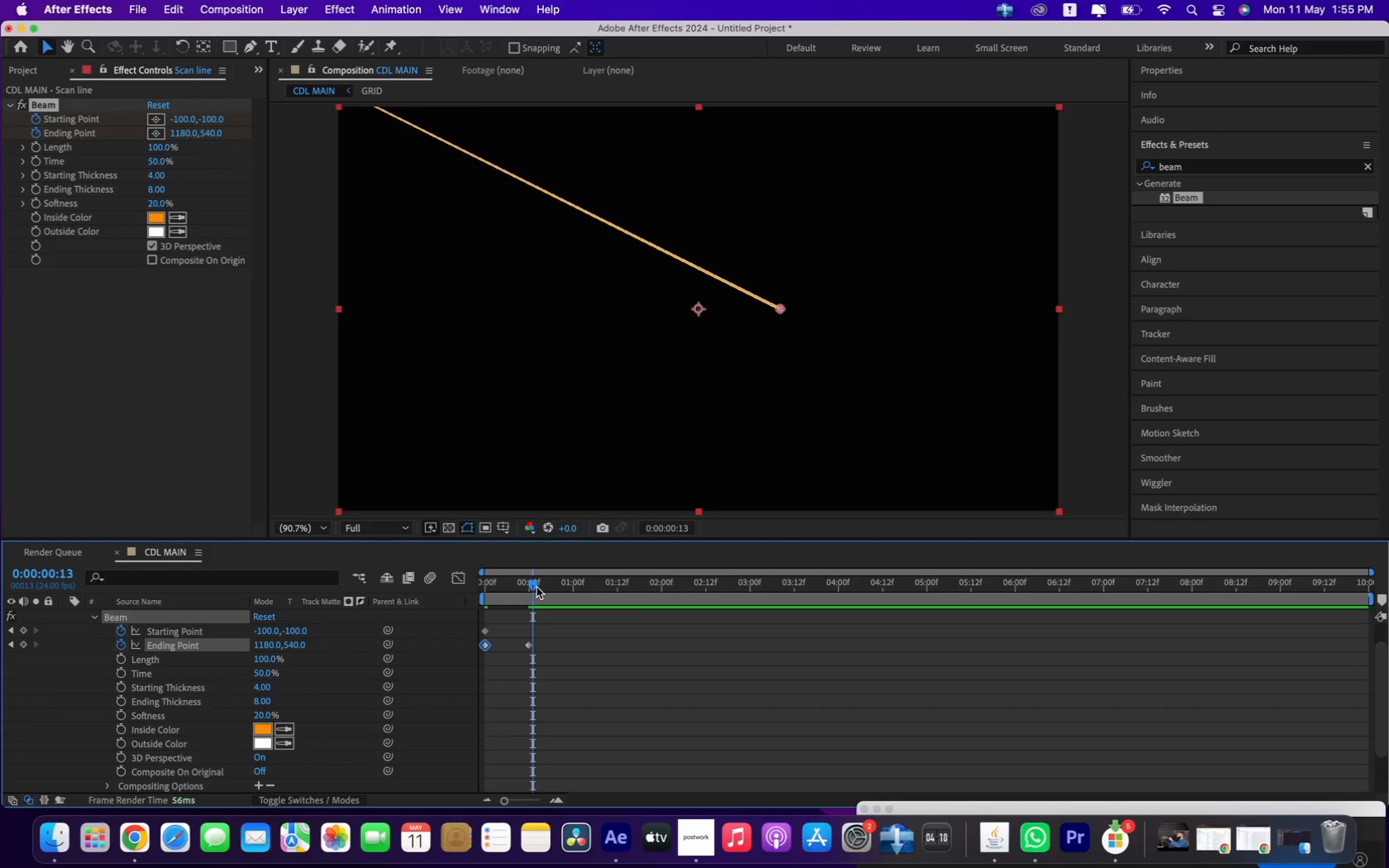 
wait(13.04)
 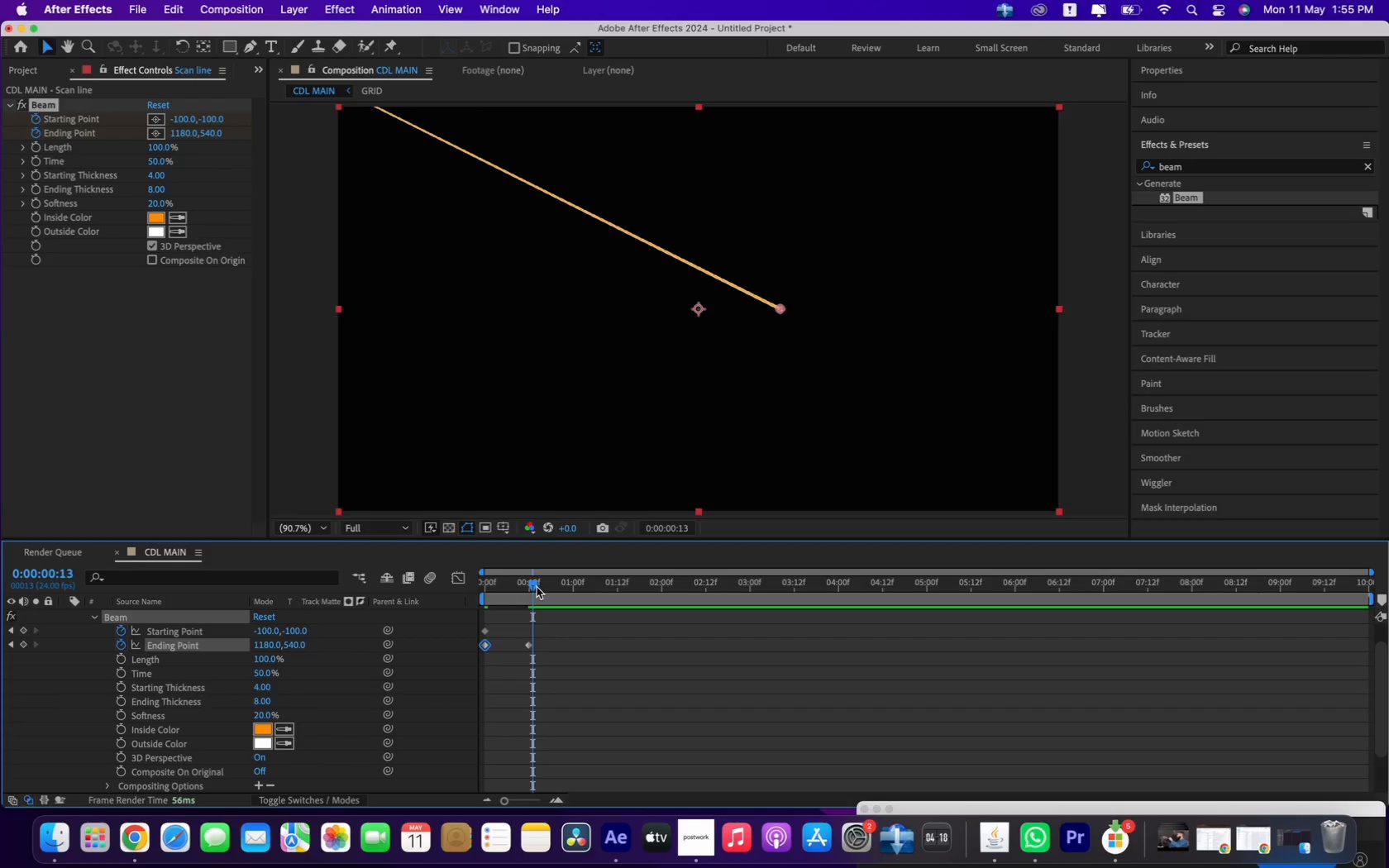 
left_click([92, 619])
 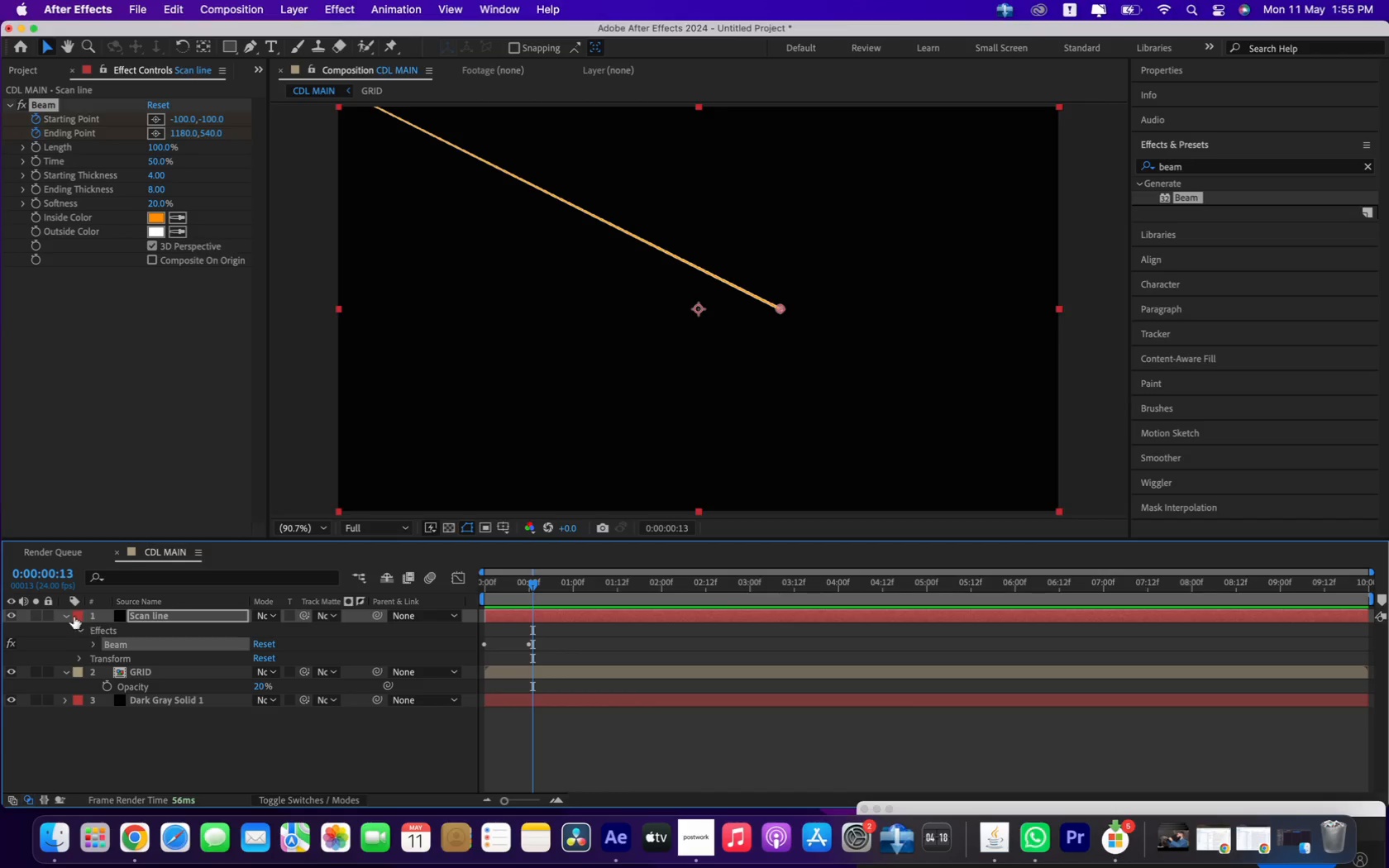 
left_click([64, 616])
 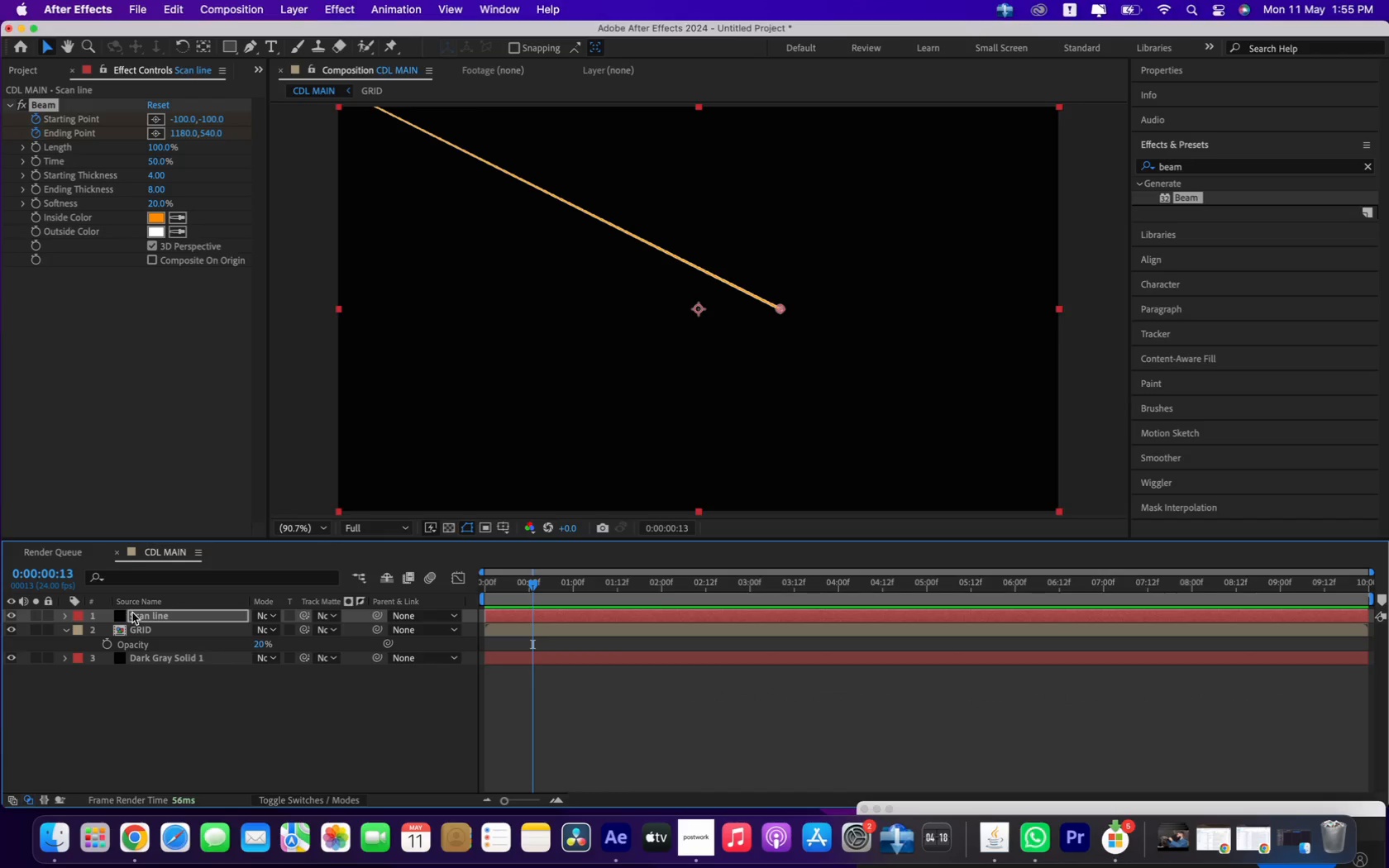 
left_click([140, 613])
 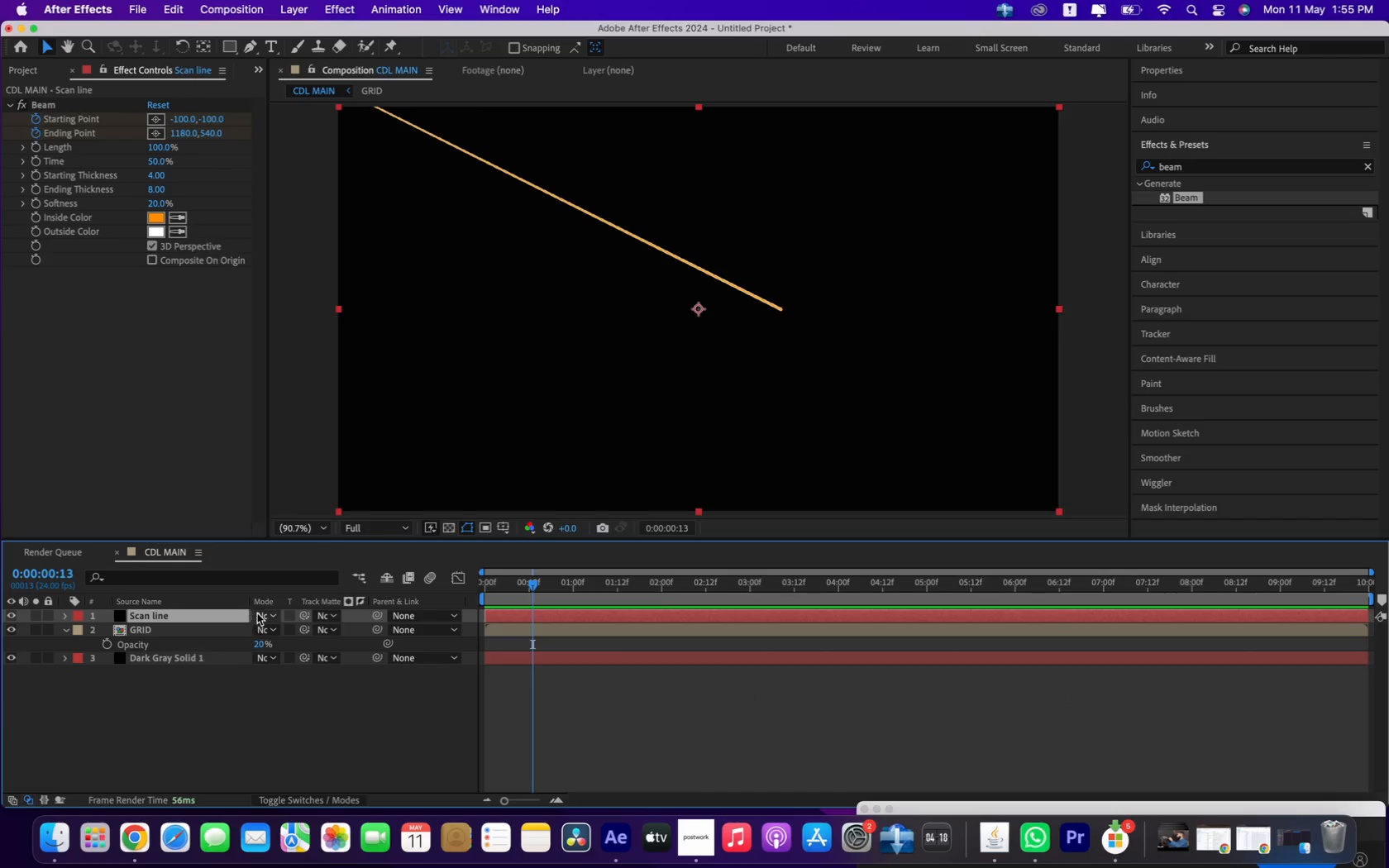 
left_click([272, 613])
 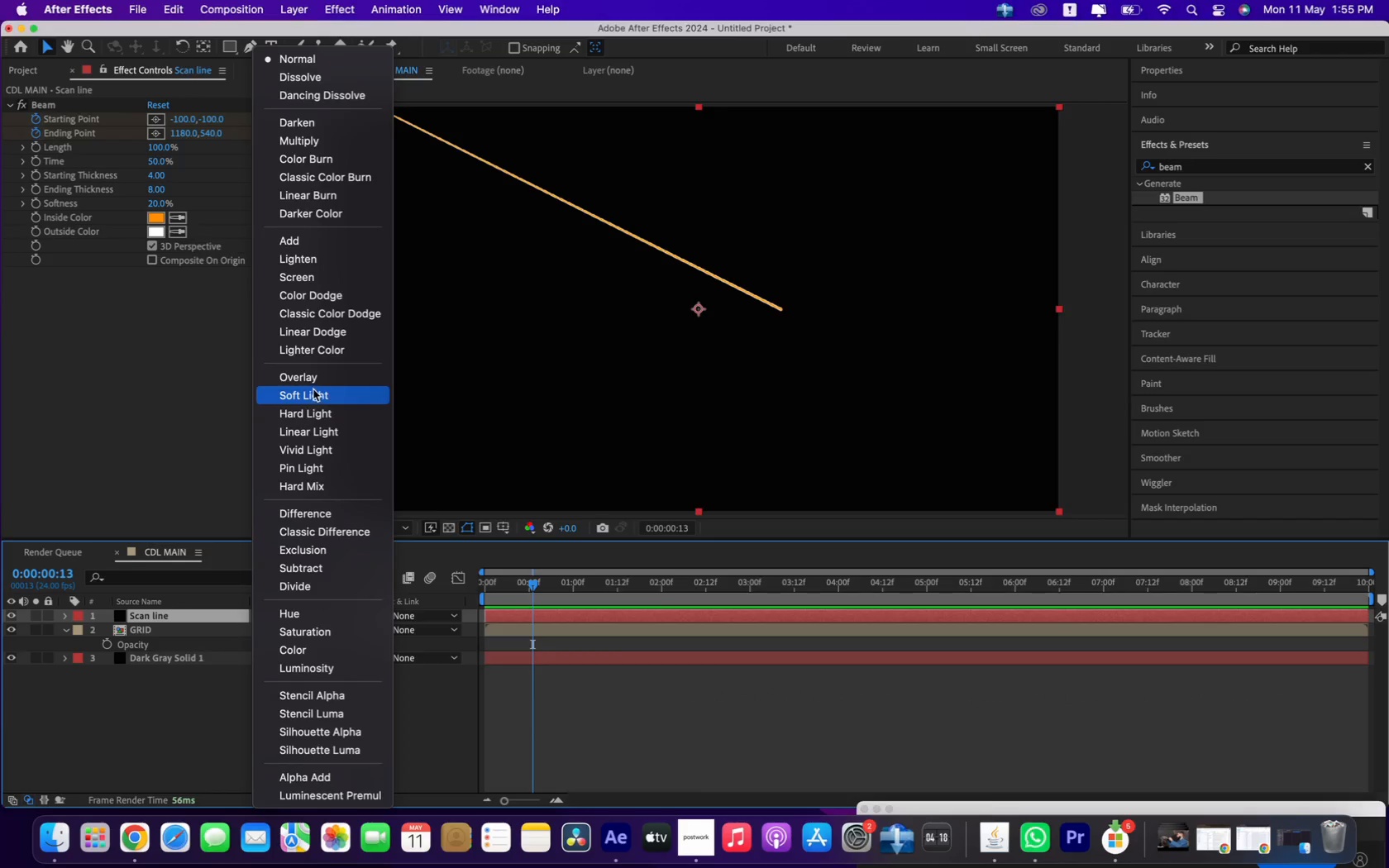 
wait(5.06)
 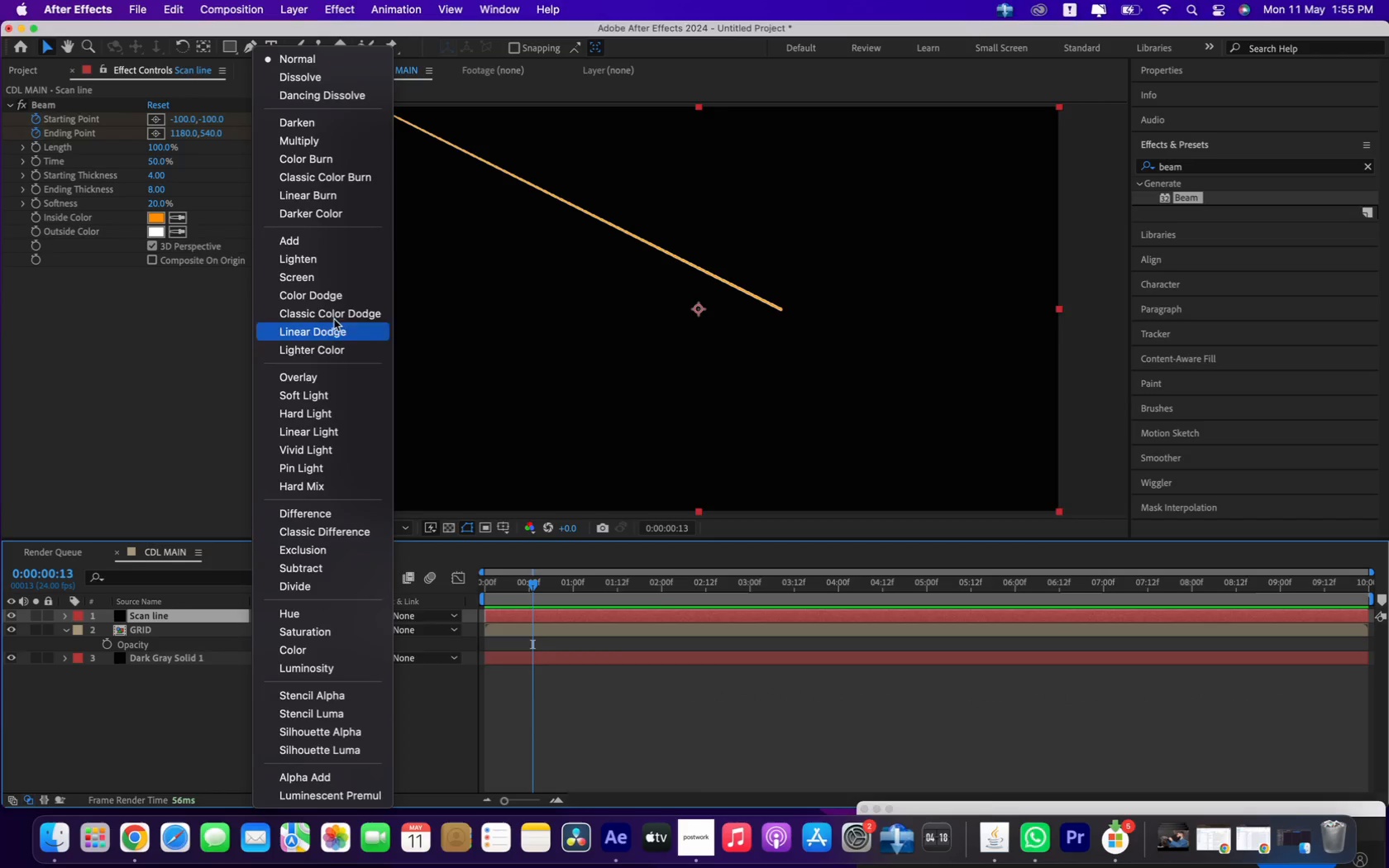 
left_click([298, 282])
 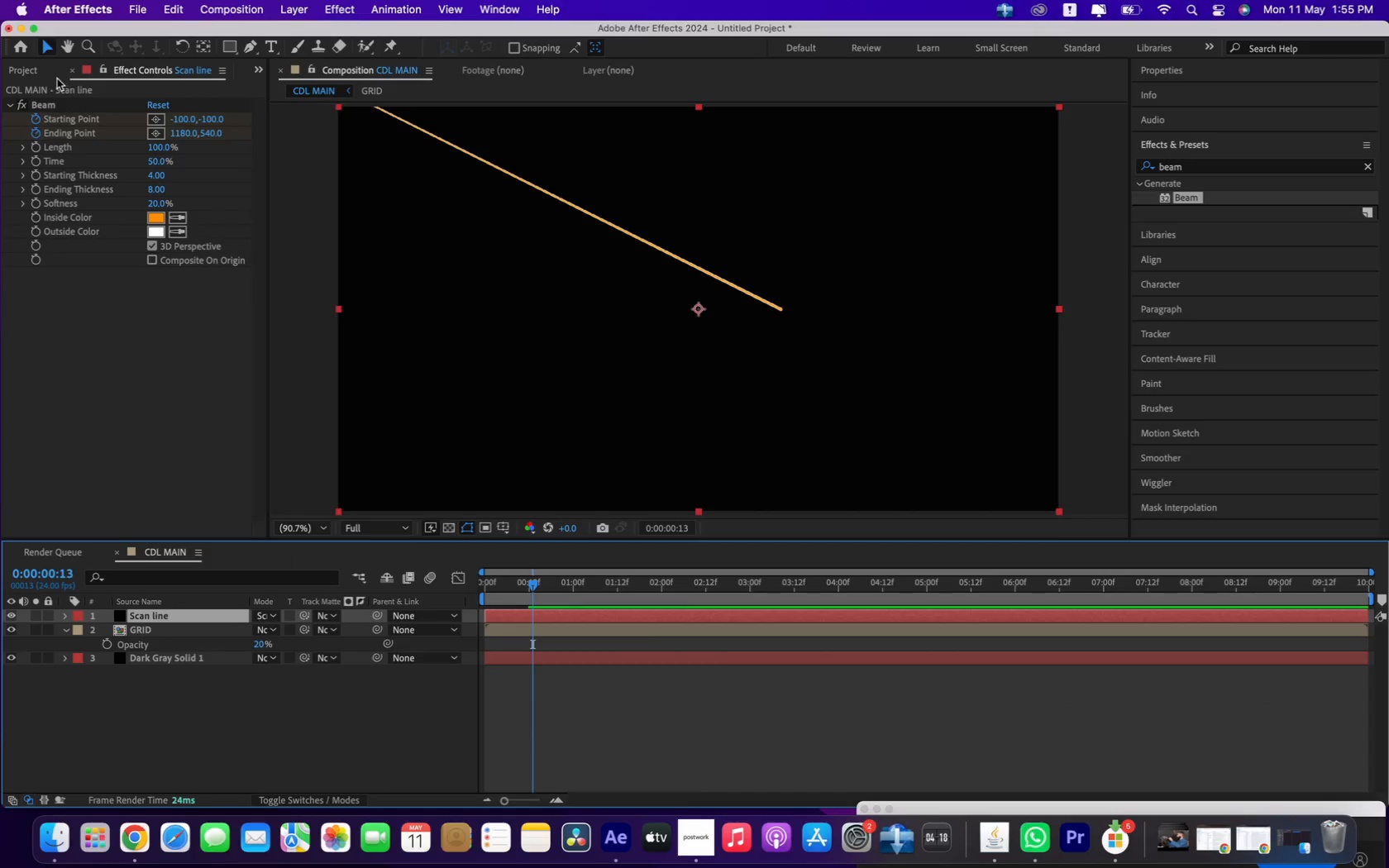 
left_click([44, 72])
 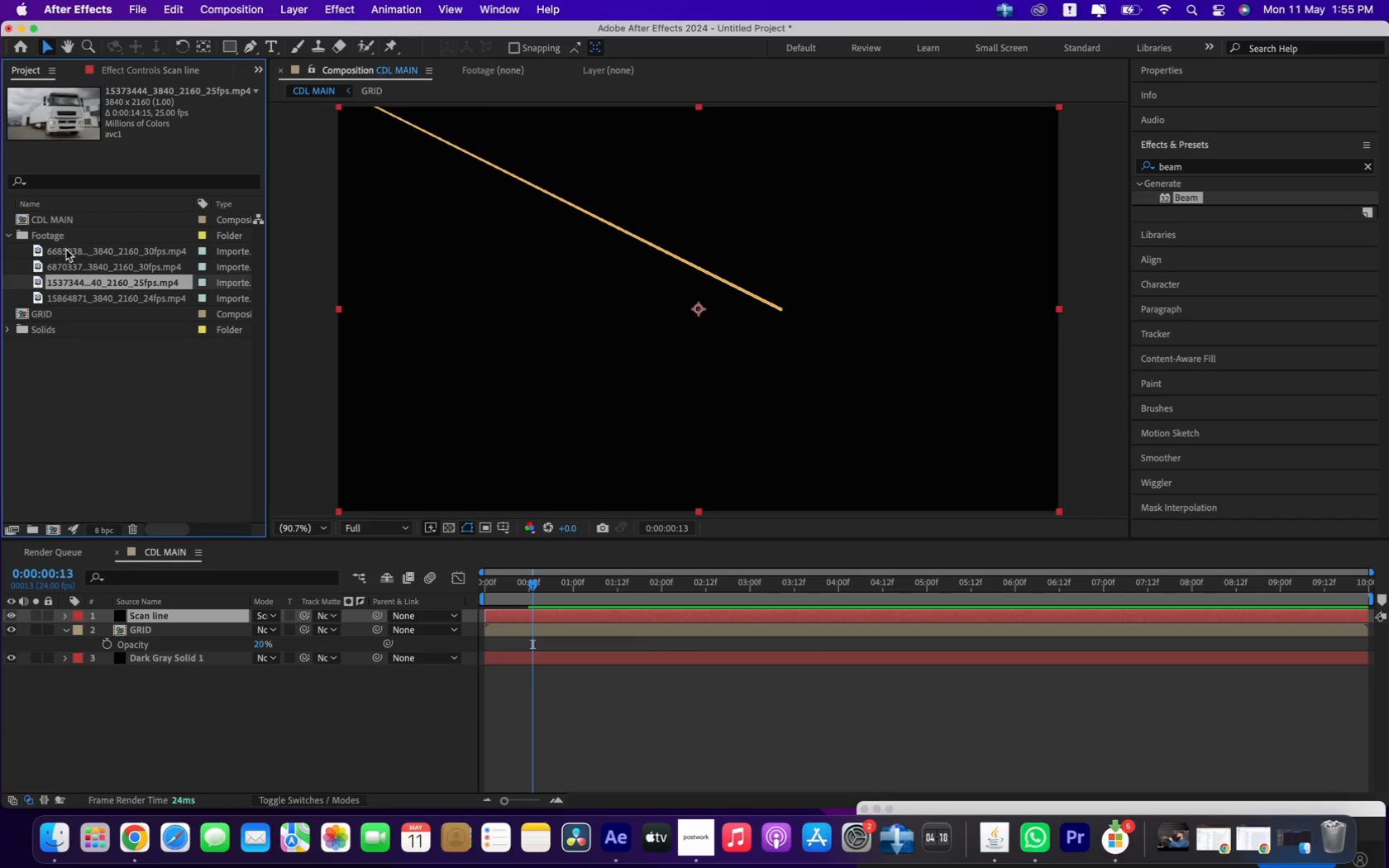 
left_click([69, 257])
 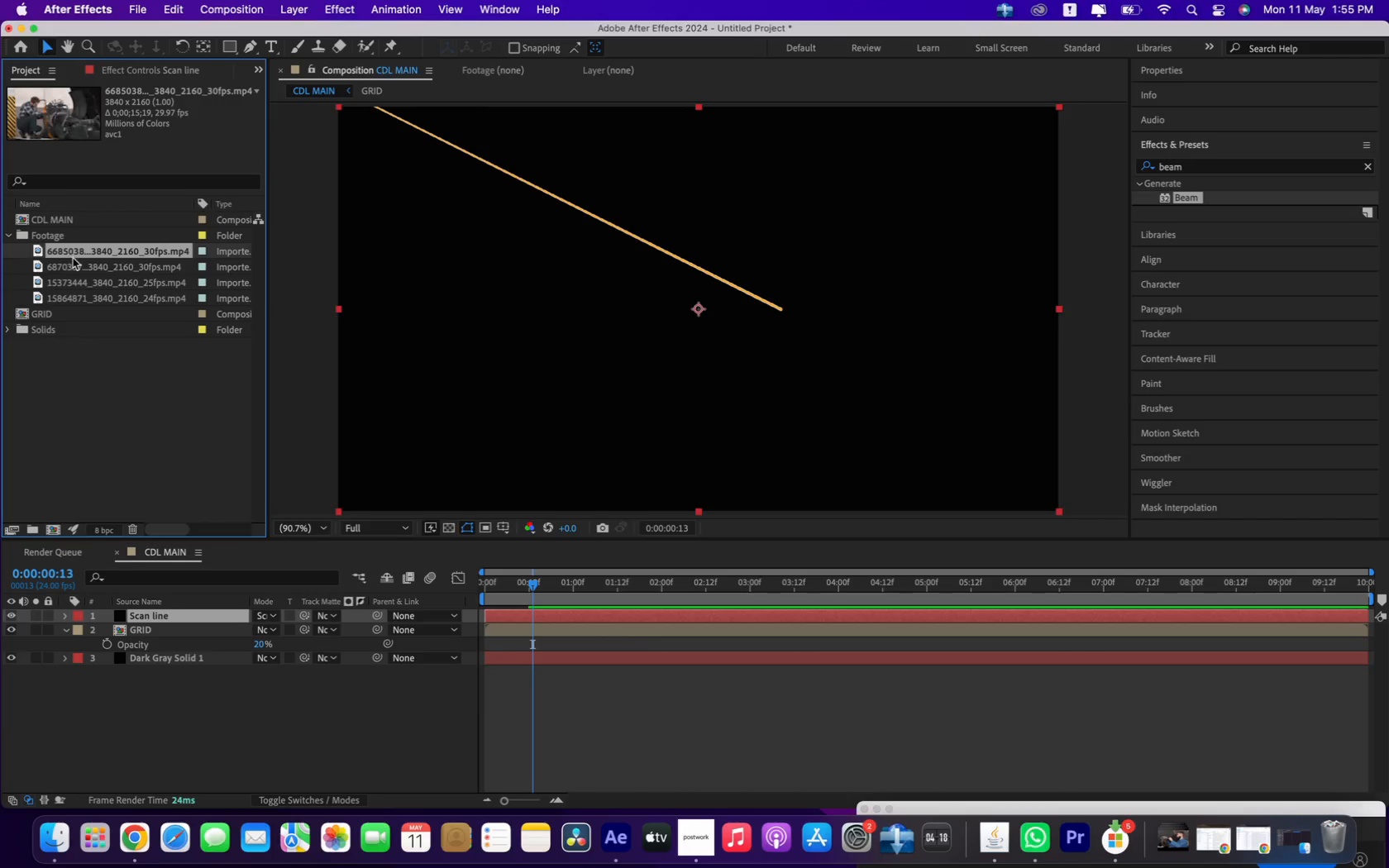 
left_click([75, 262])
 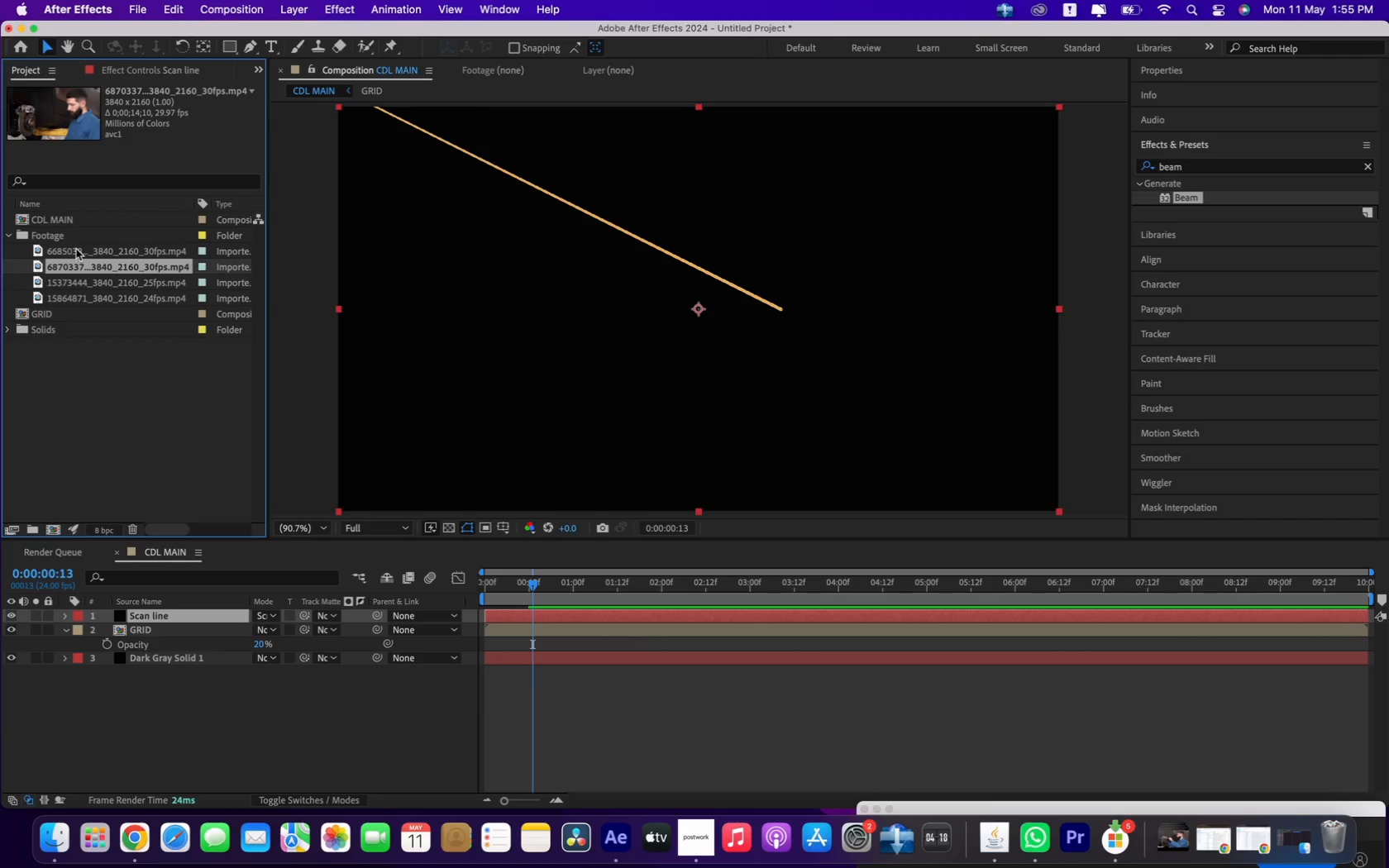 
left_click([76, 248])
 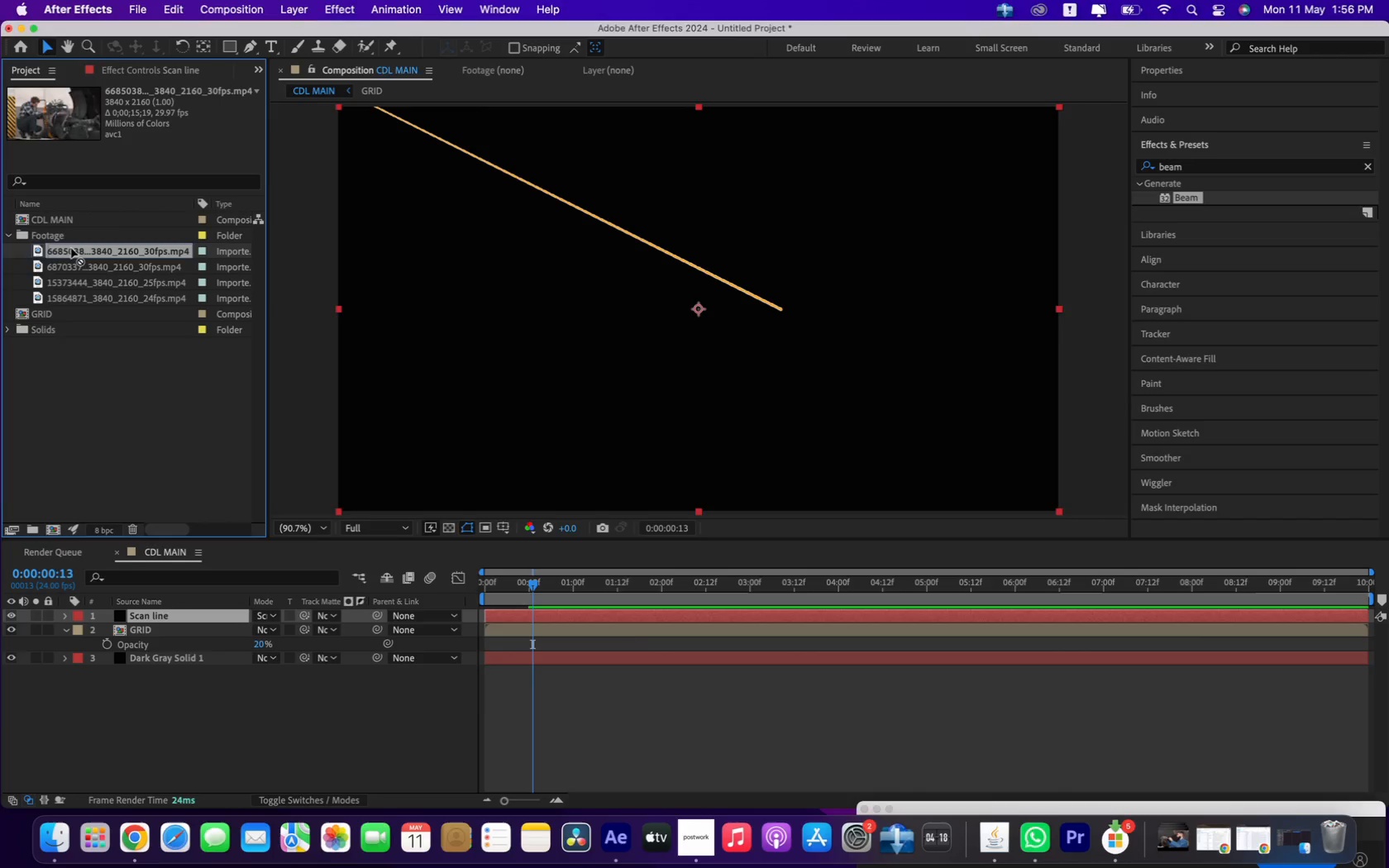 
left_click([69, 261])
 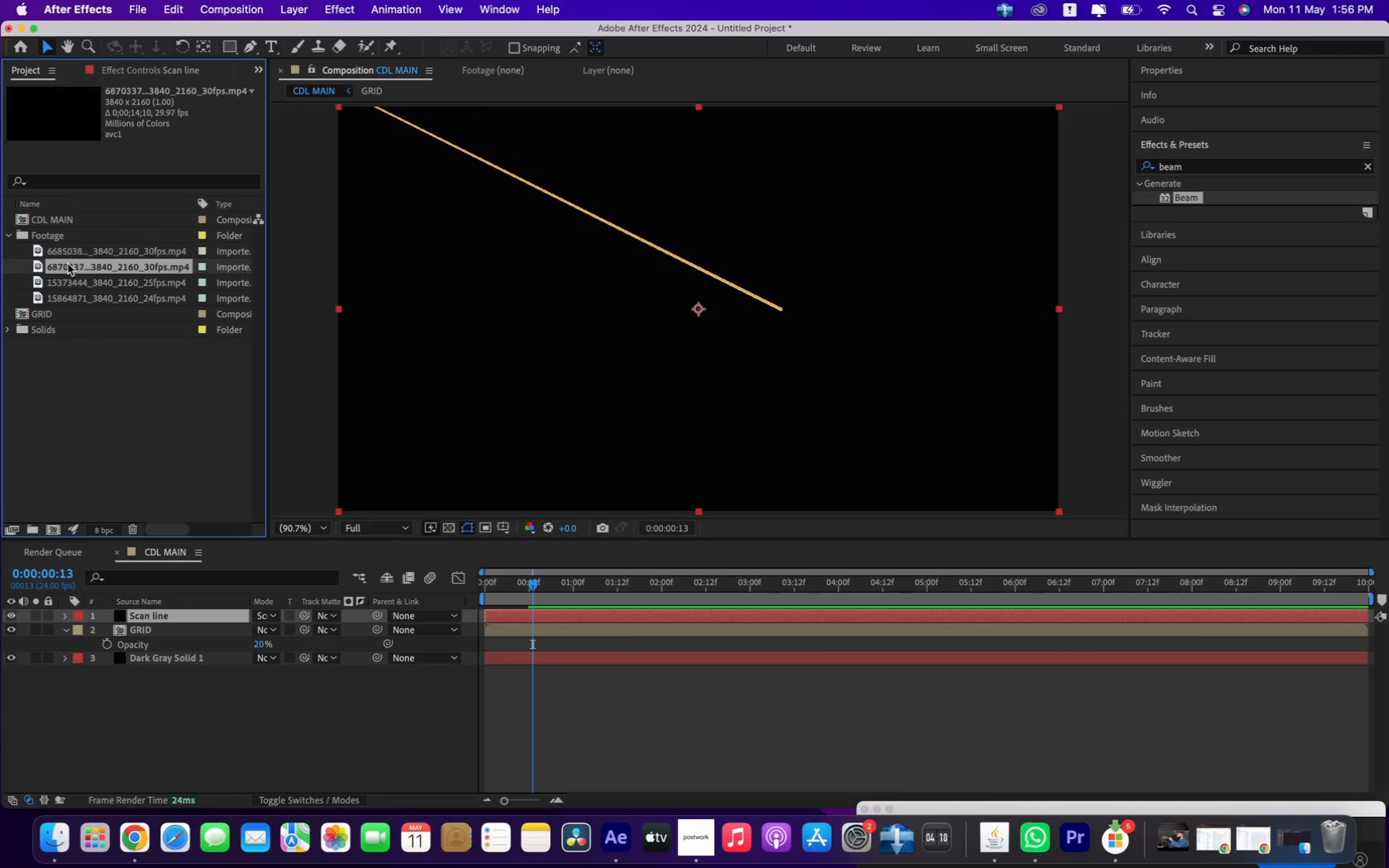 
left_click([68, 265])
 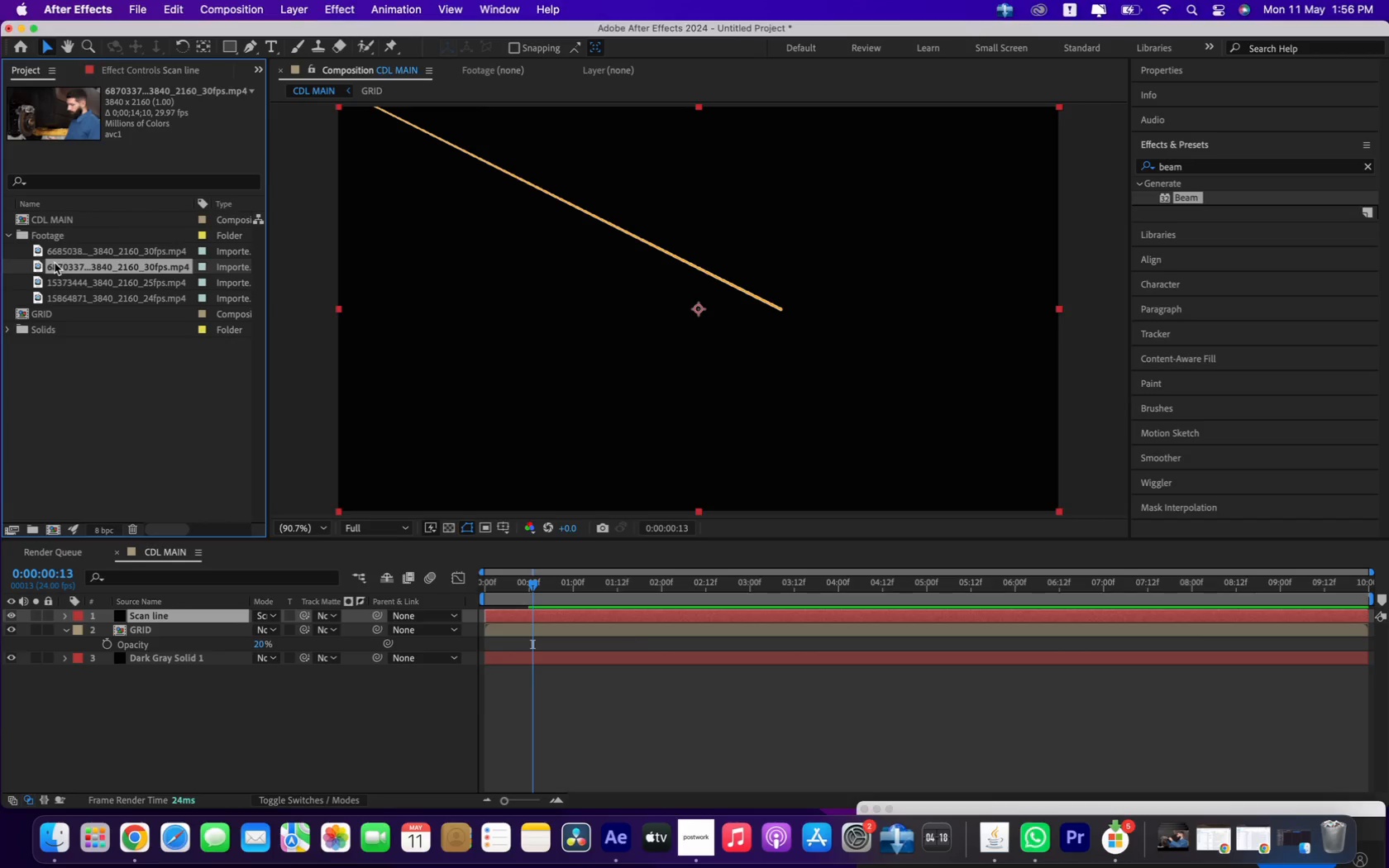 
left_click_drag(start_coordinate=[55, 263], to_coordinate=[121, 656])
 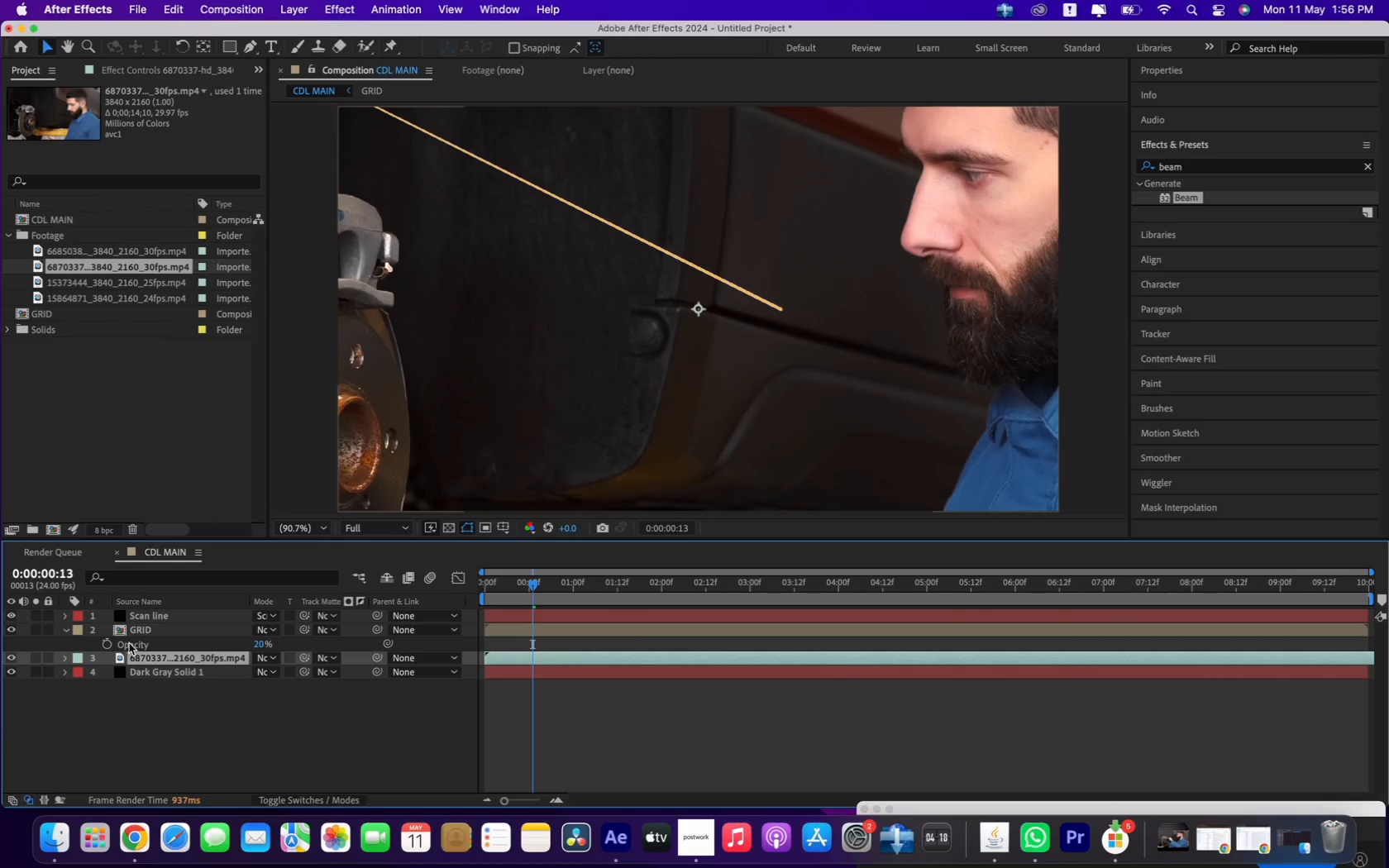 
left_click_drag(start_coordinate=[146, 662], to_coordinate=[149, 675])
 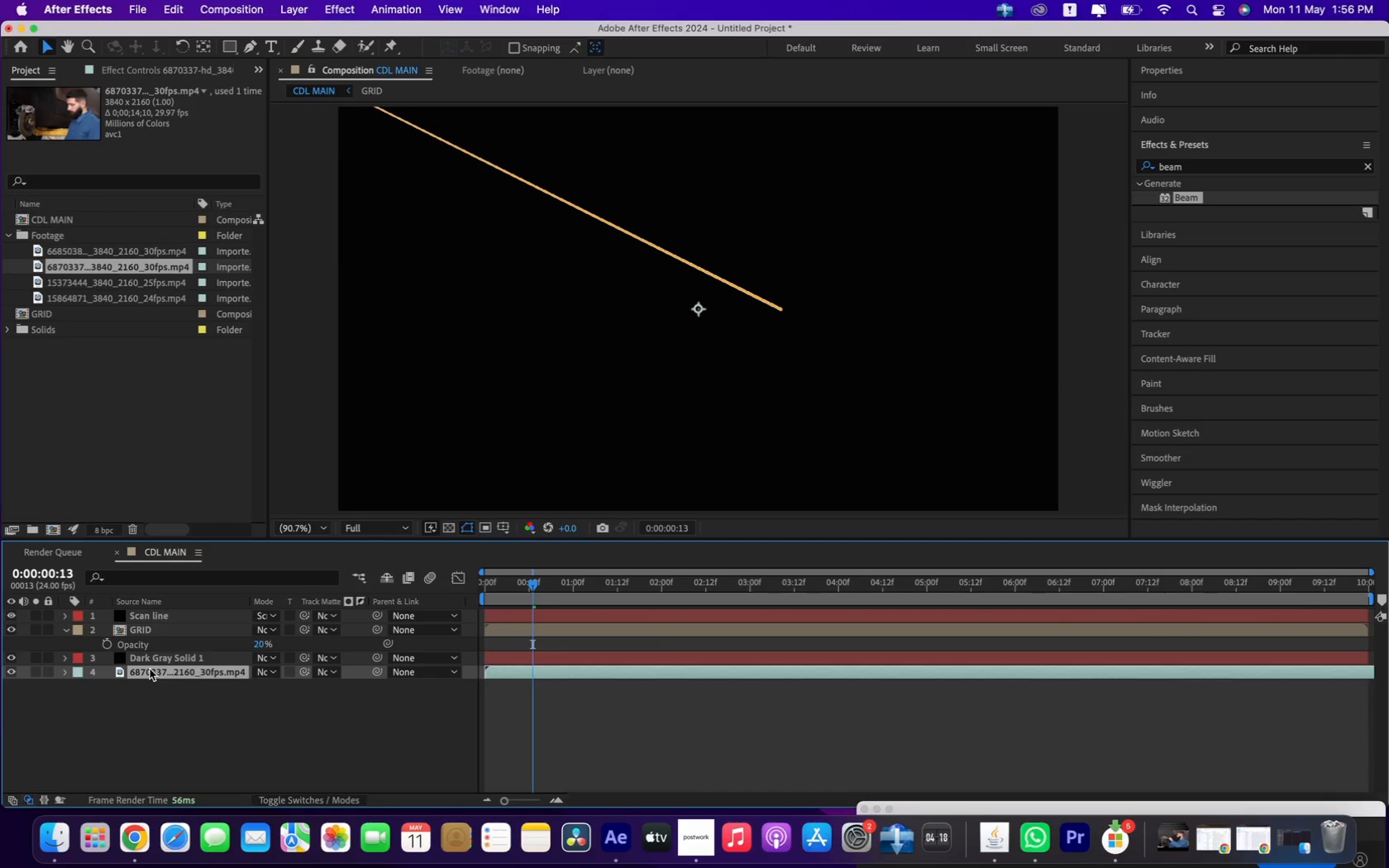 
left_click_drag(start_coordinate=[150, 665], to_coordinate=[155, 654])
 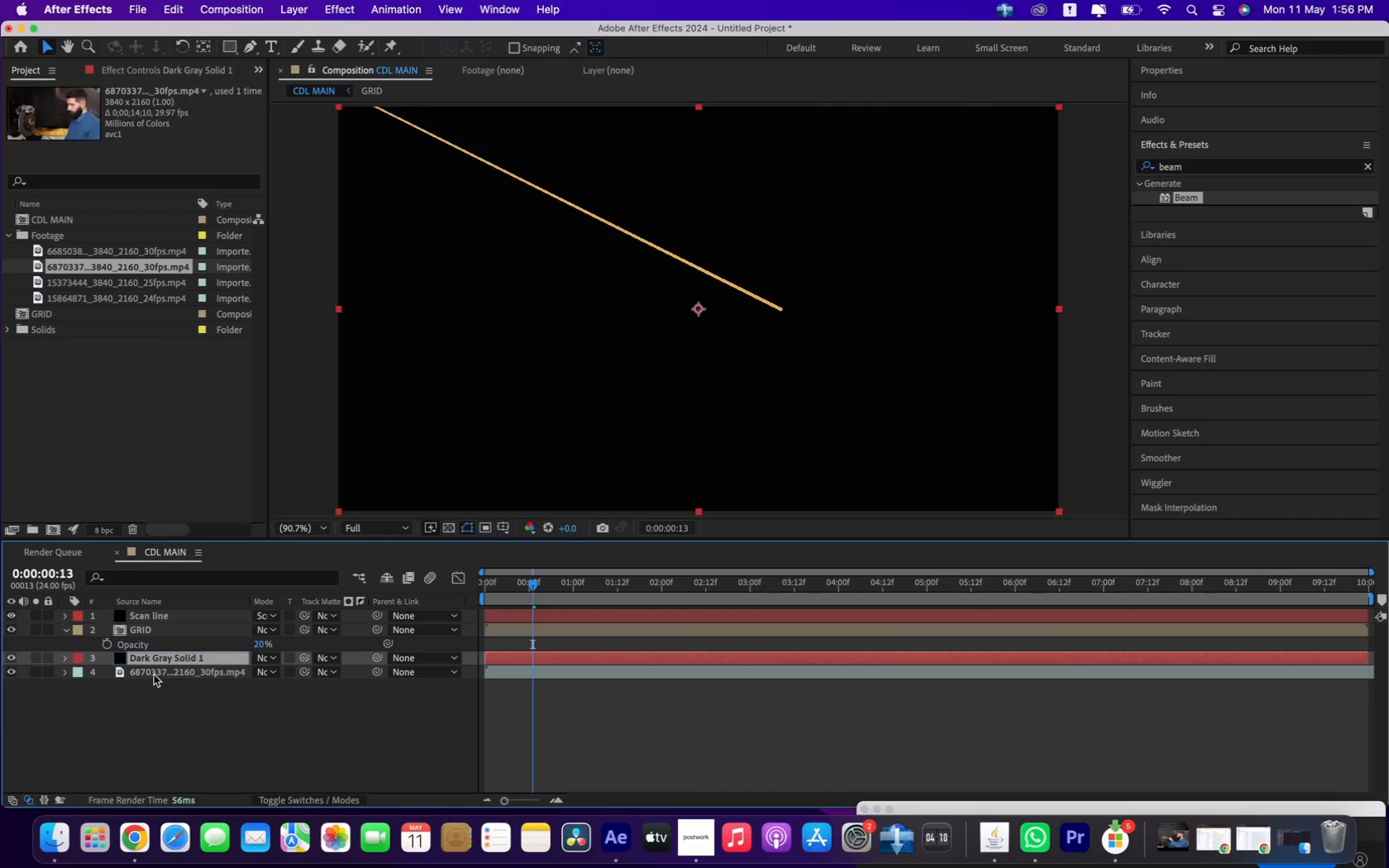 
left_click_drag(start_coordinate=[154, 675], to_coordinate=[159, 654])
 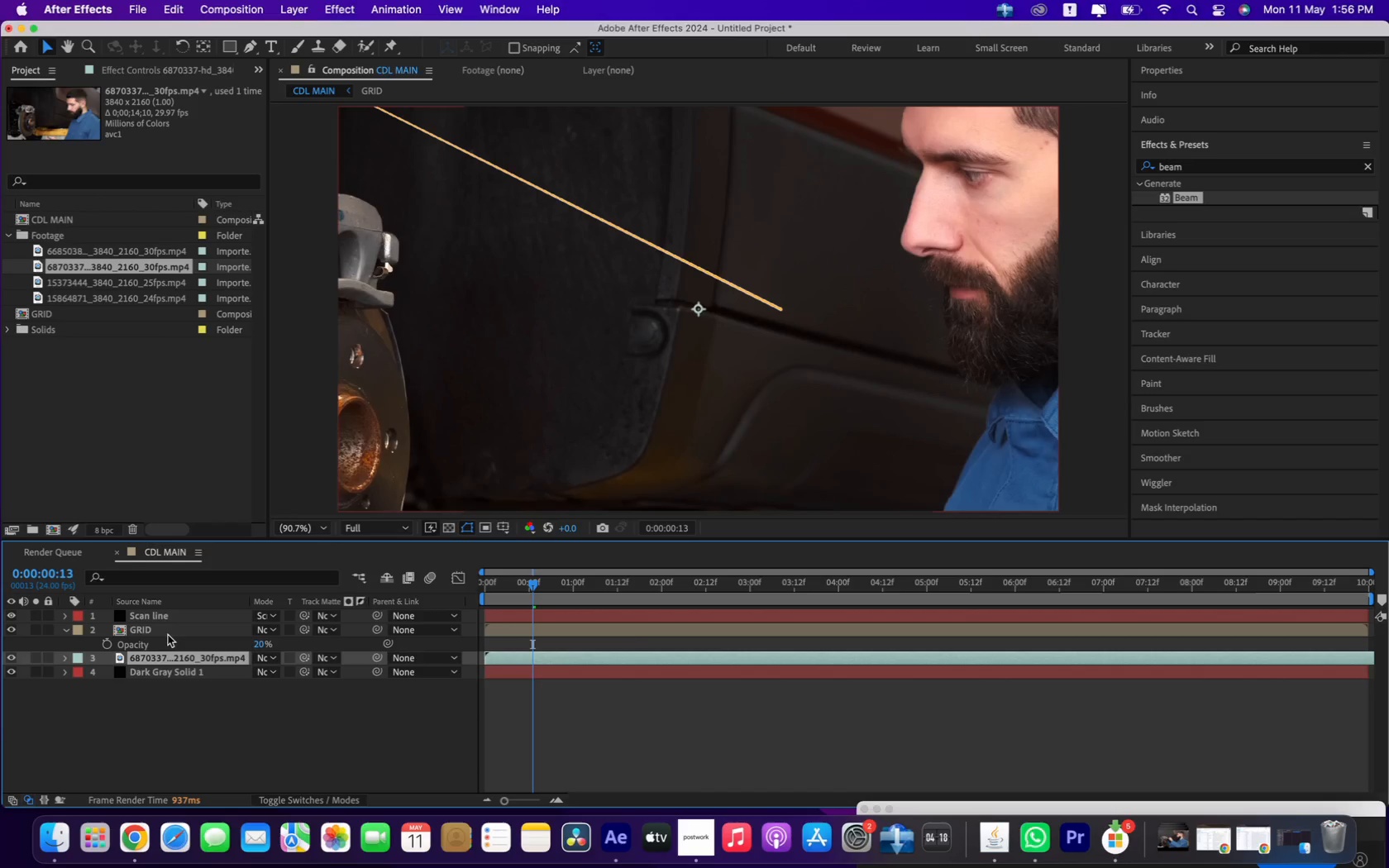 
wait(6.9)
 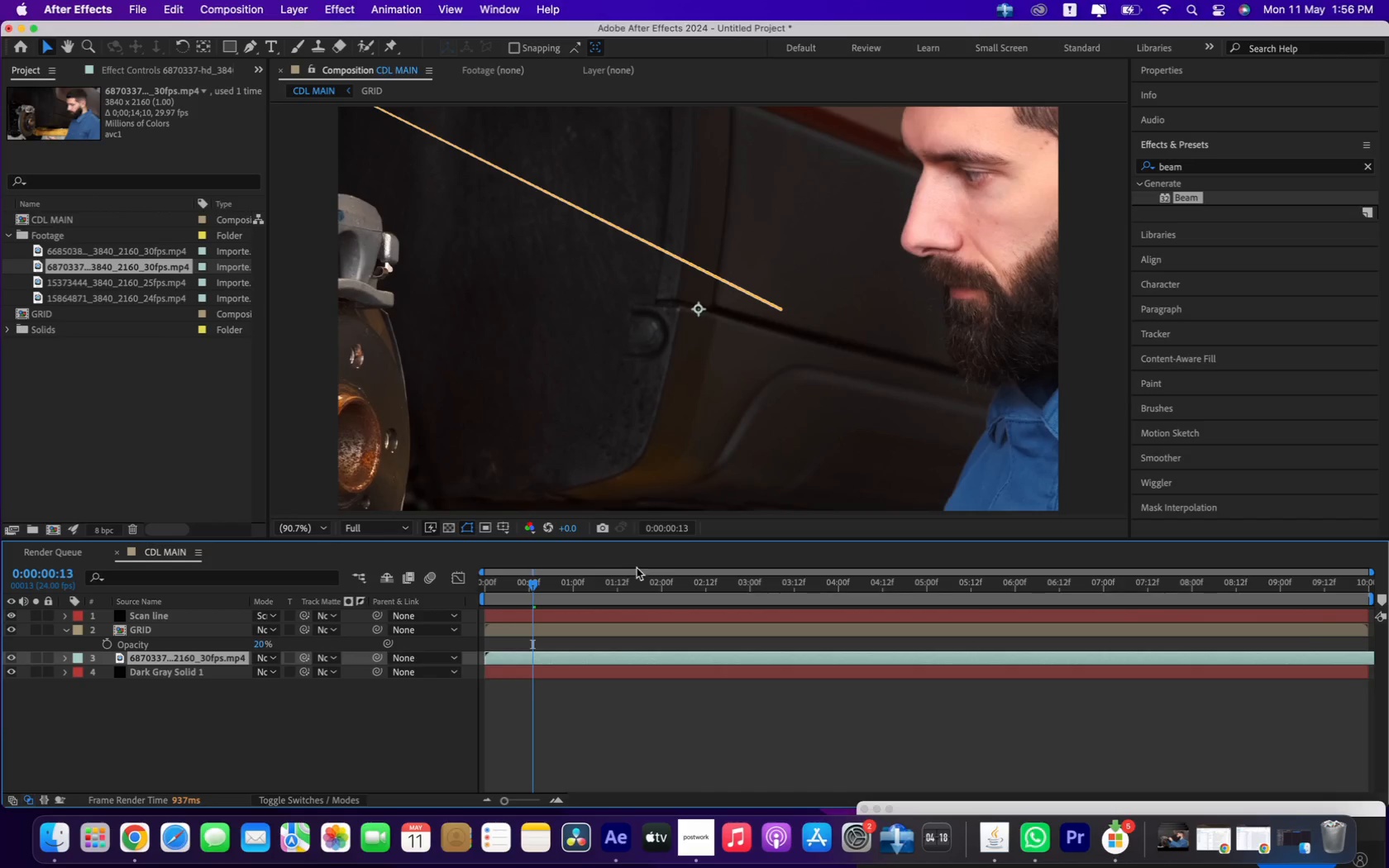 
left_click([146, 660])
 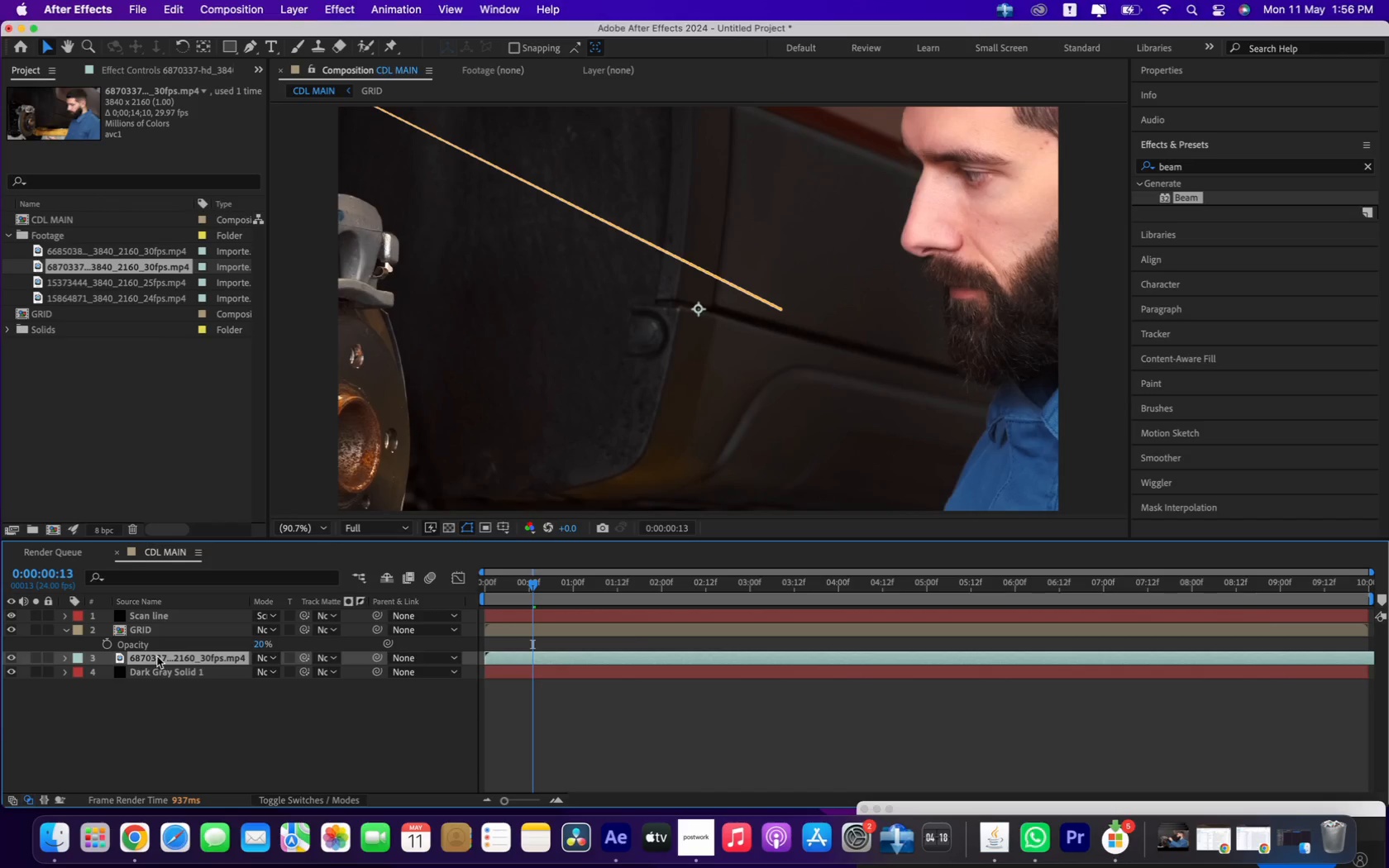 
key(S)
 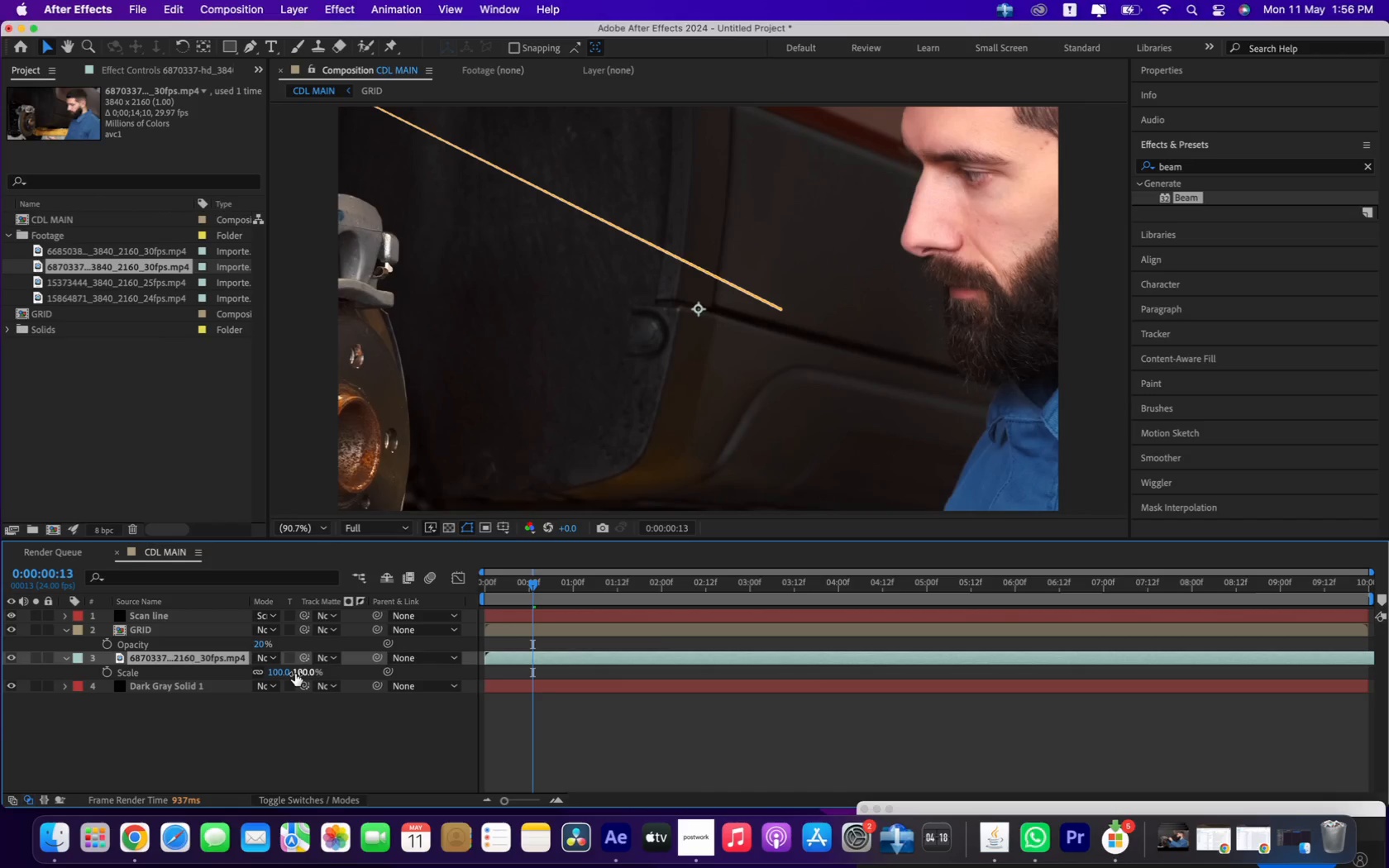 
left_click([297, 671])
 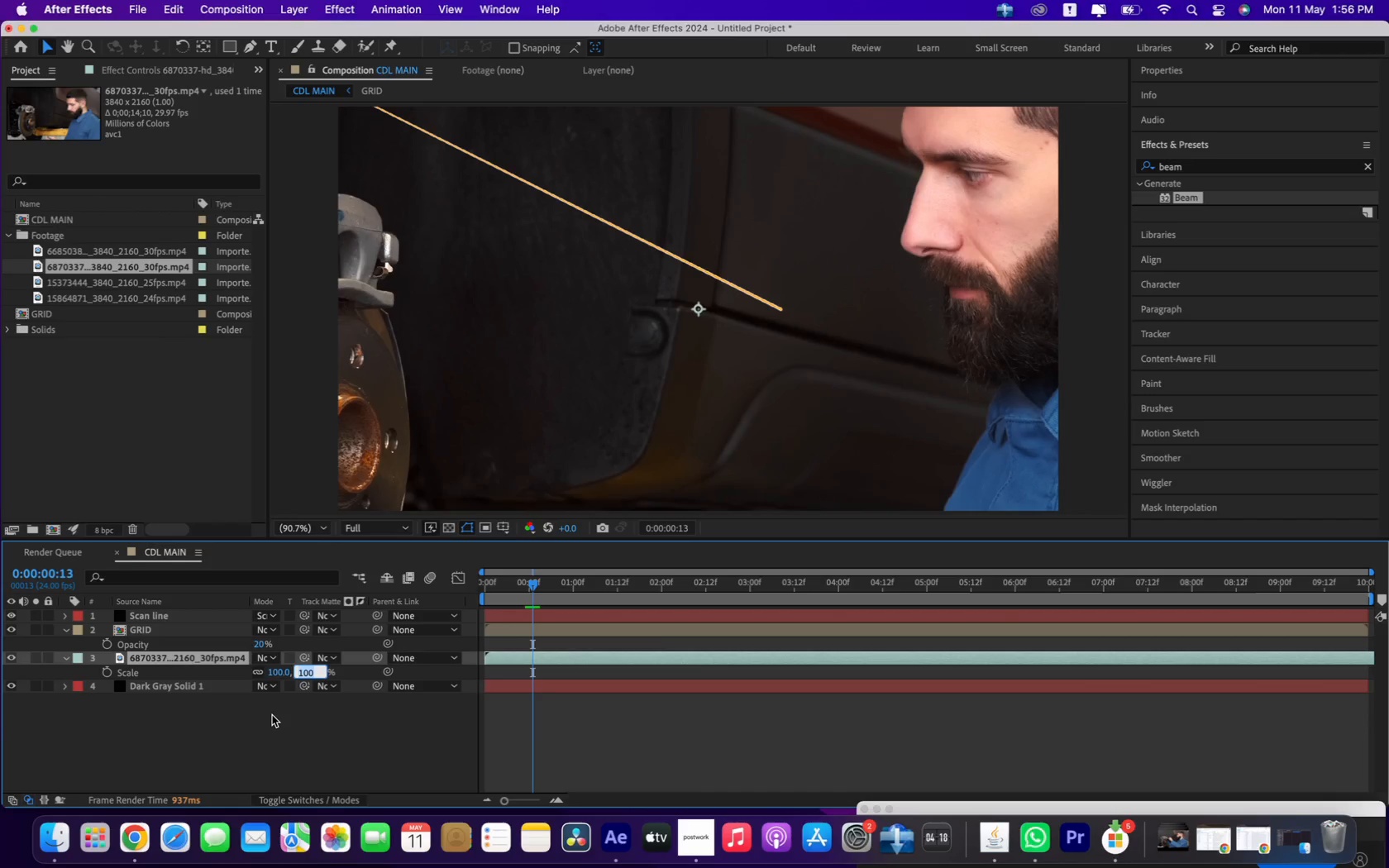 
type(50)
 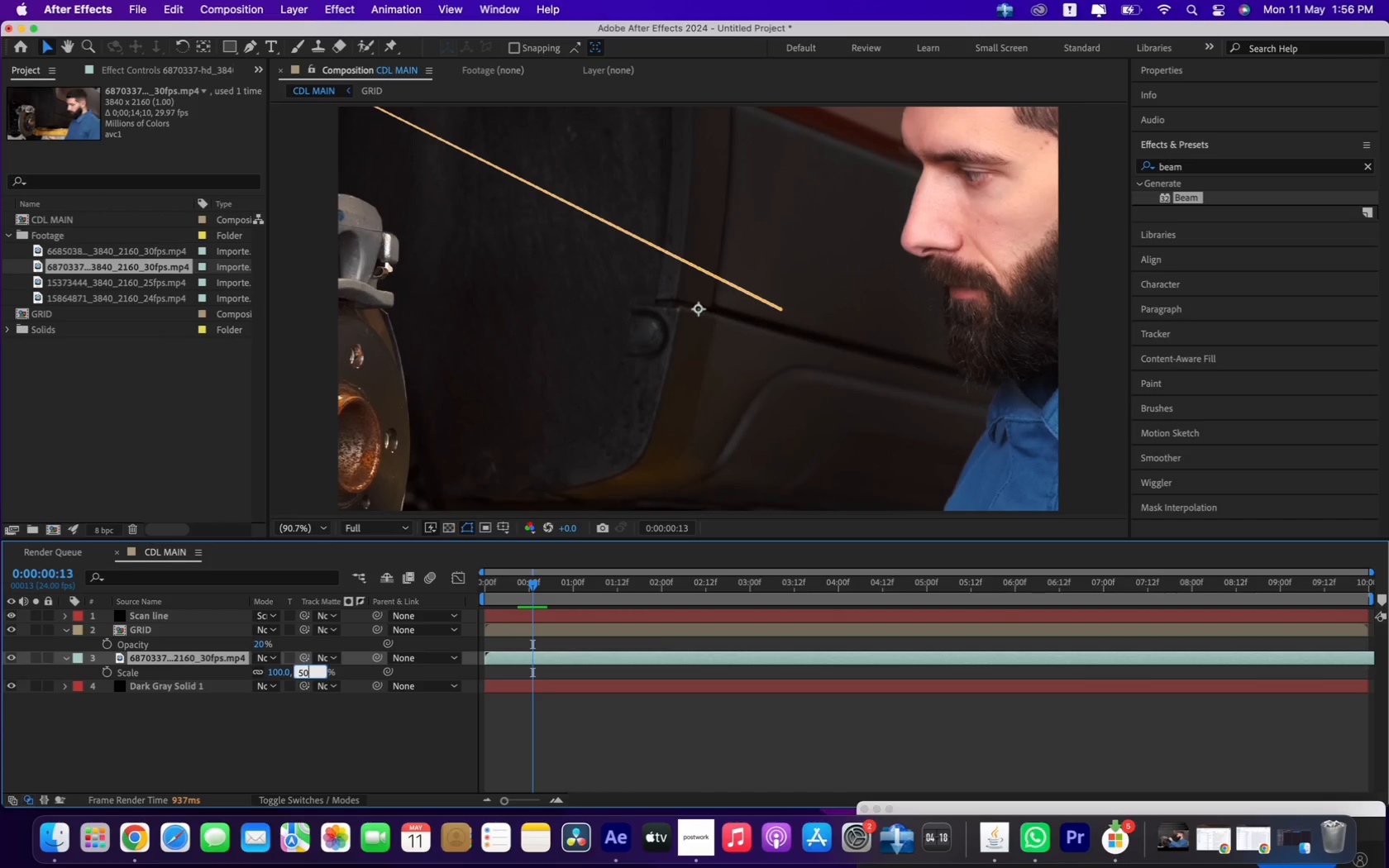 
key(Enter)
 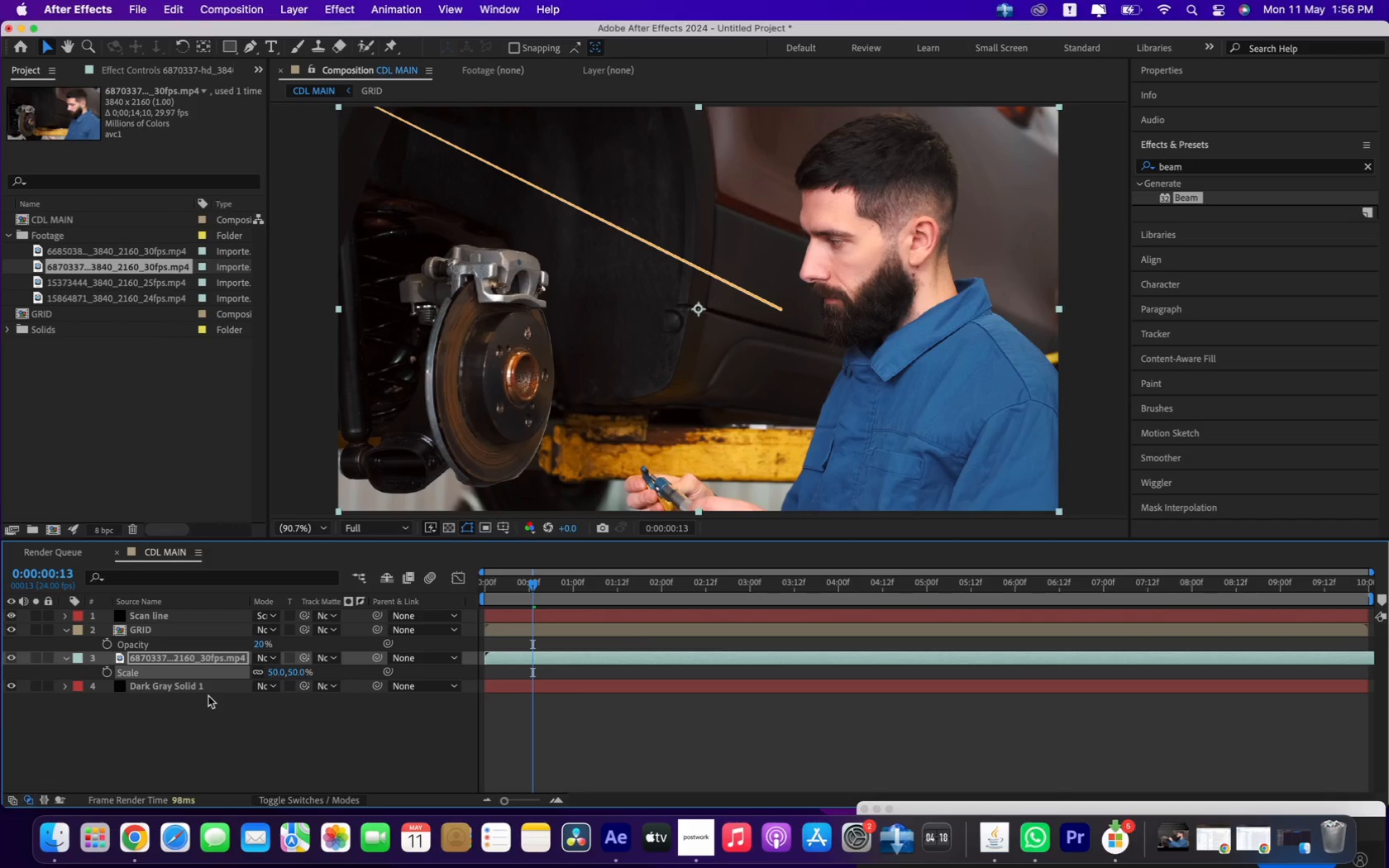 
left_click([117, 703])
 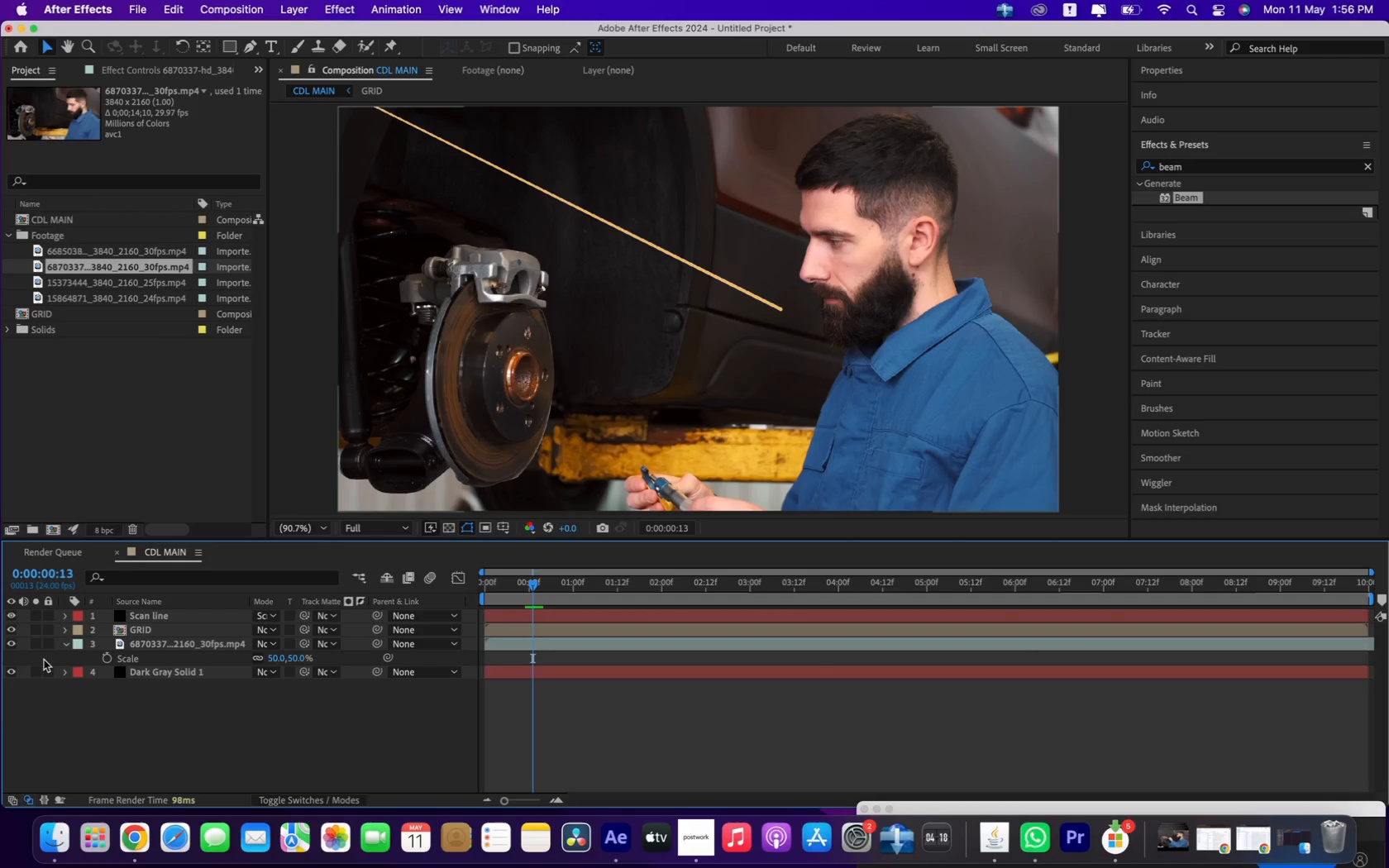 
wait(7.75)
 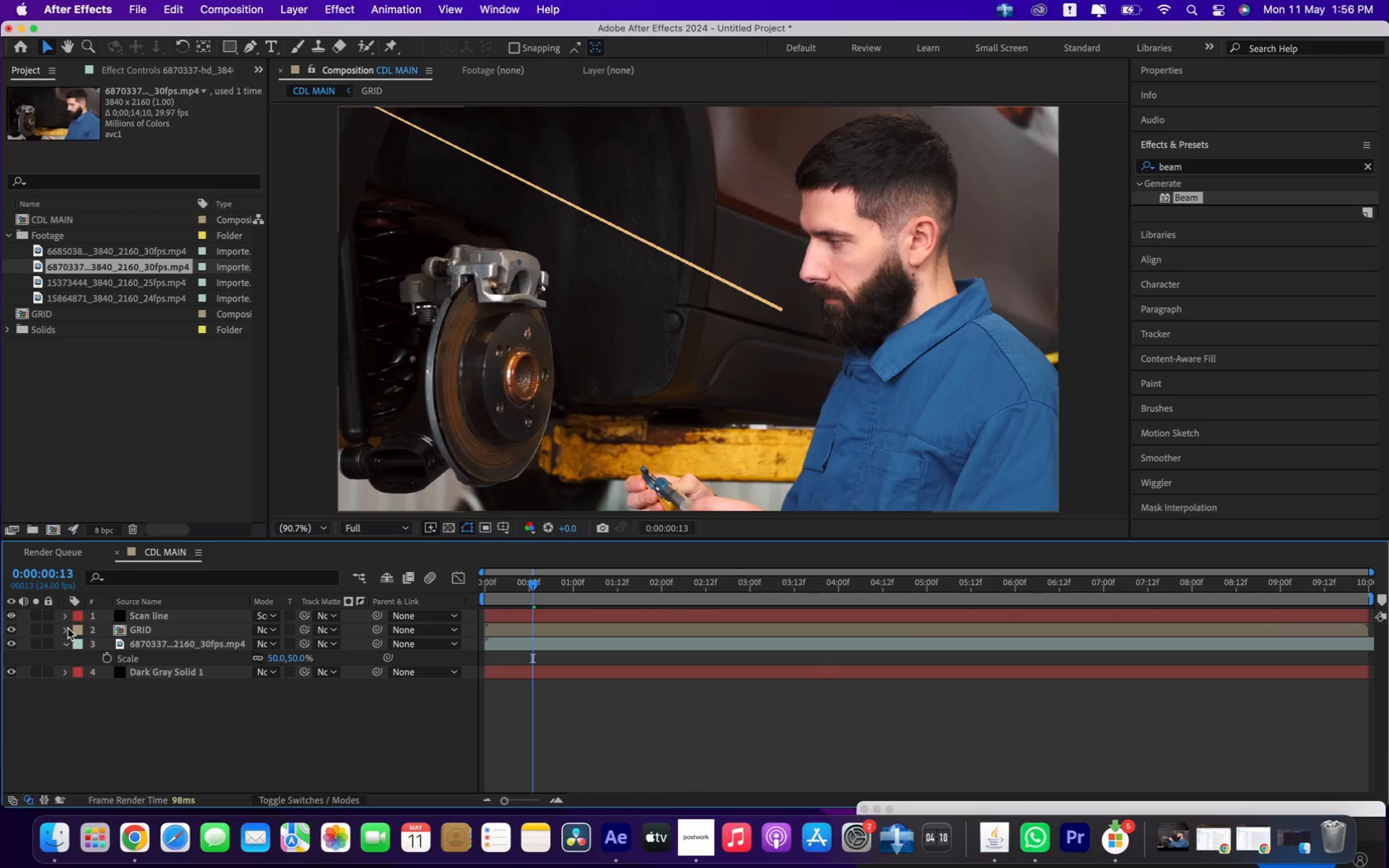 
left_click([64, 646])
 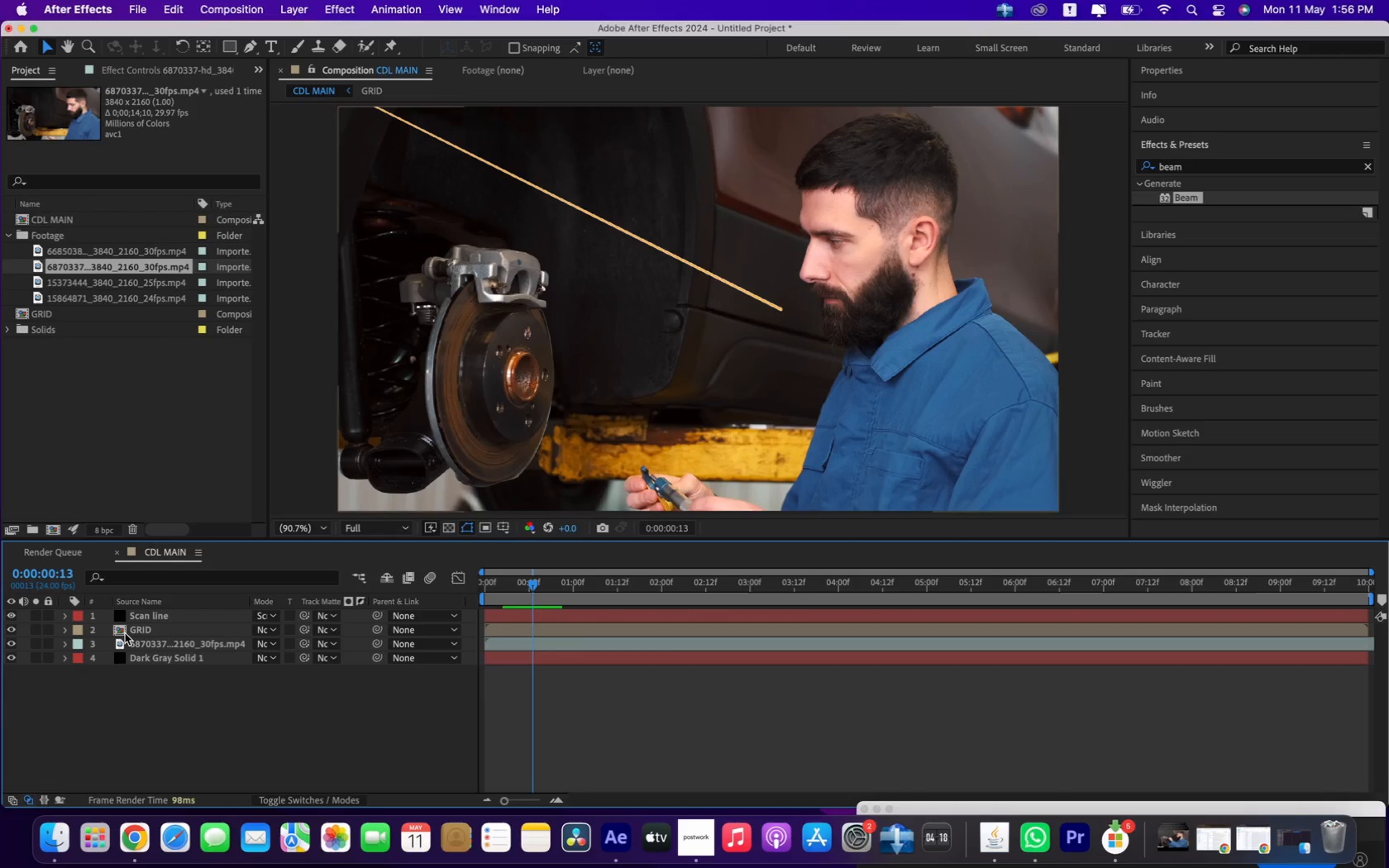 
left_click([125, 633])
 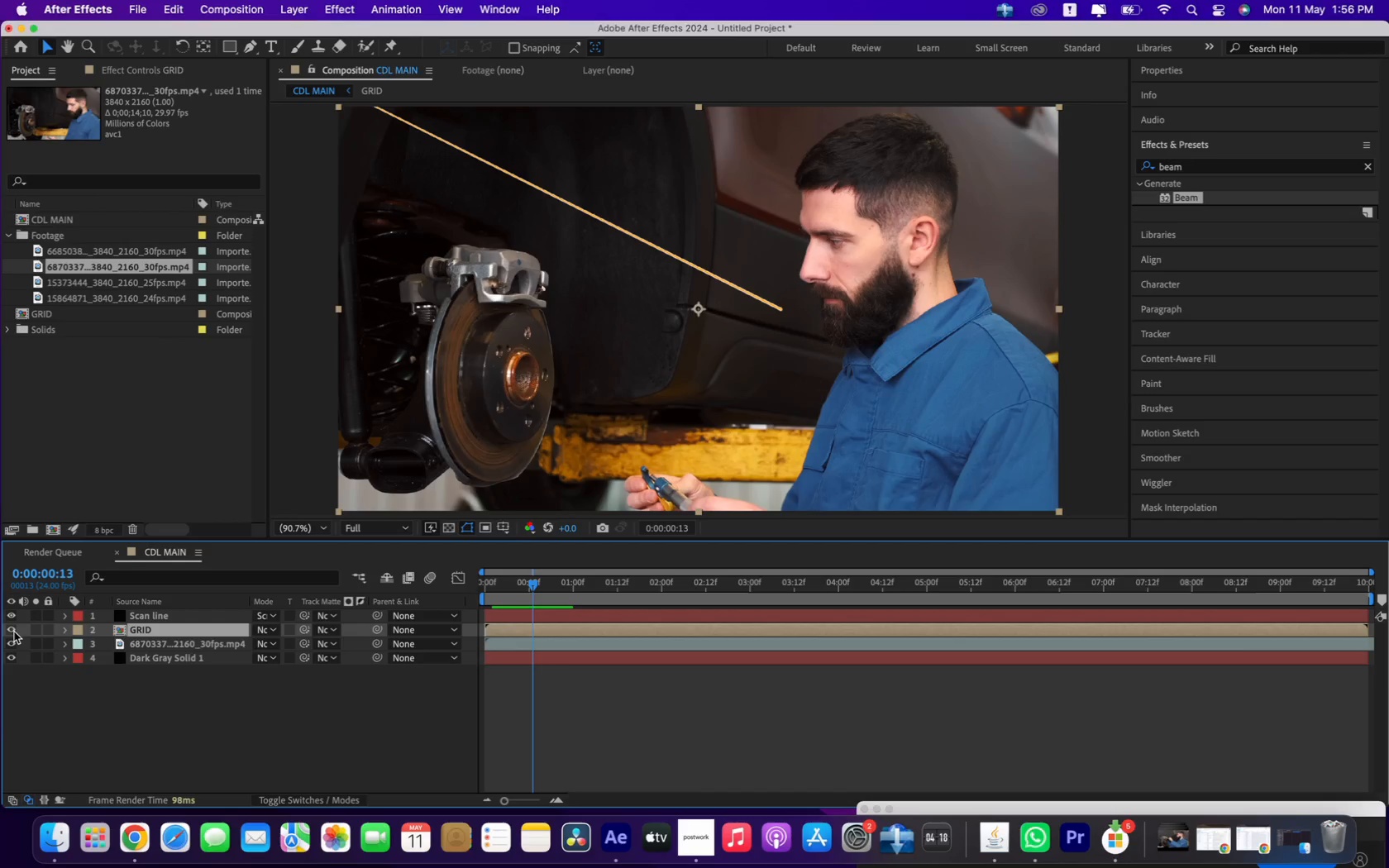 
left_click([14, 632])
 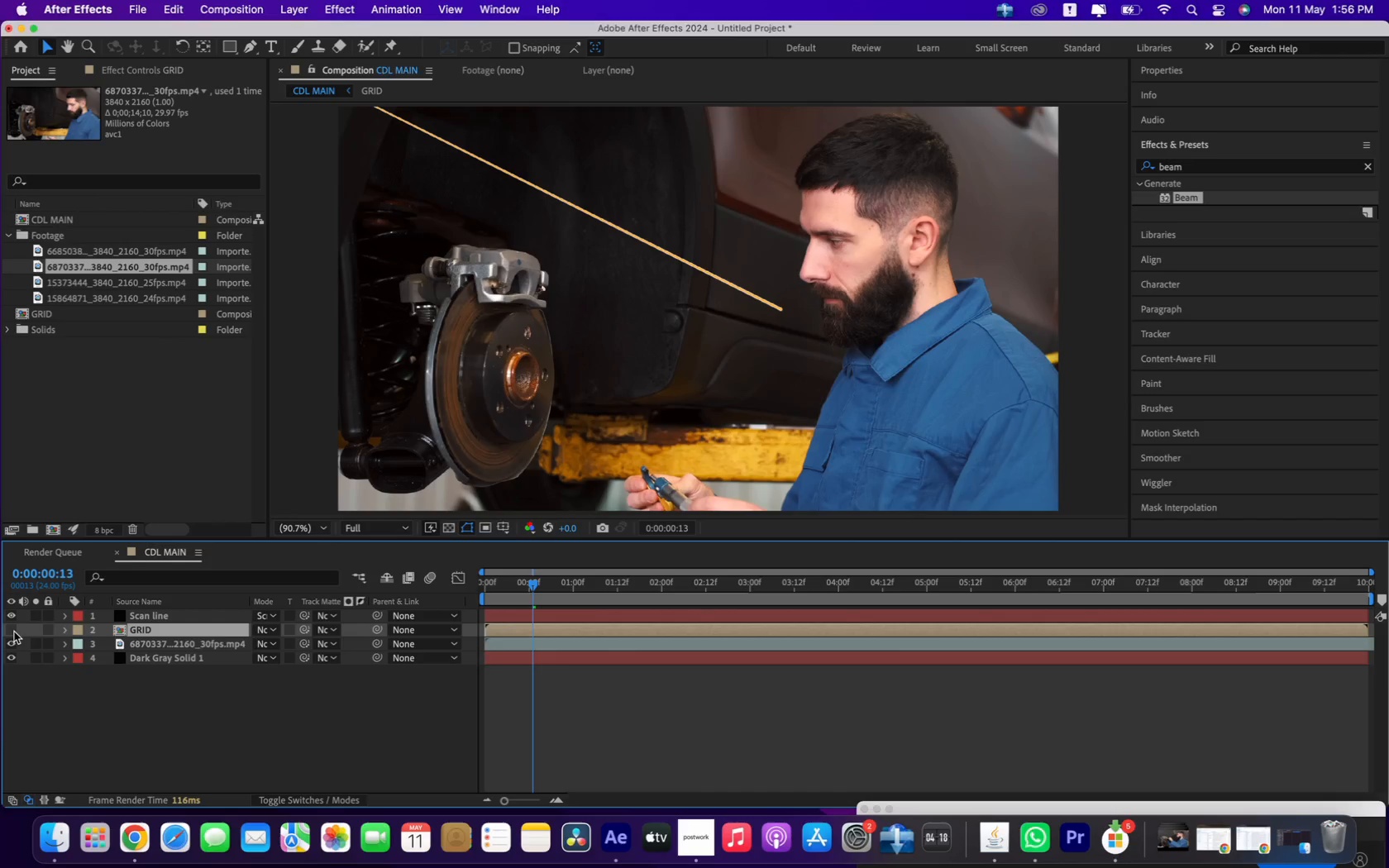 
left_click([14, 632])
 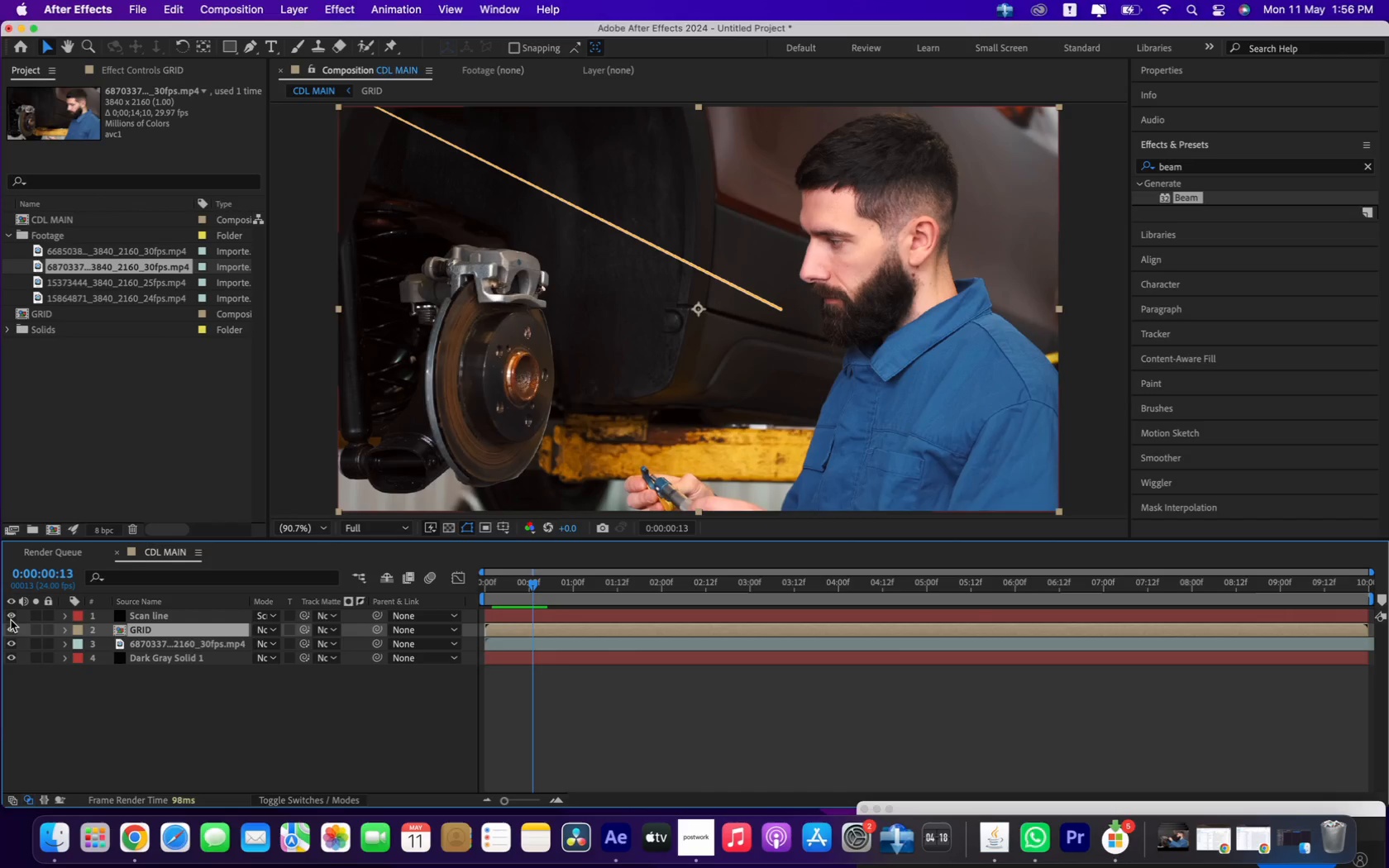 
left_click([10, 619])
 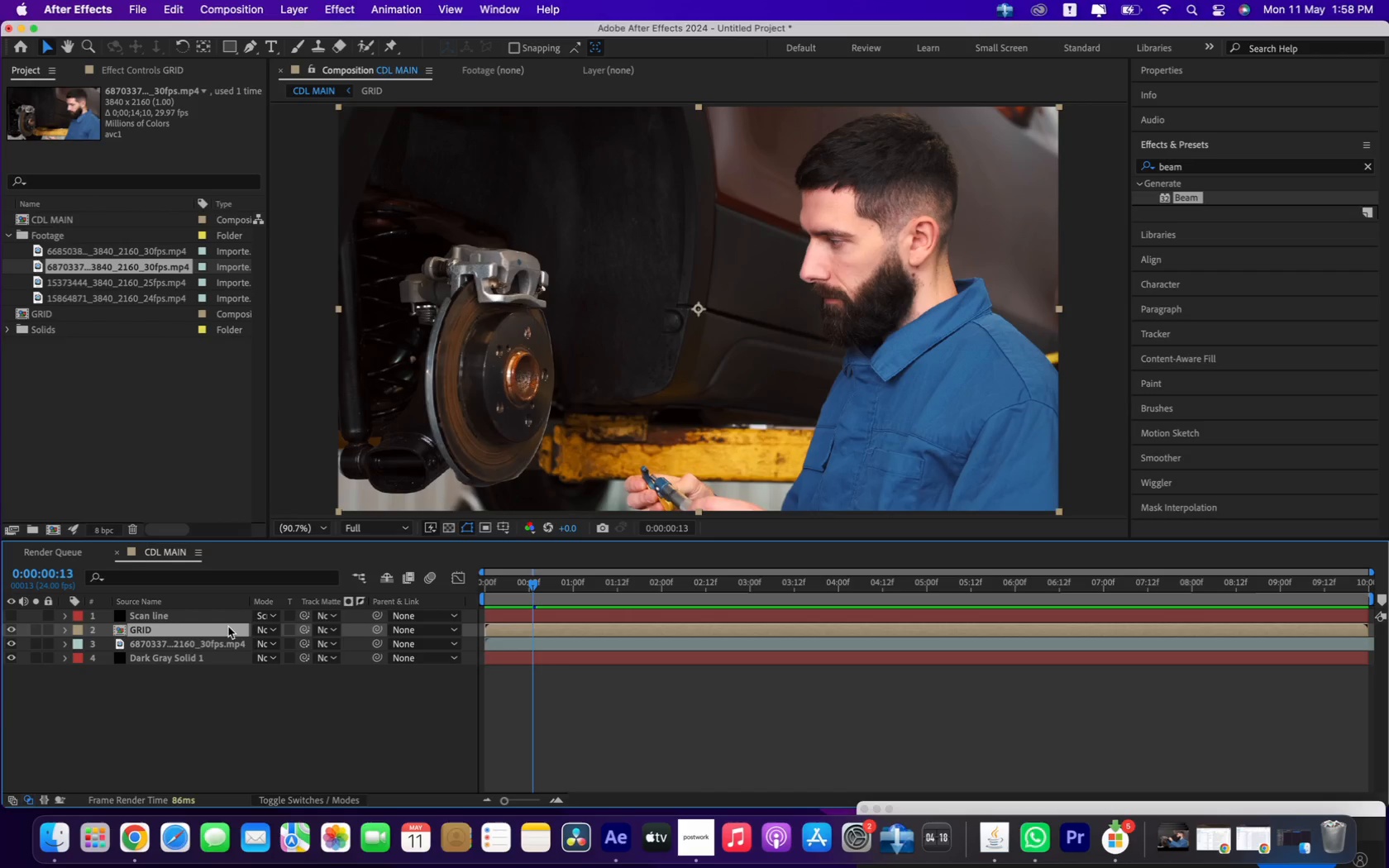 
wait(125.06)
 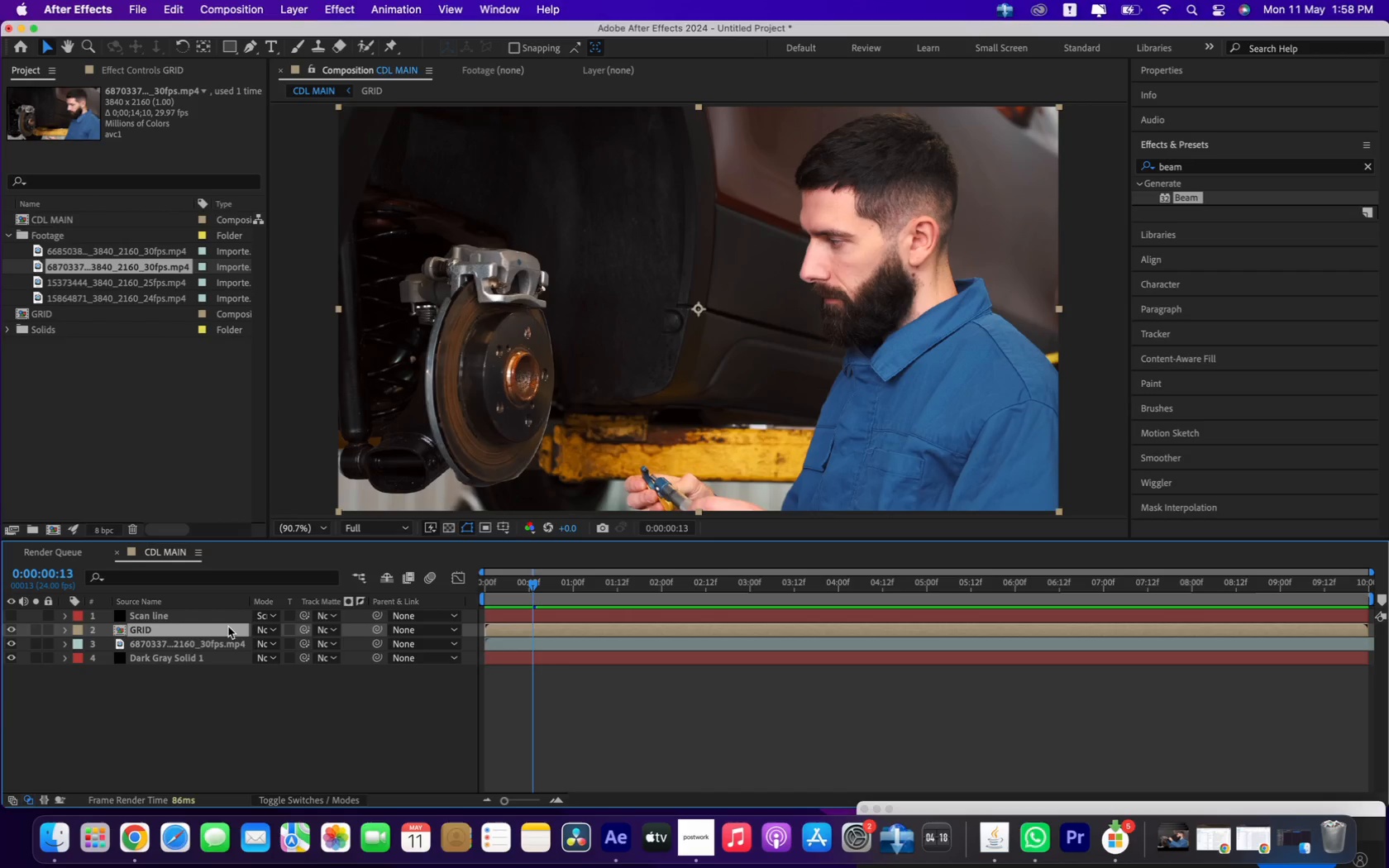 
left_click_drag(start_coordinate=[490, 588], to_coordinate=[347, 610])
 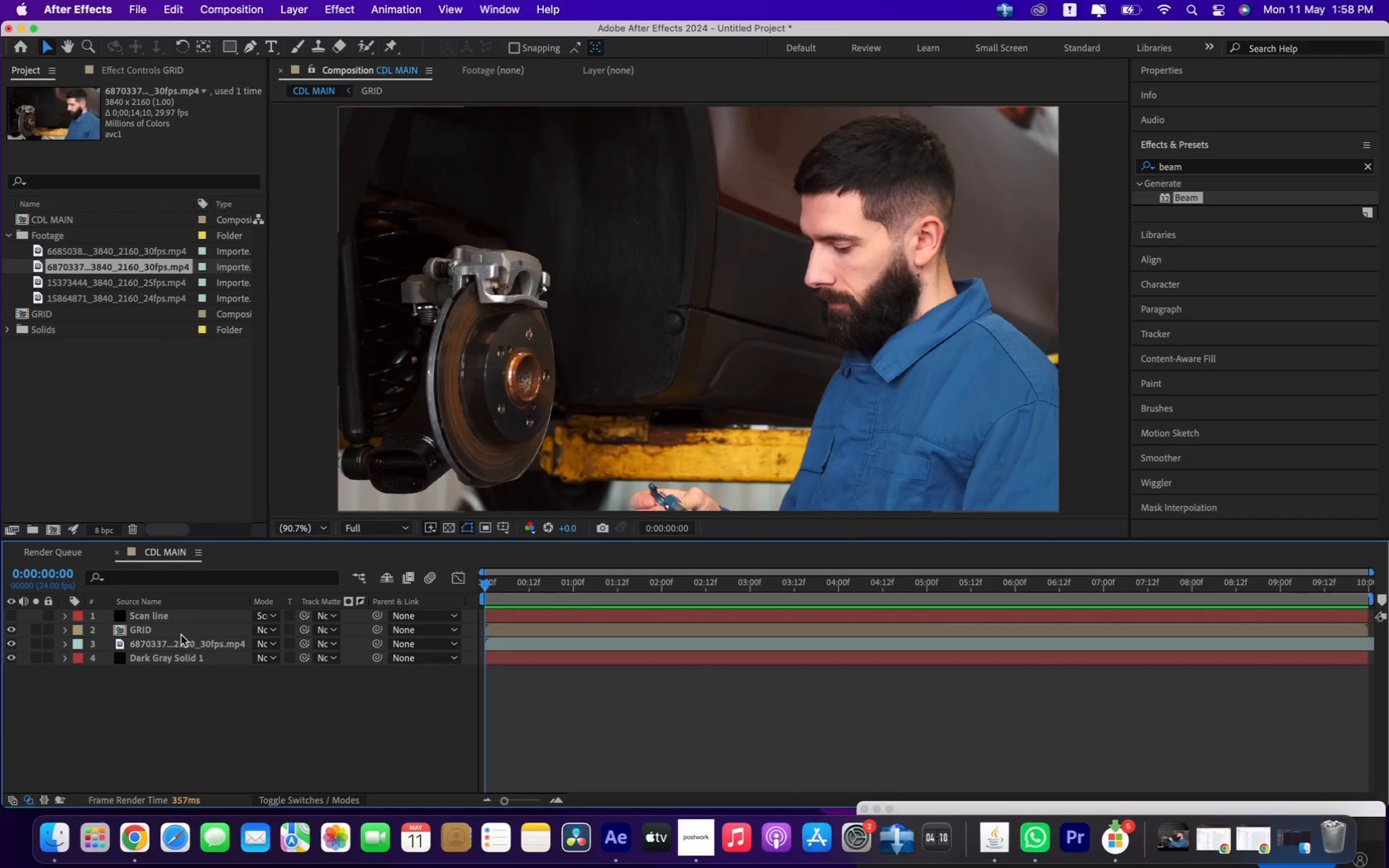 
left_click([165, 629])
 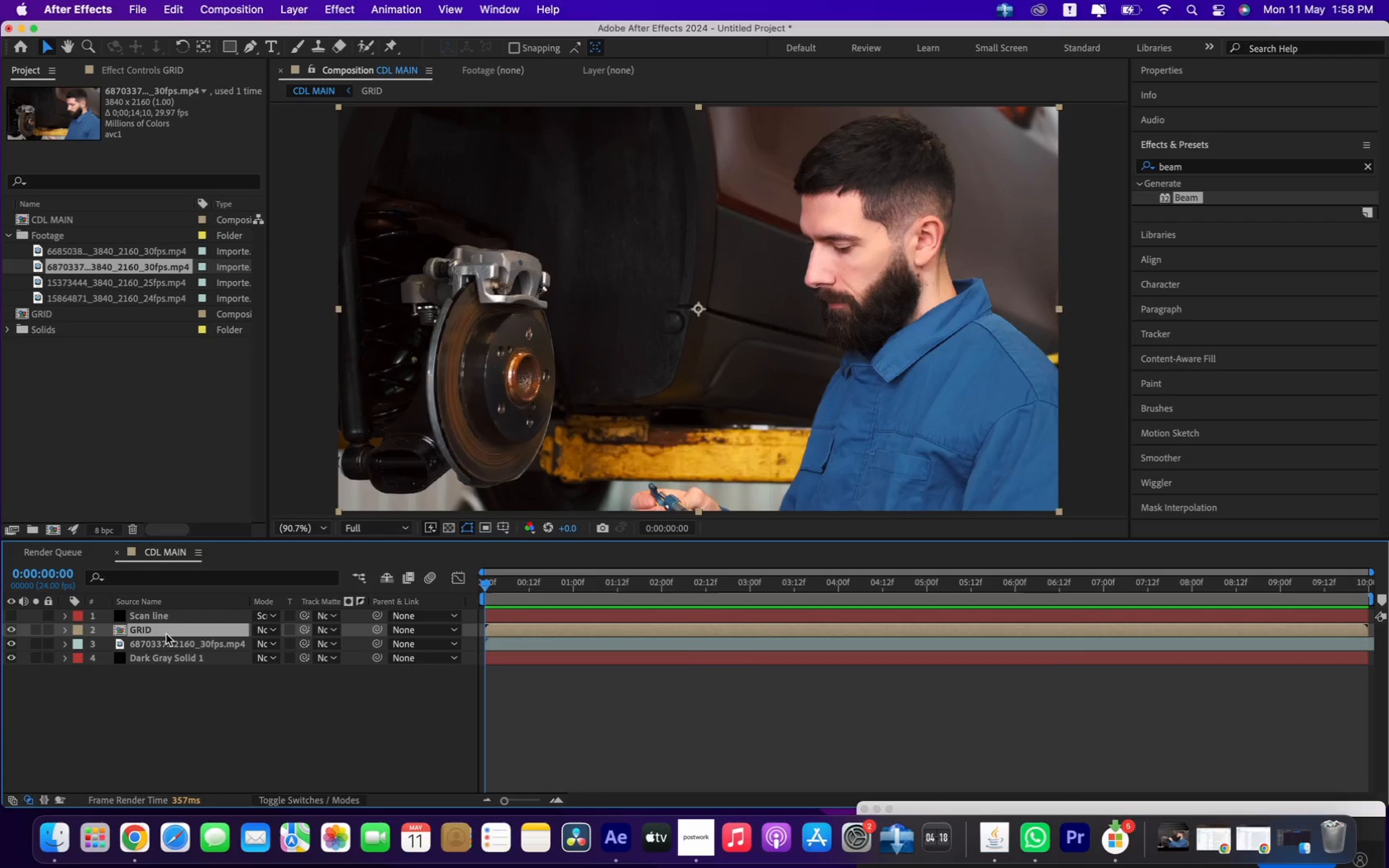 
left_click([171, 645])
 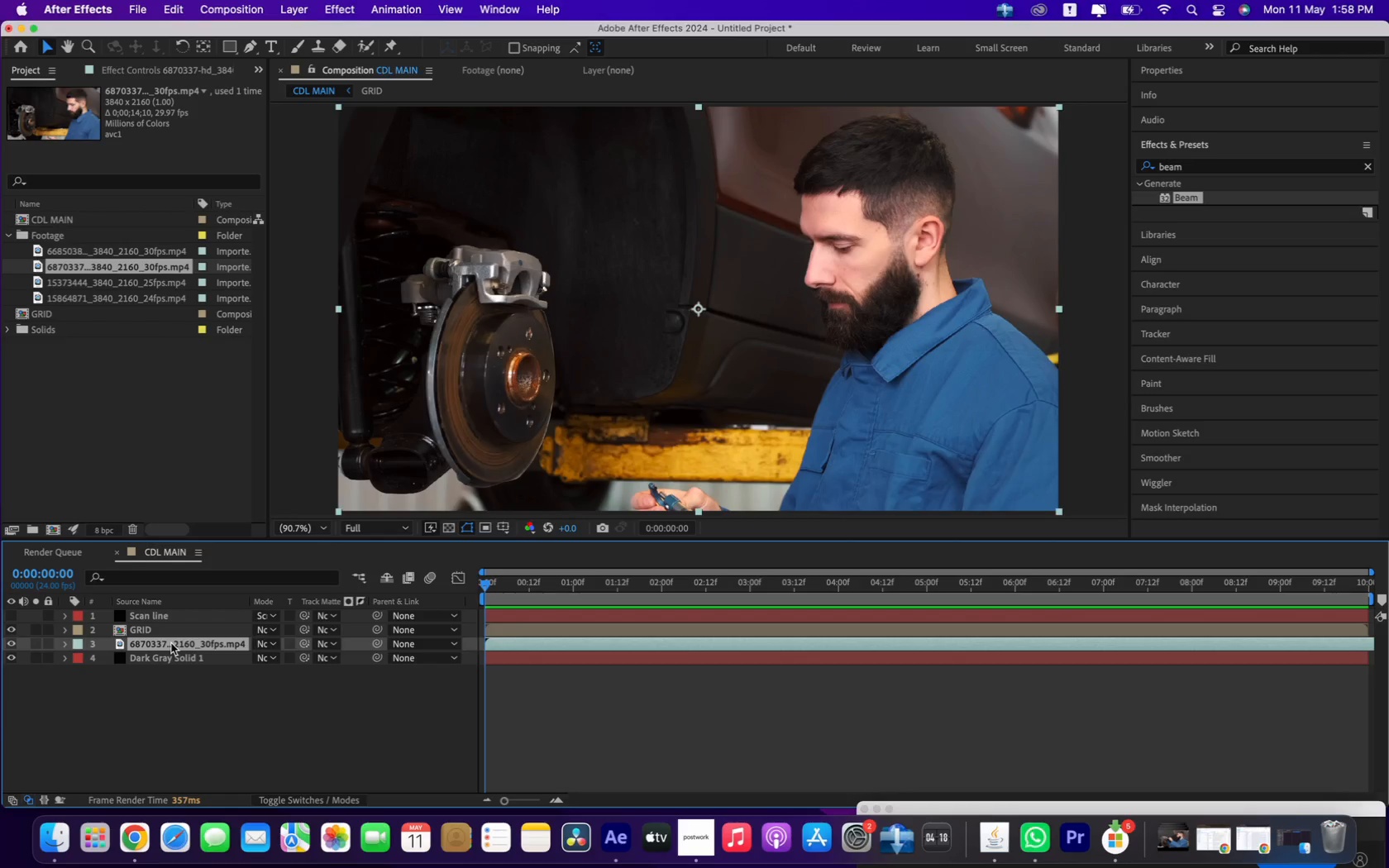 
key(T)
 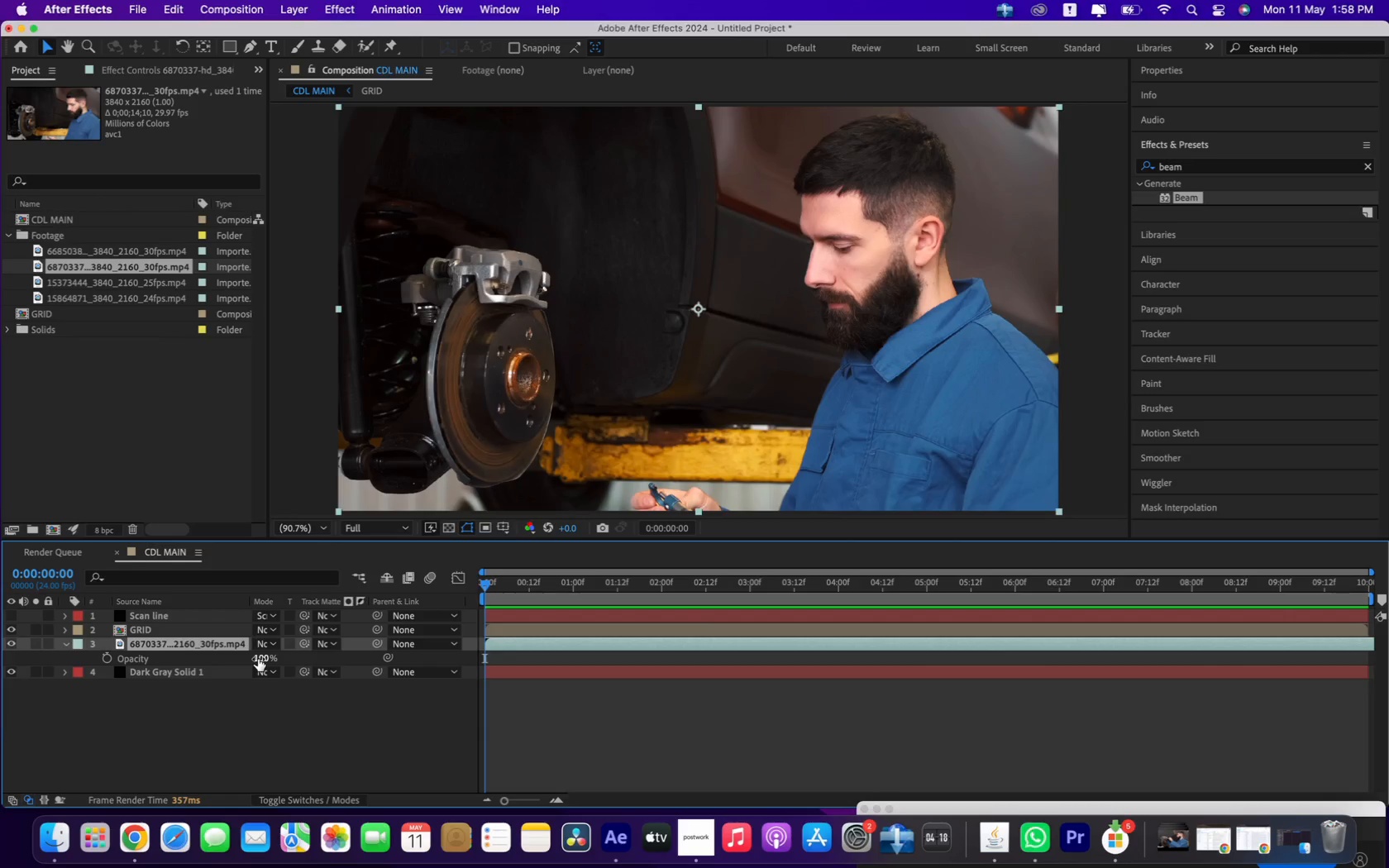 
left_click_drag(start_coordinate=[258, 659], to_coordinate=[232, 656])
 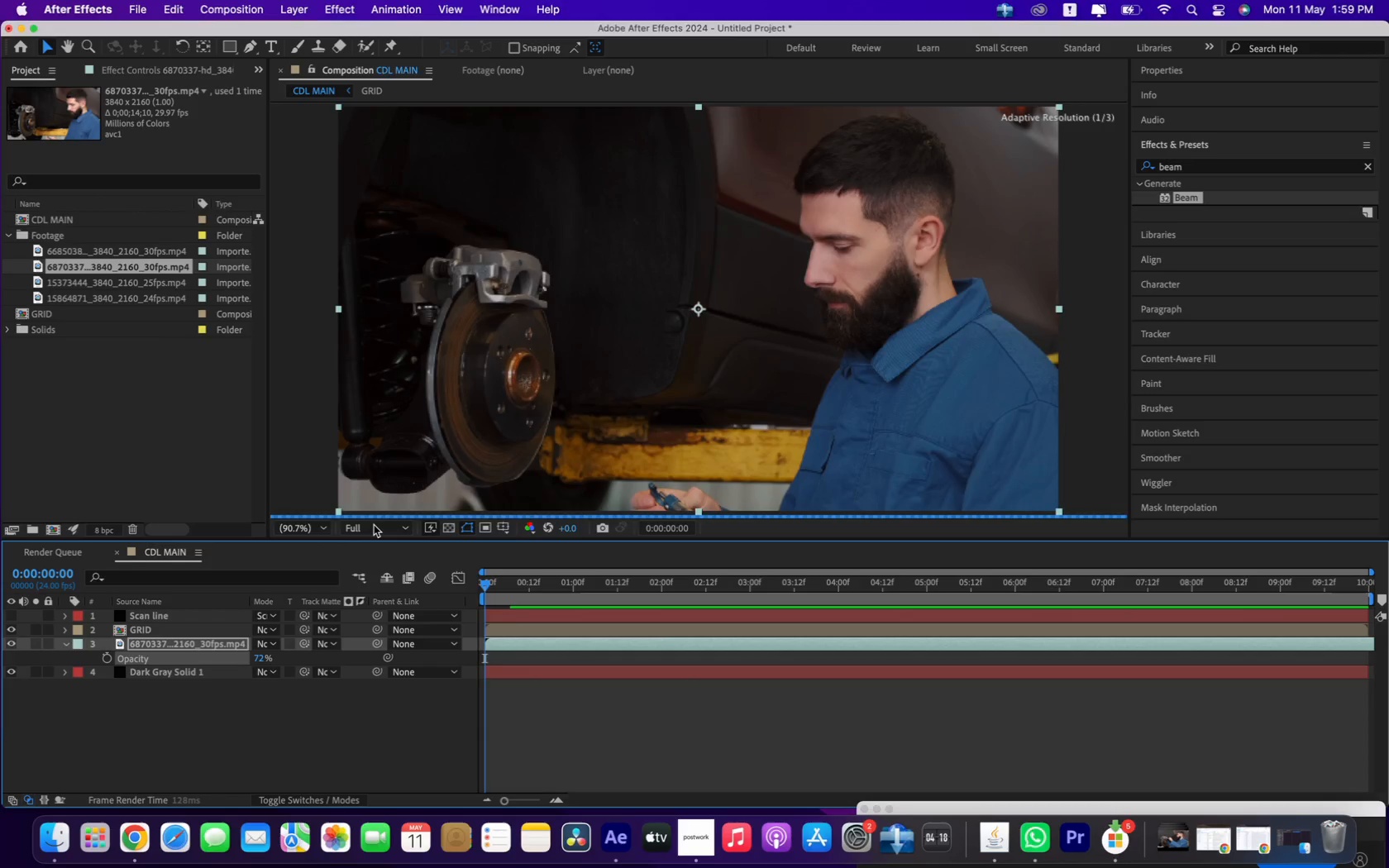 
left_click([374, 525])
 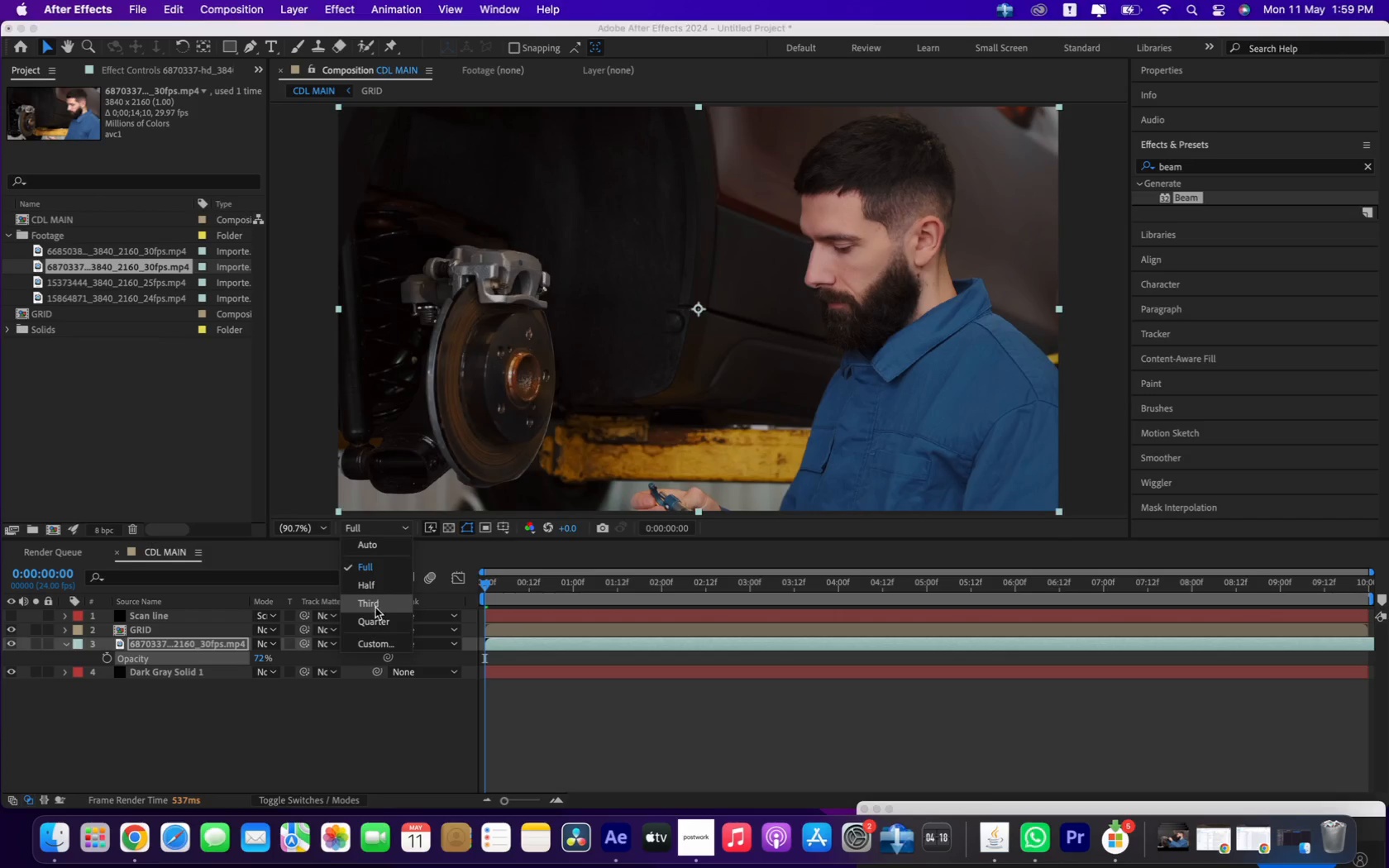 
left_click([372, 618])
 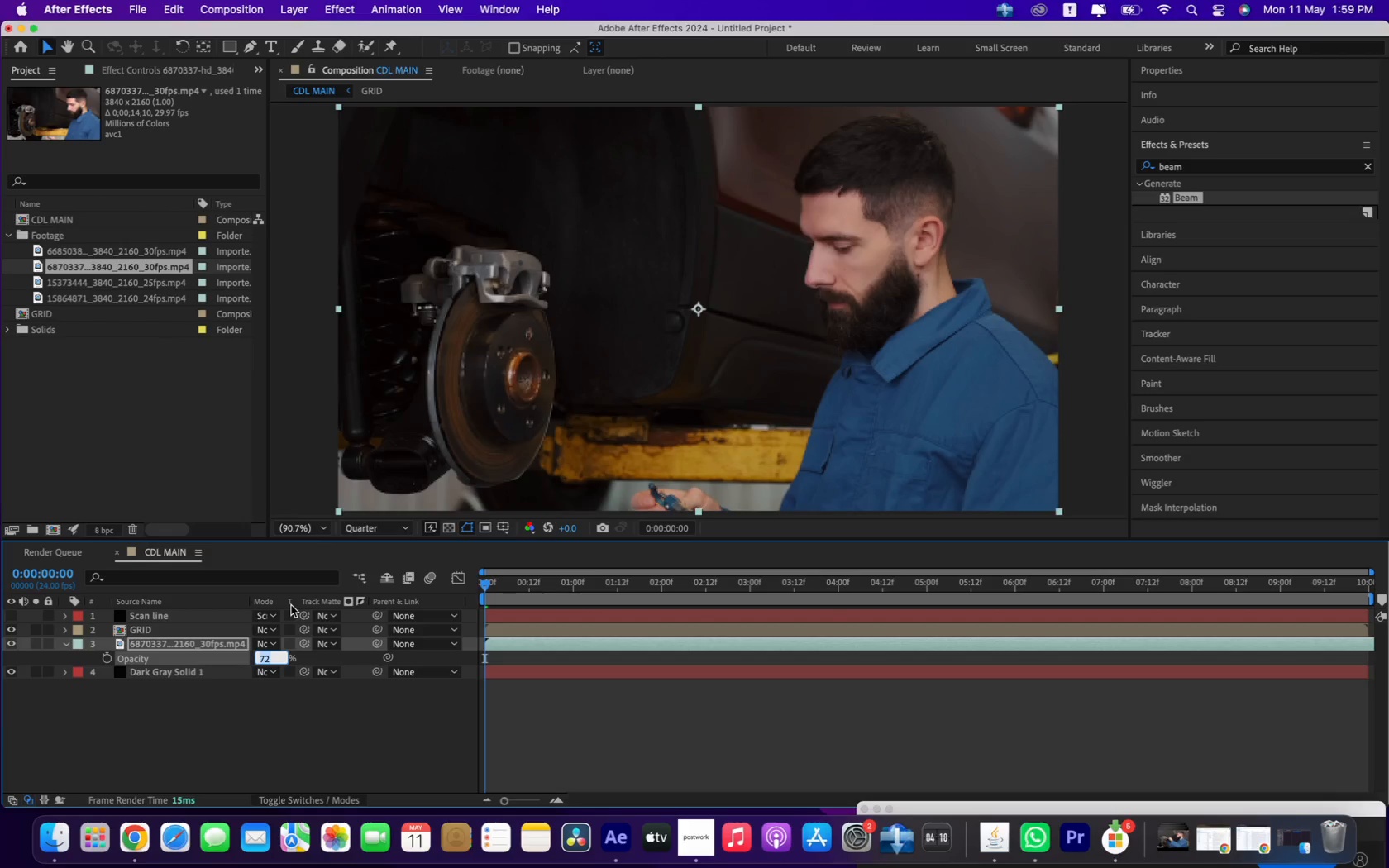 
type(79)
key(Backspace)
type(0)
 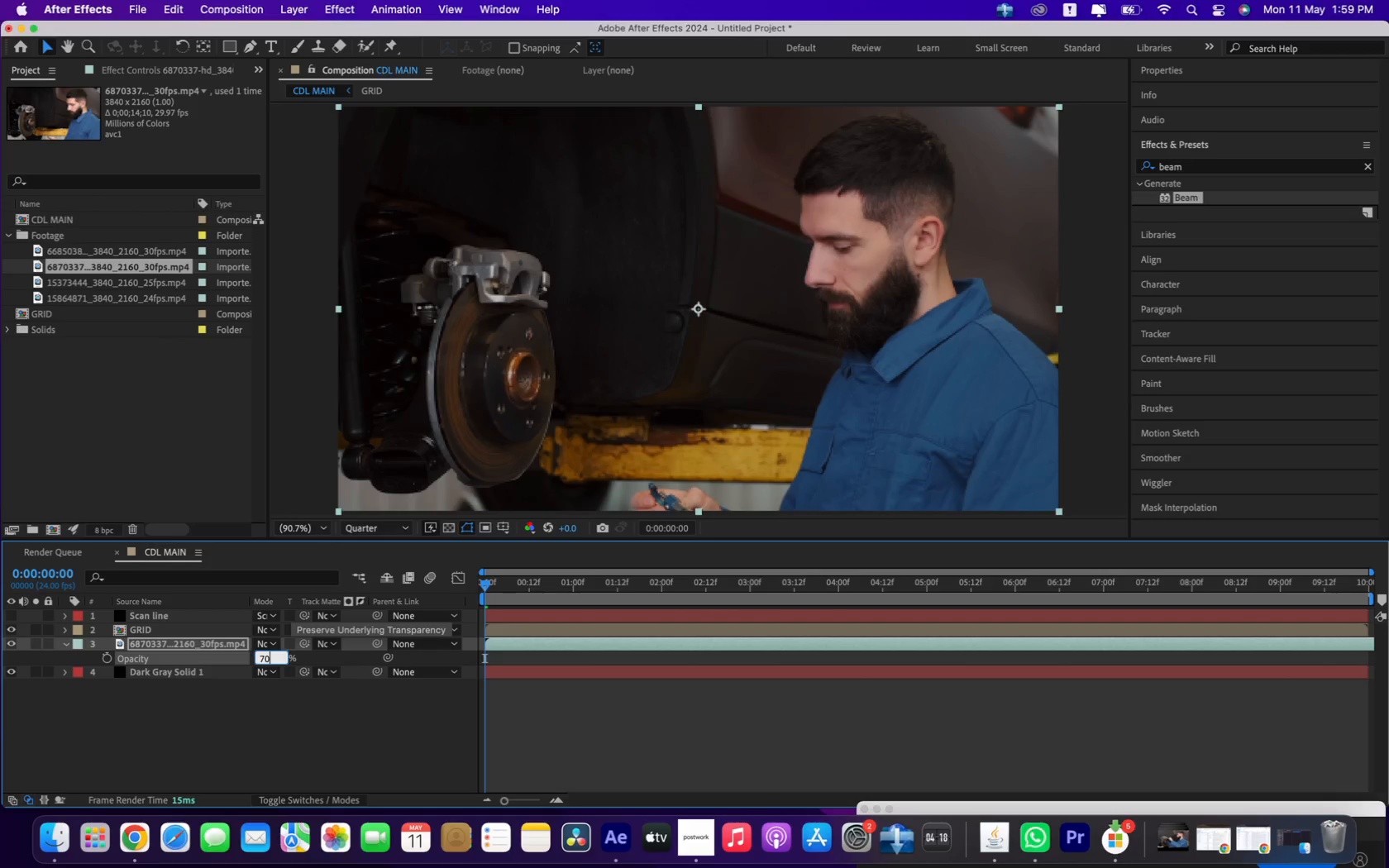 
key(Enter)
 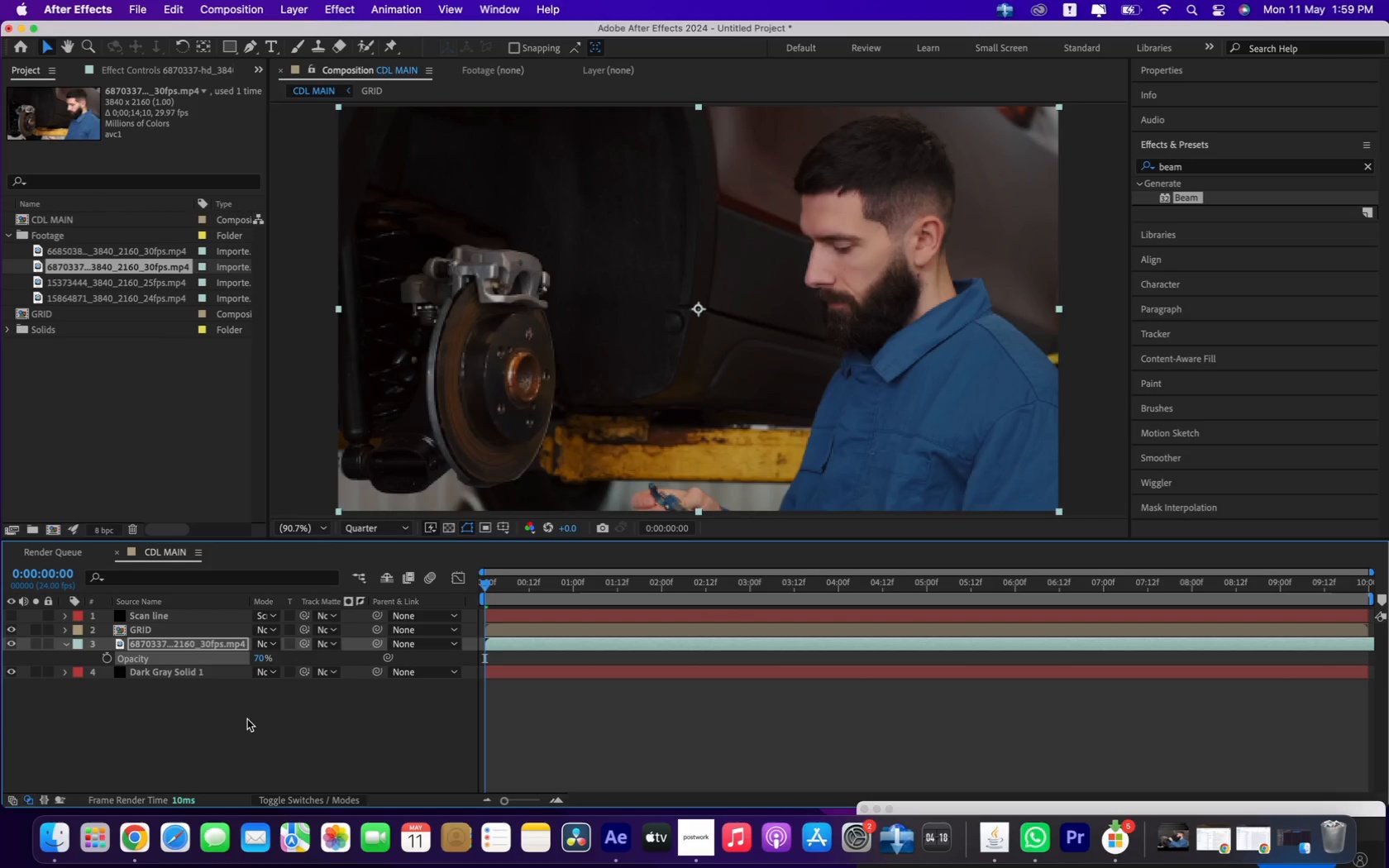 
left_click([247, 719])
 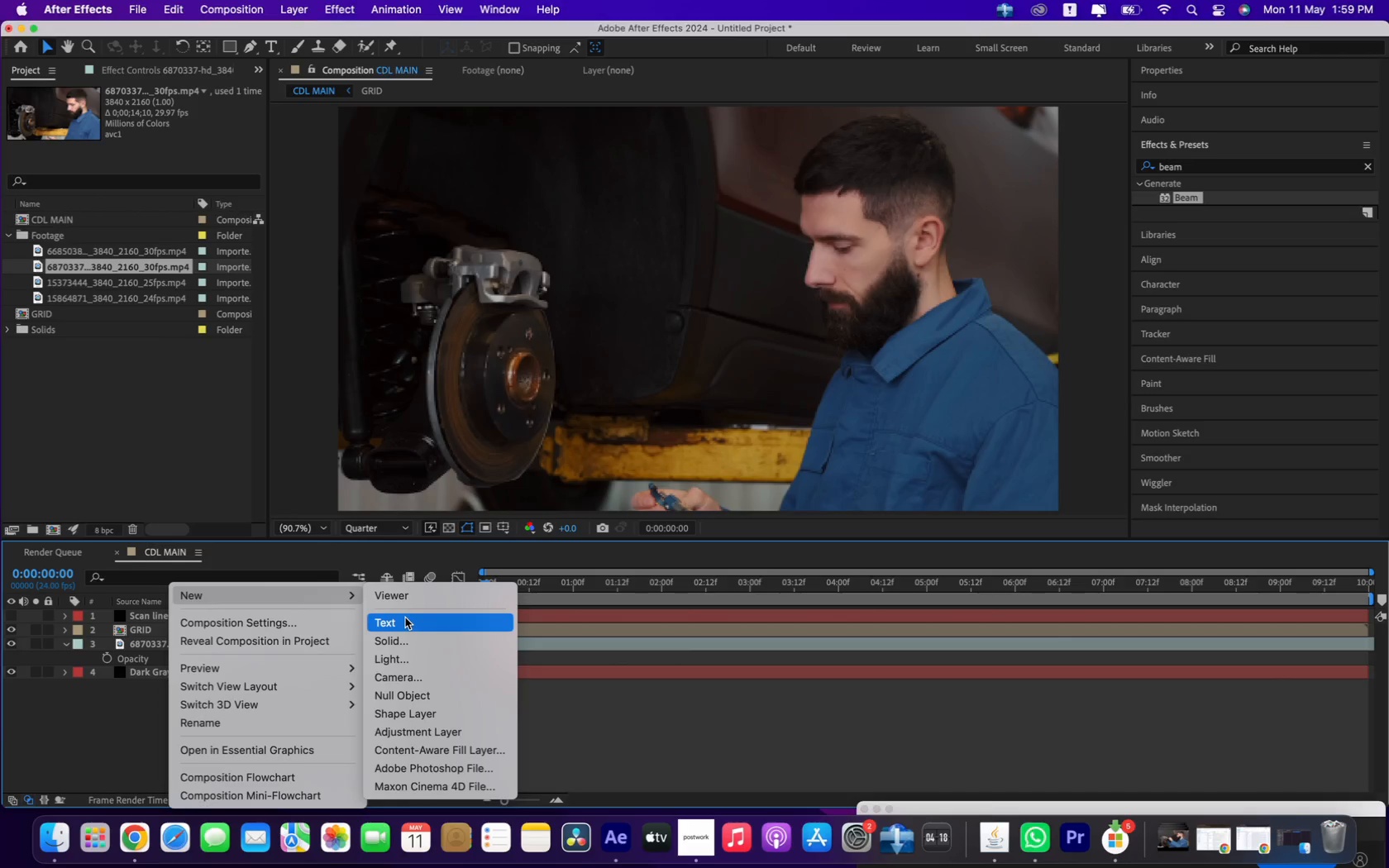 
wait(7.25)
 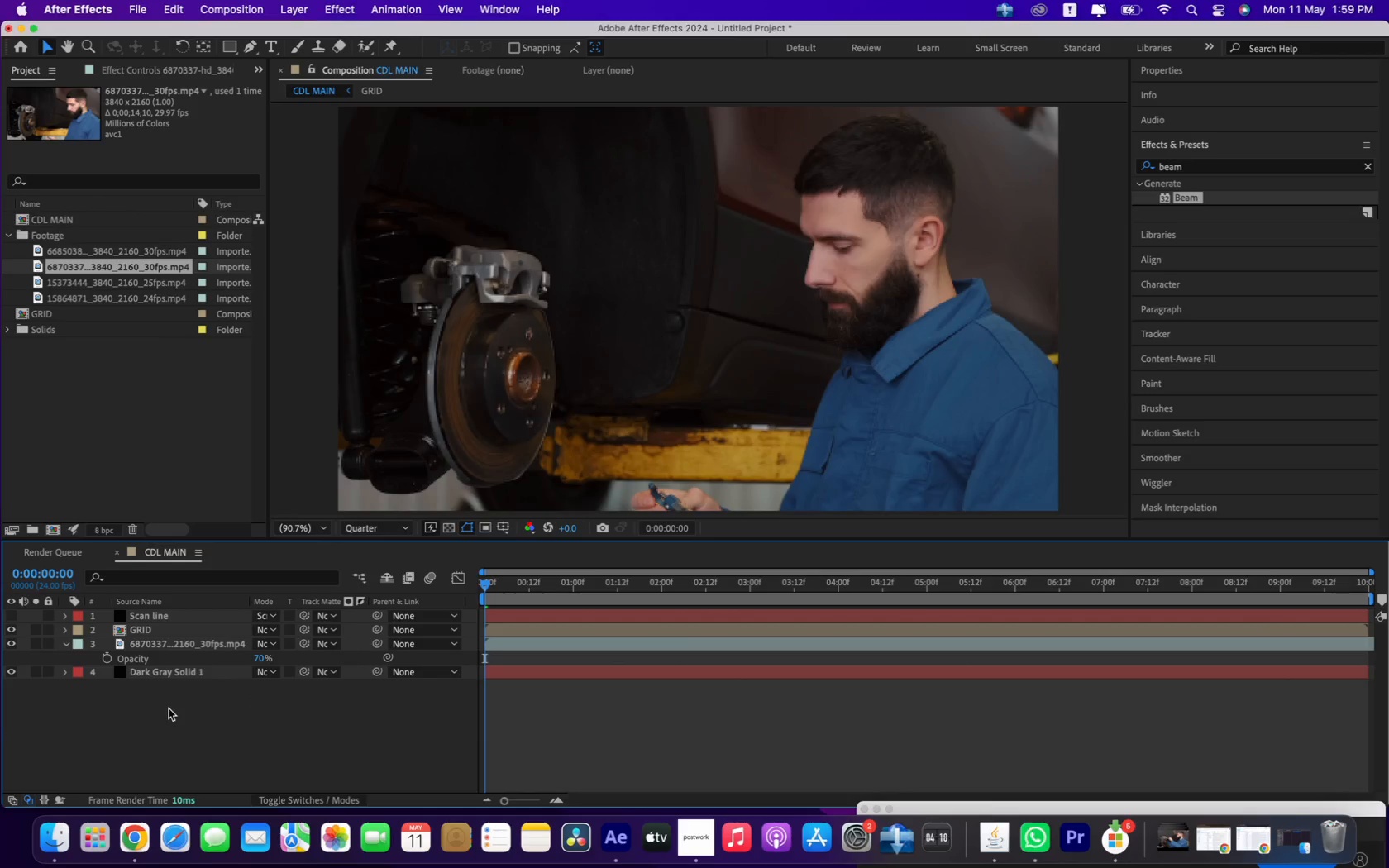 
left_click([405, 618])
 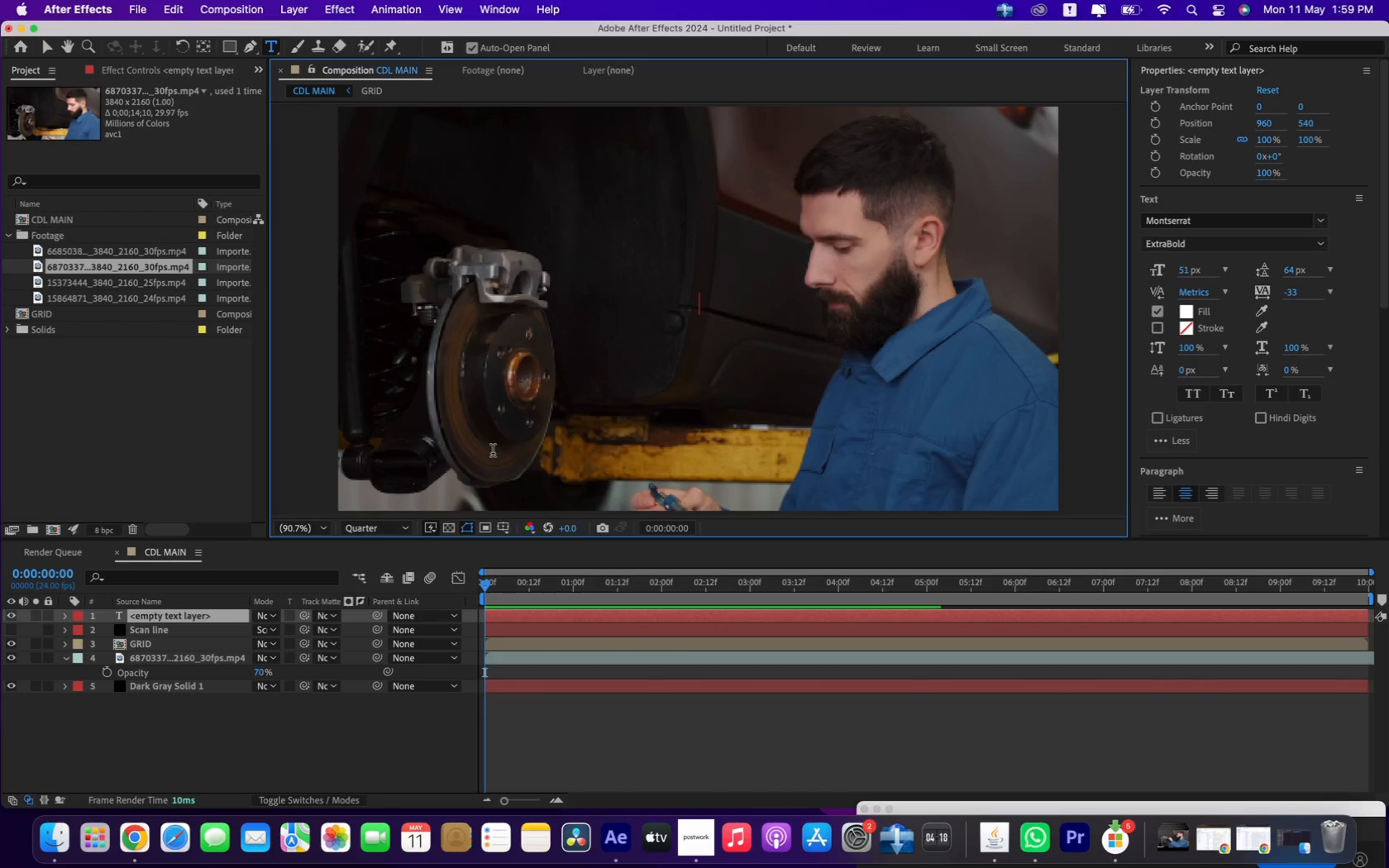 
wait(46.03)
 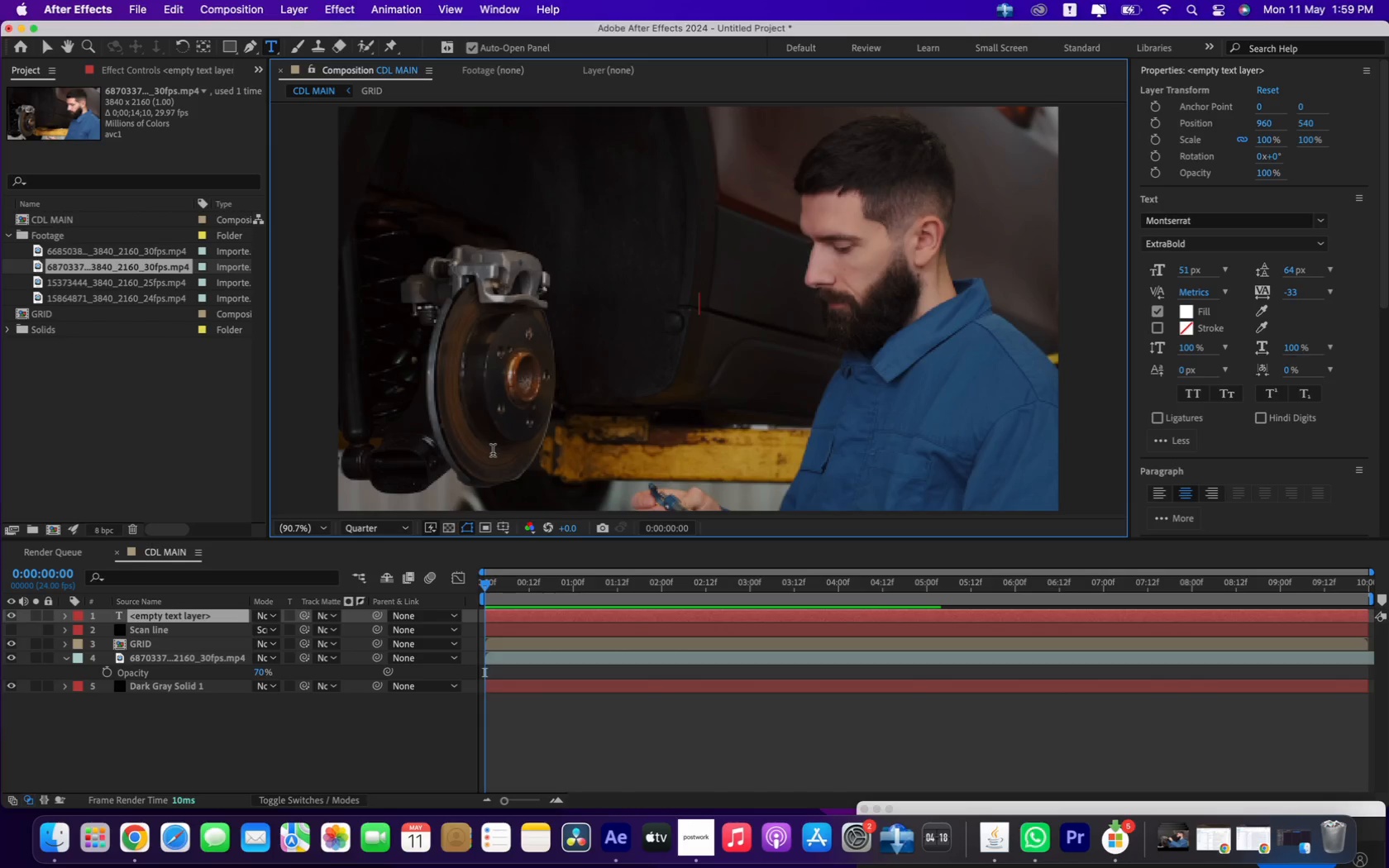 
hold_key(key=CapsLock, duration=2.44)
 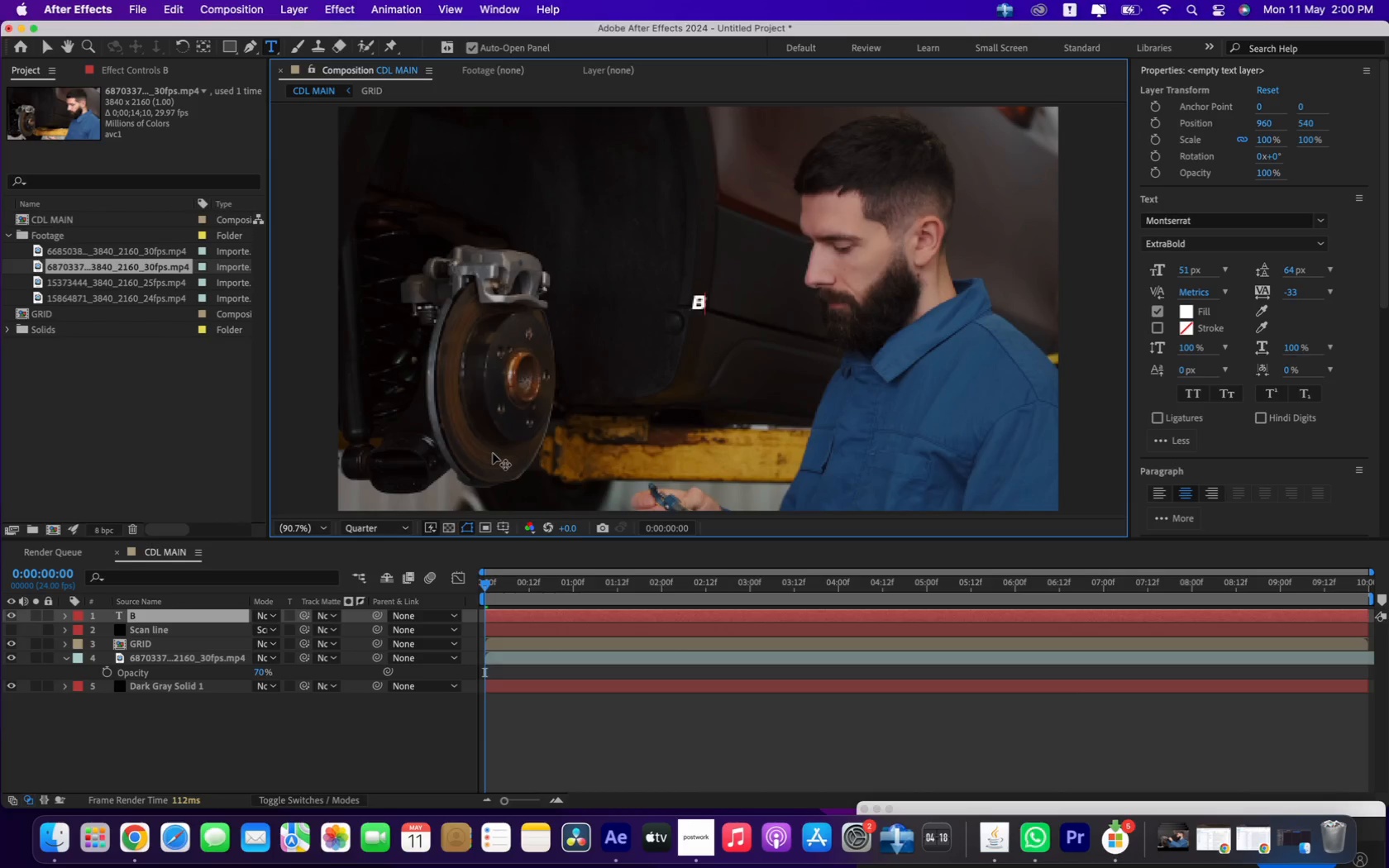 
type(BRAKE HAMBER)
 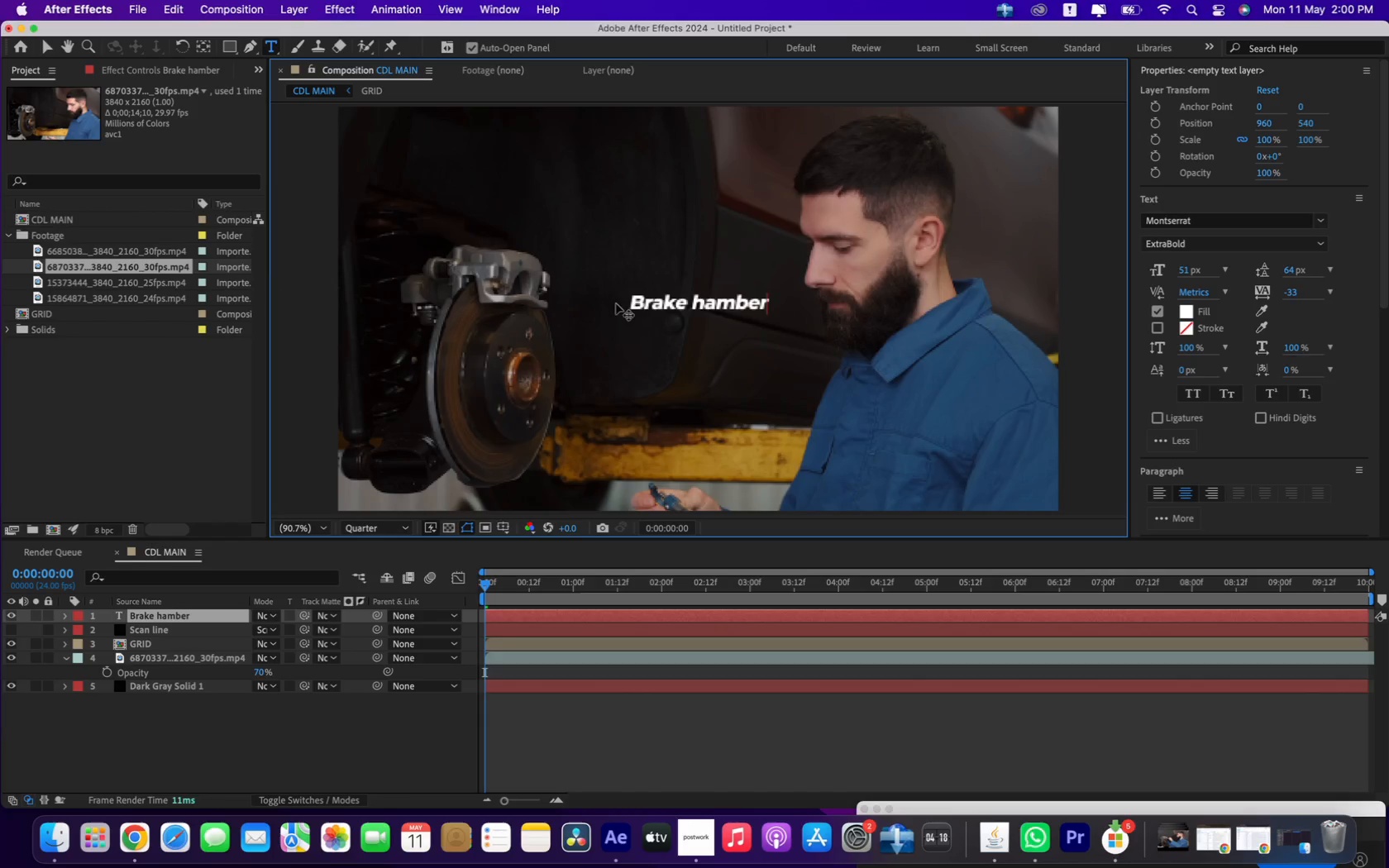 
left_click([697, 302])
 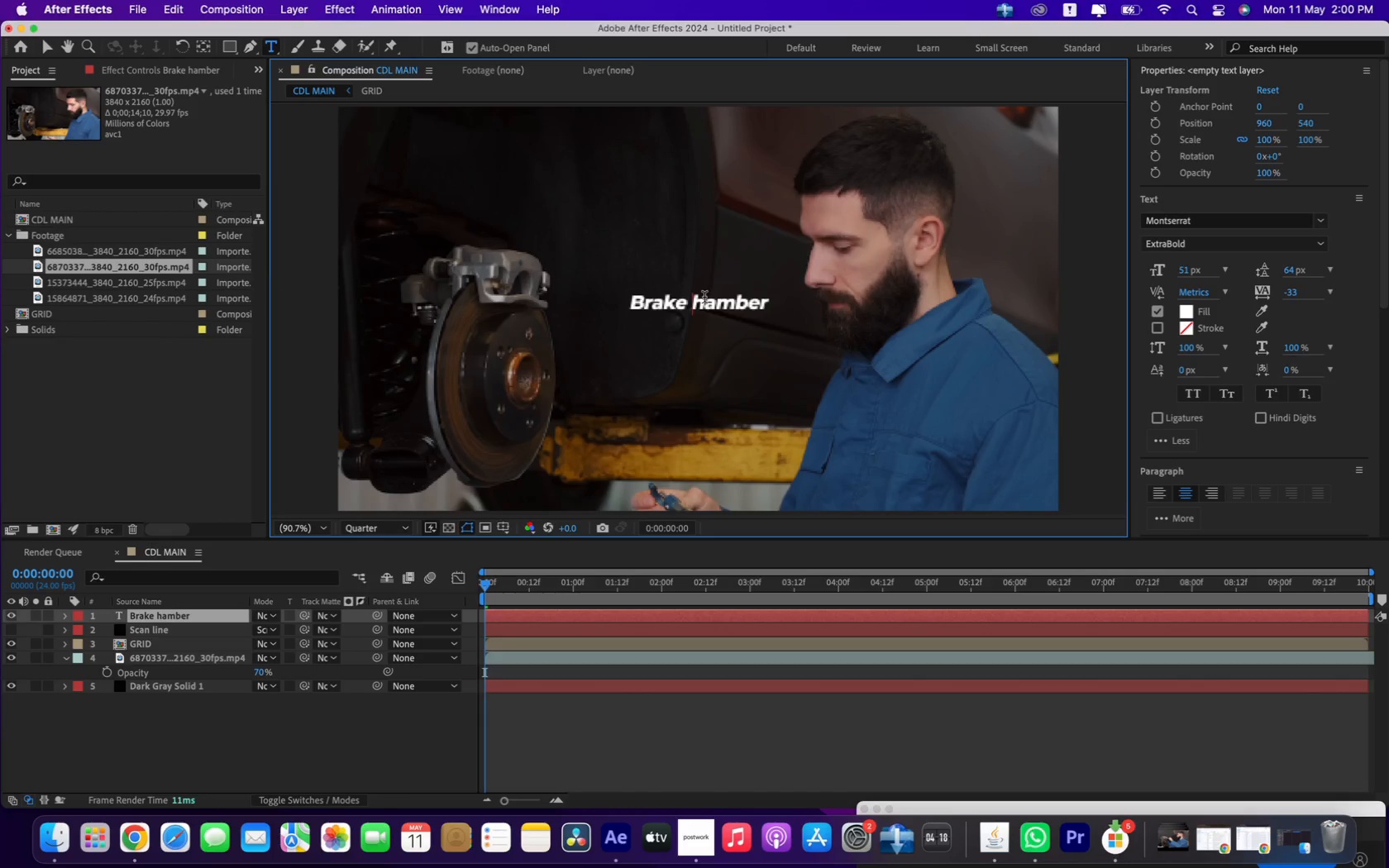 
left_click([694, 301])
 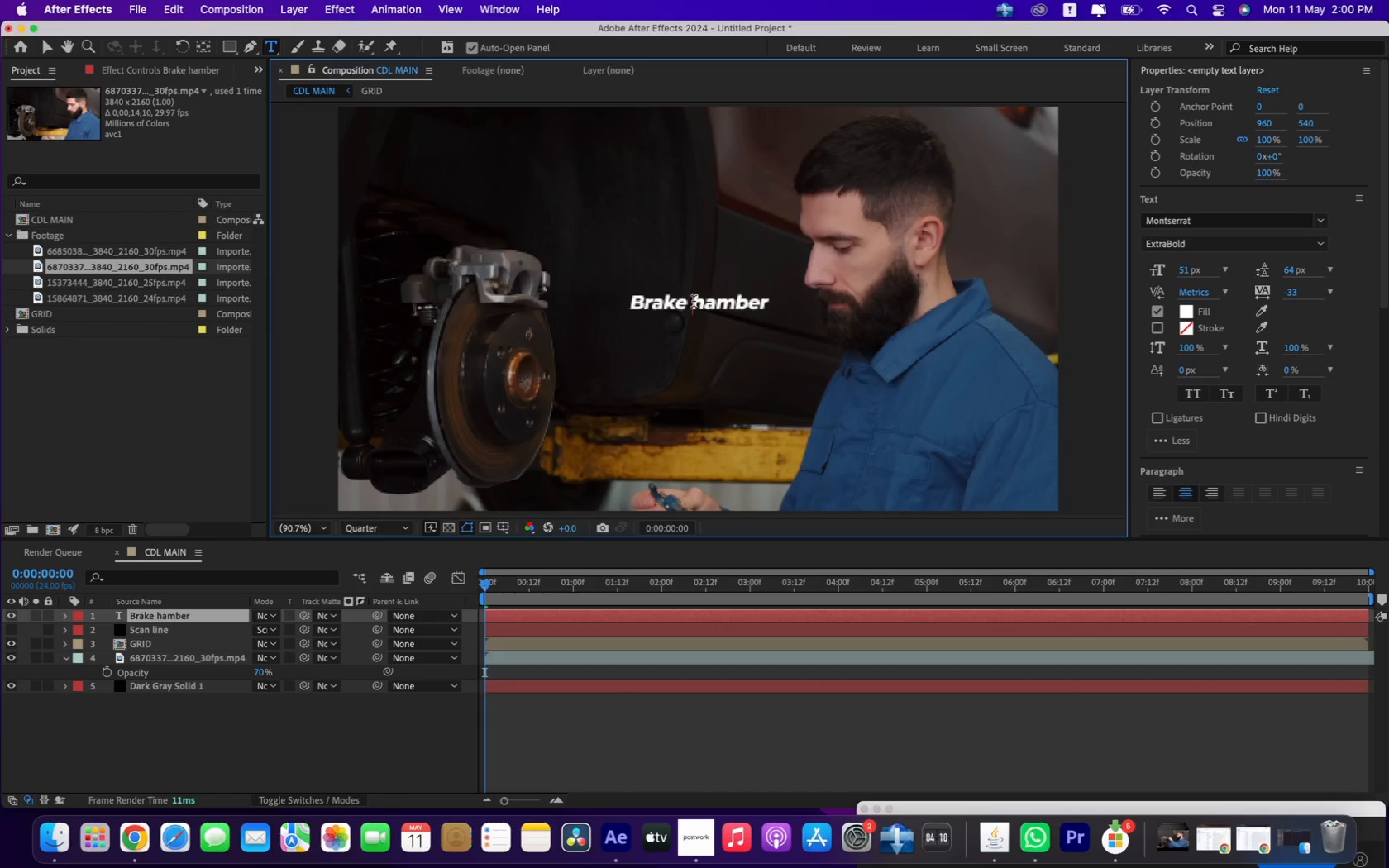 
key(CapsLock)
 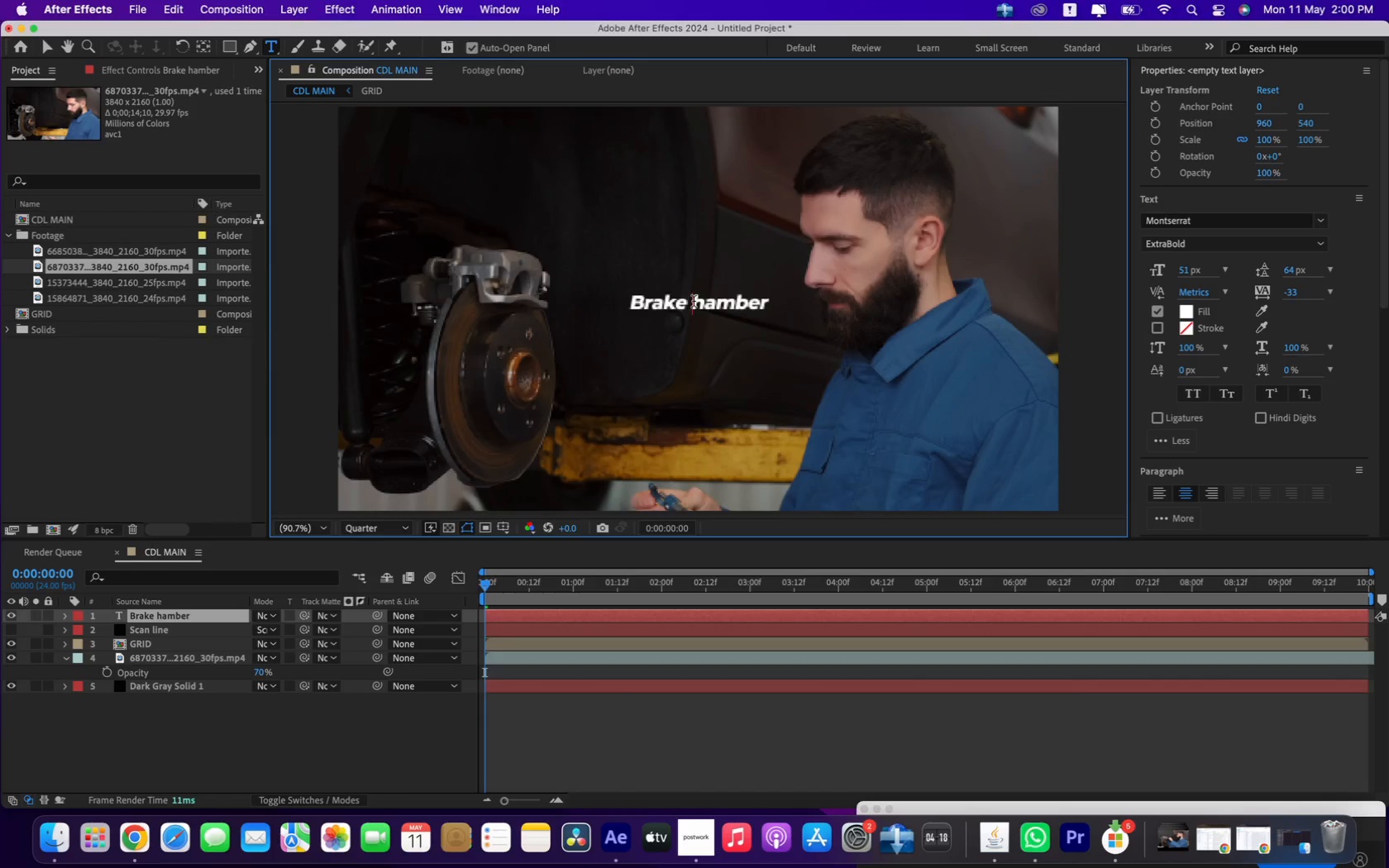 
key(C)
 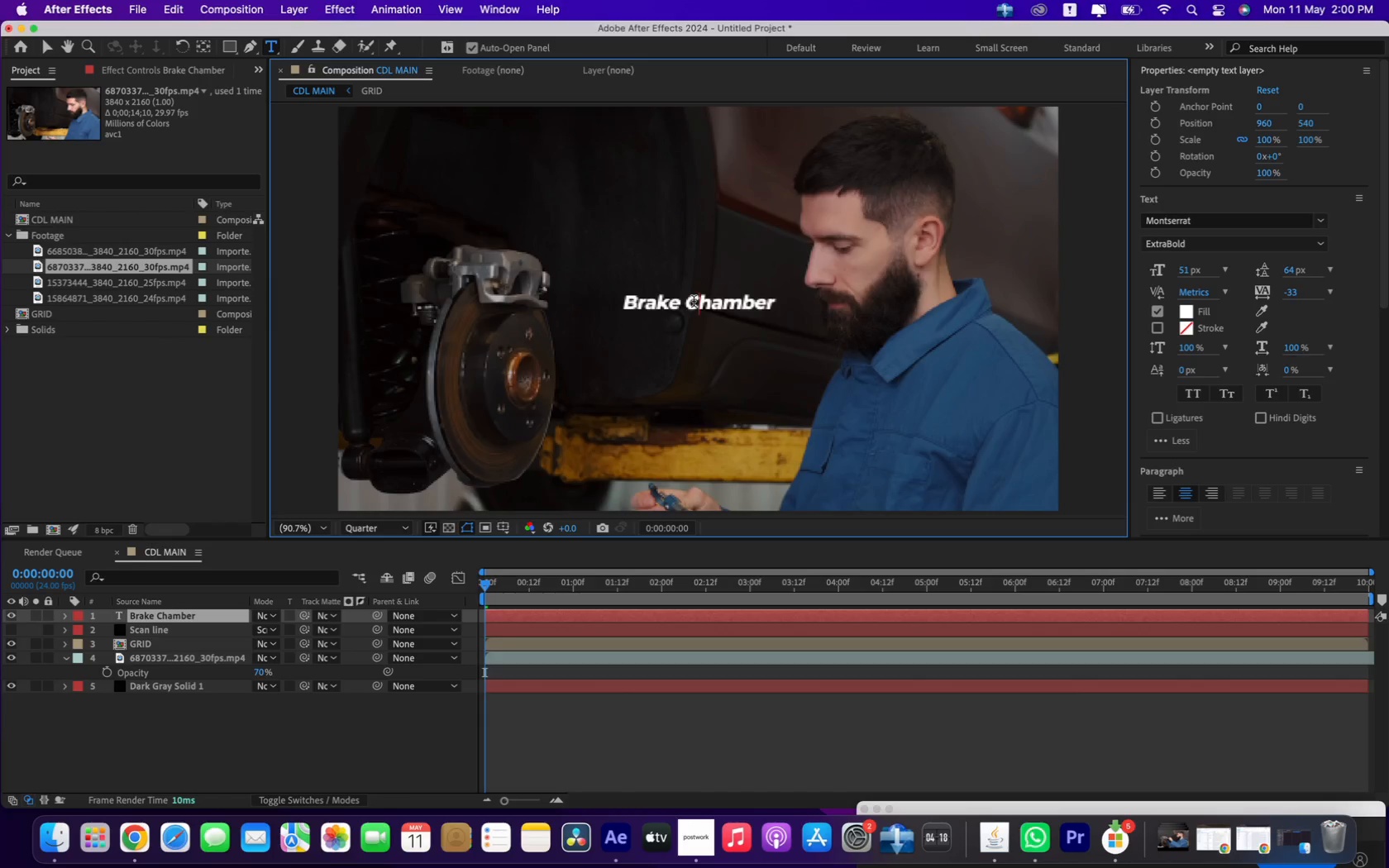 
key(CapsLock)
 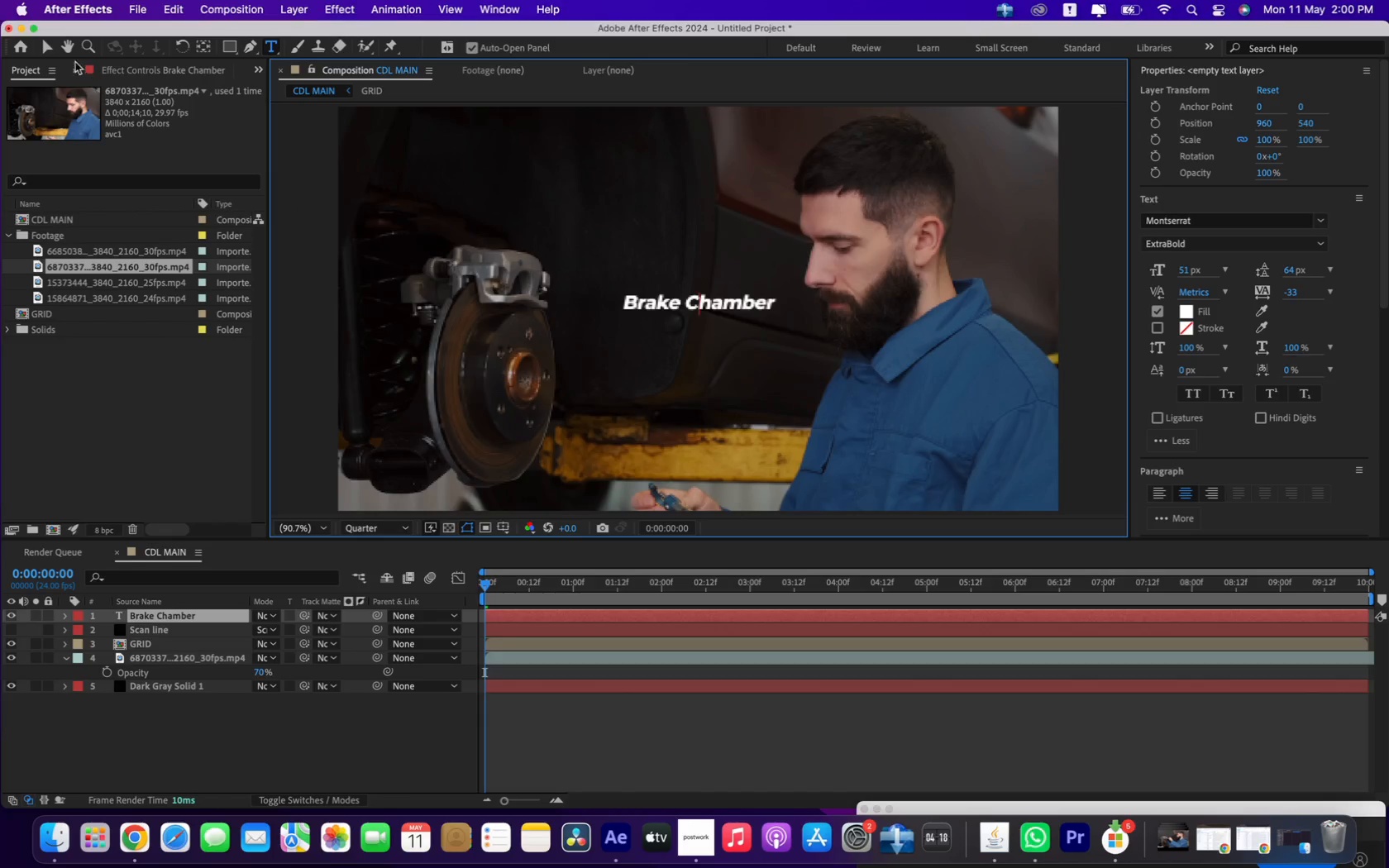 
left_click([45, 40])
 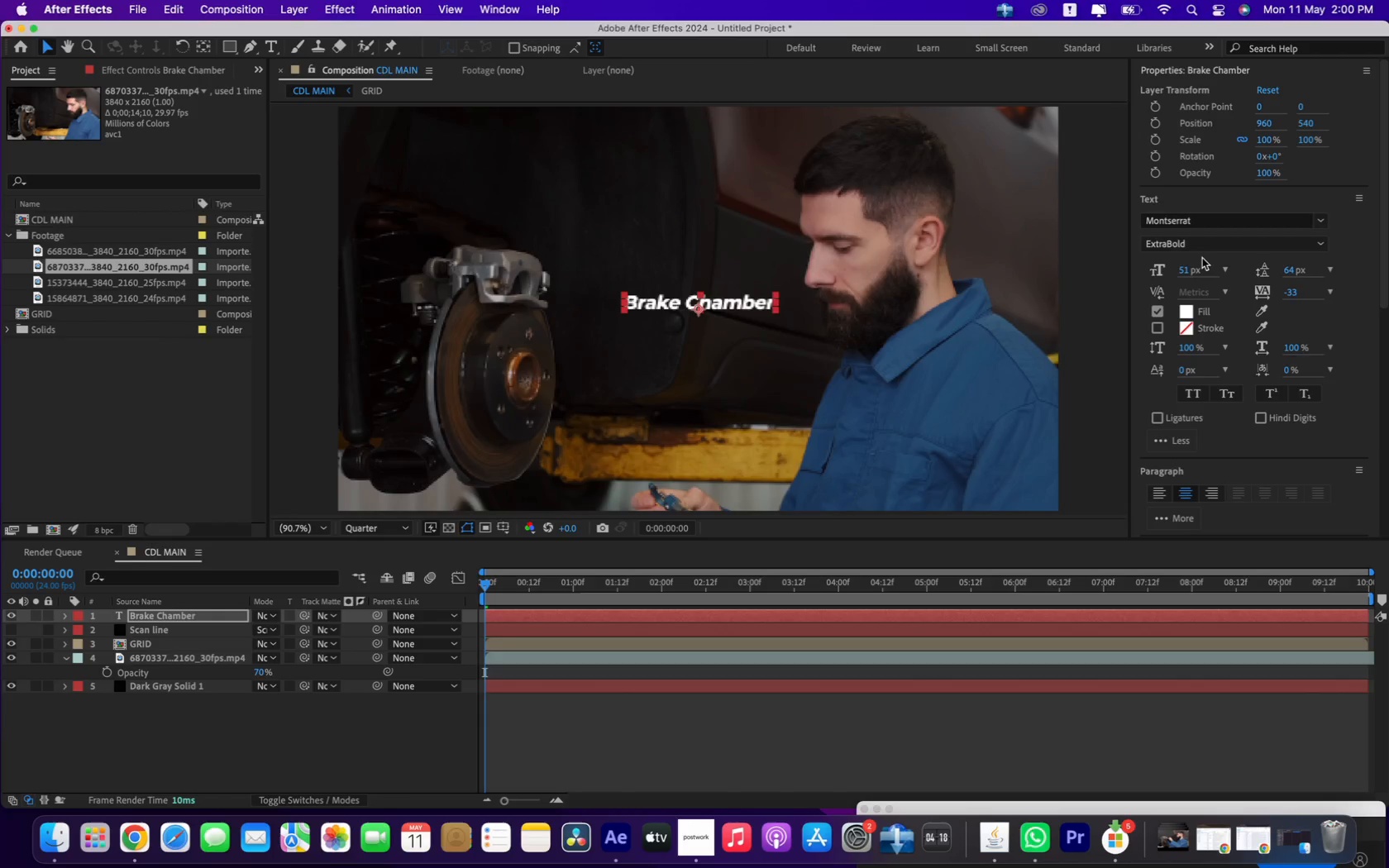 
left_click_drag(start_coordinate=[1187, 268], to_coordinate=[1270, 263])
 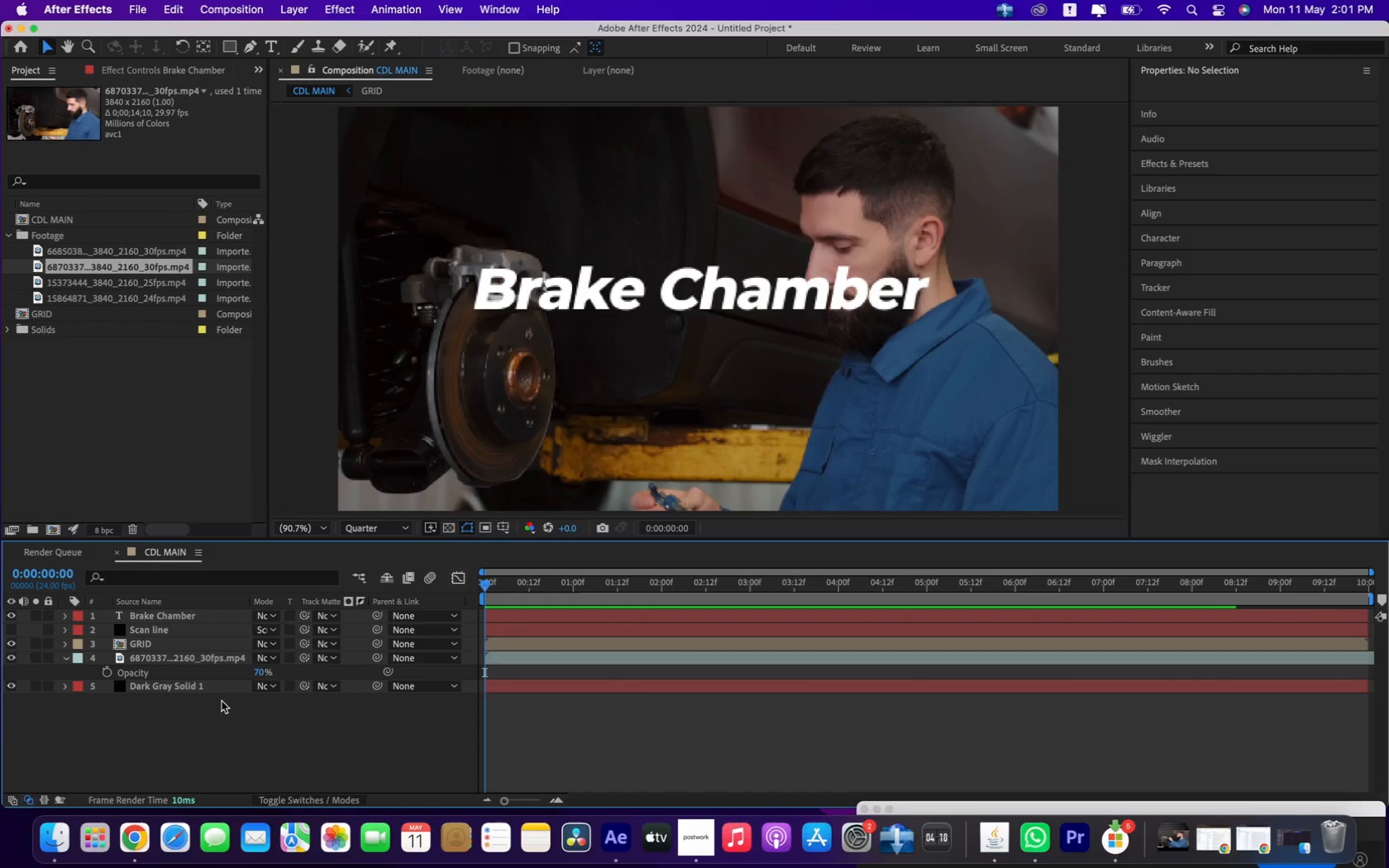 
wait(46.91)
 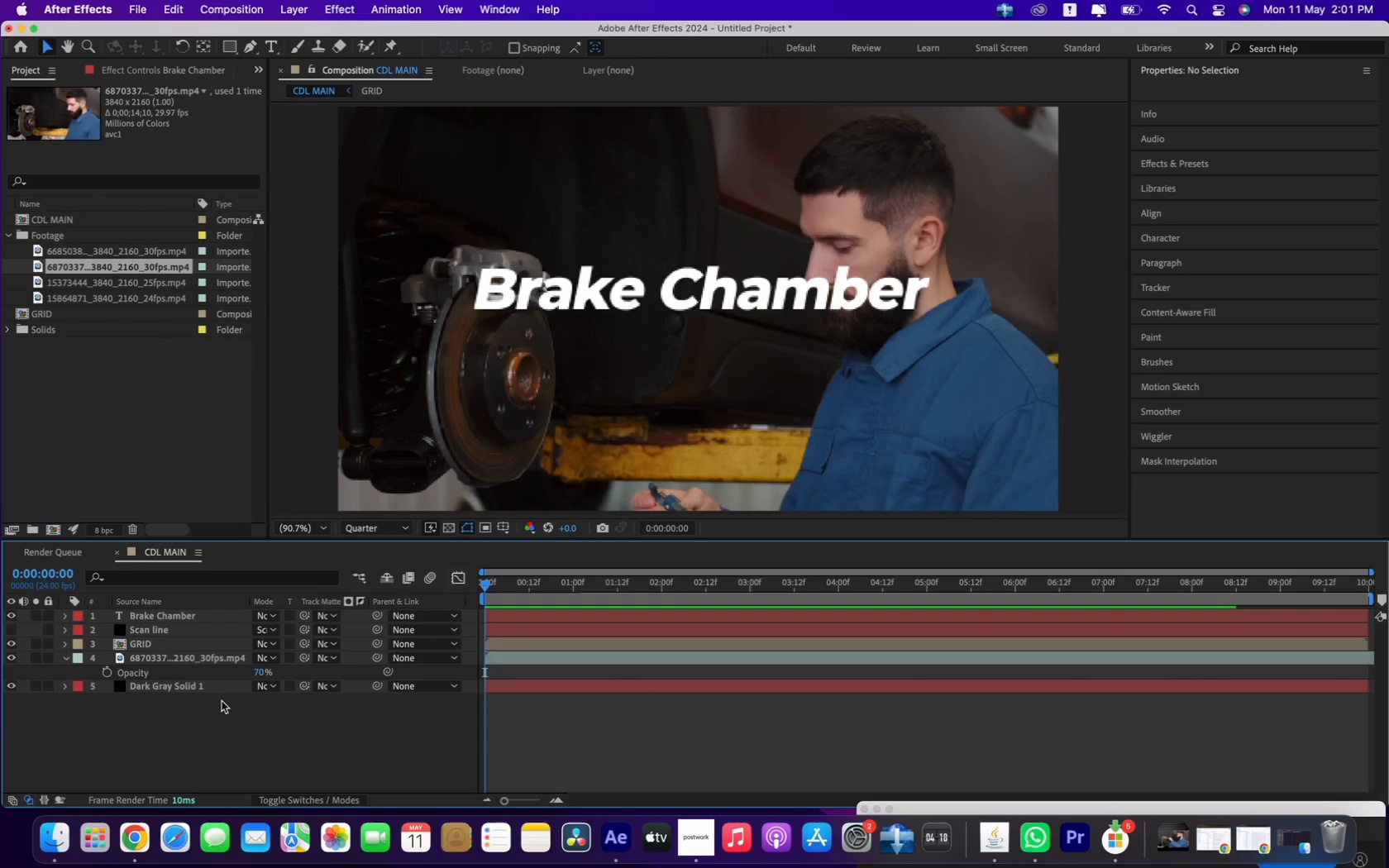 
mouse_move([369, 600])
 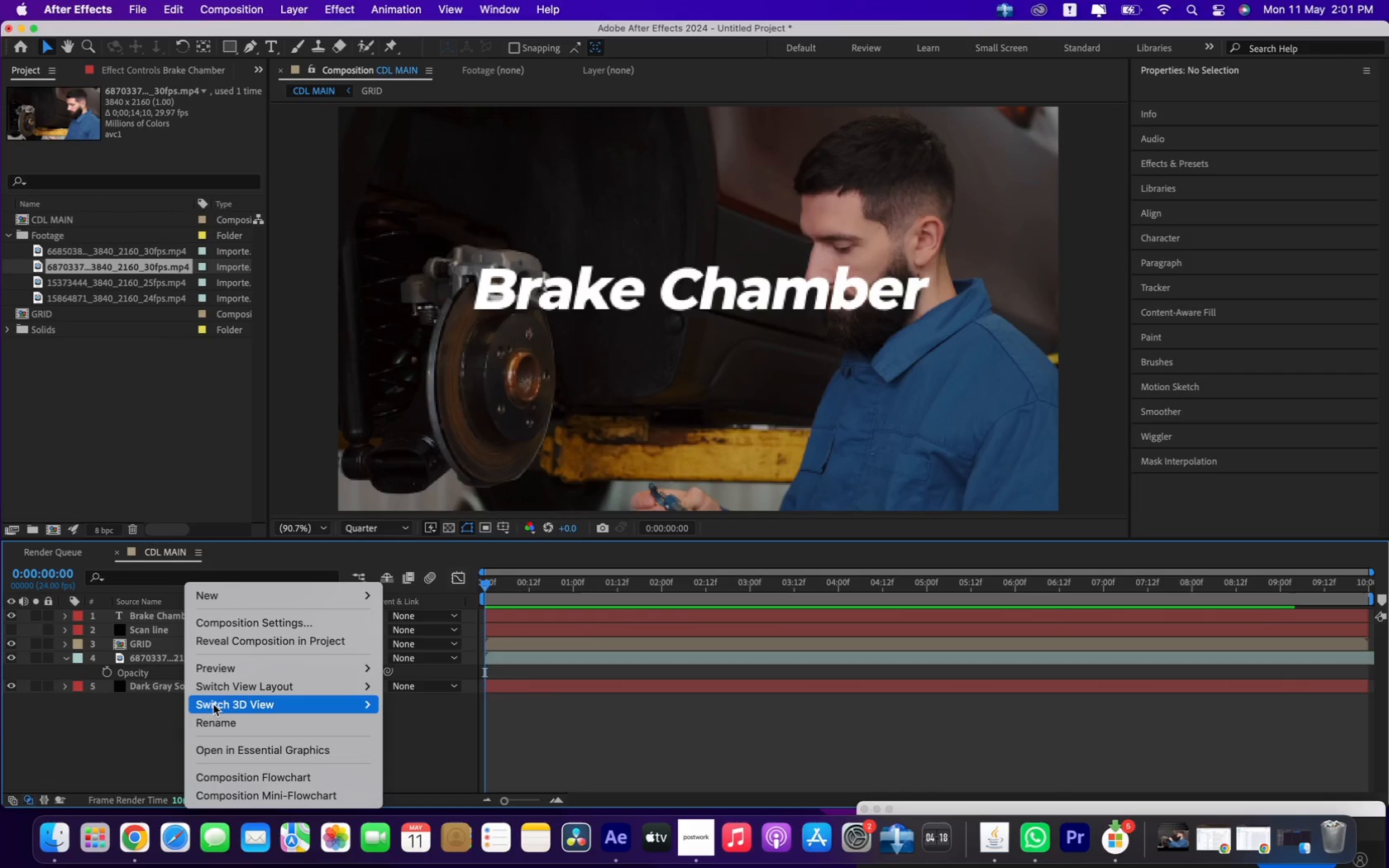 
left_click([157, 727])
 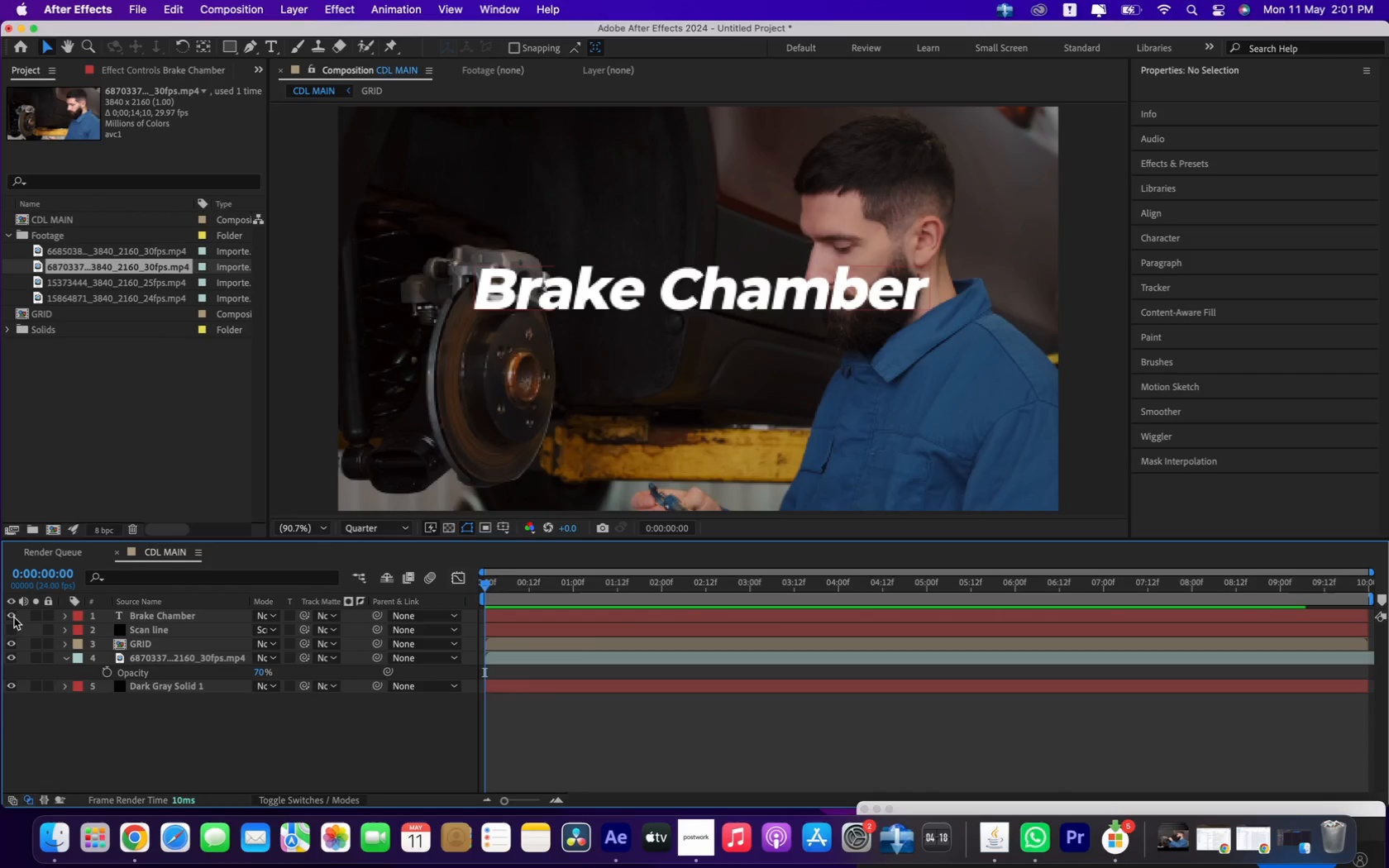 
left_click([13, 618])
 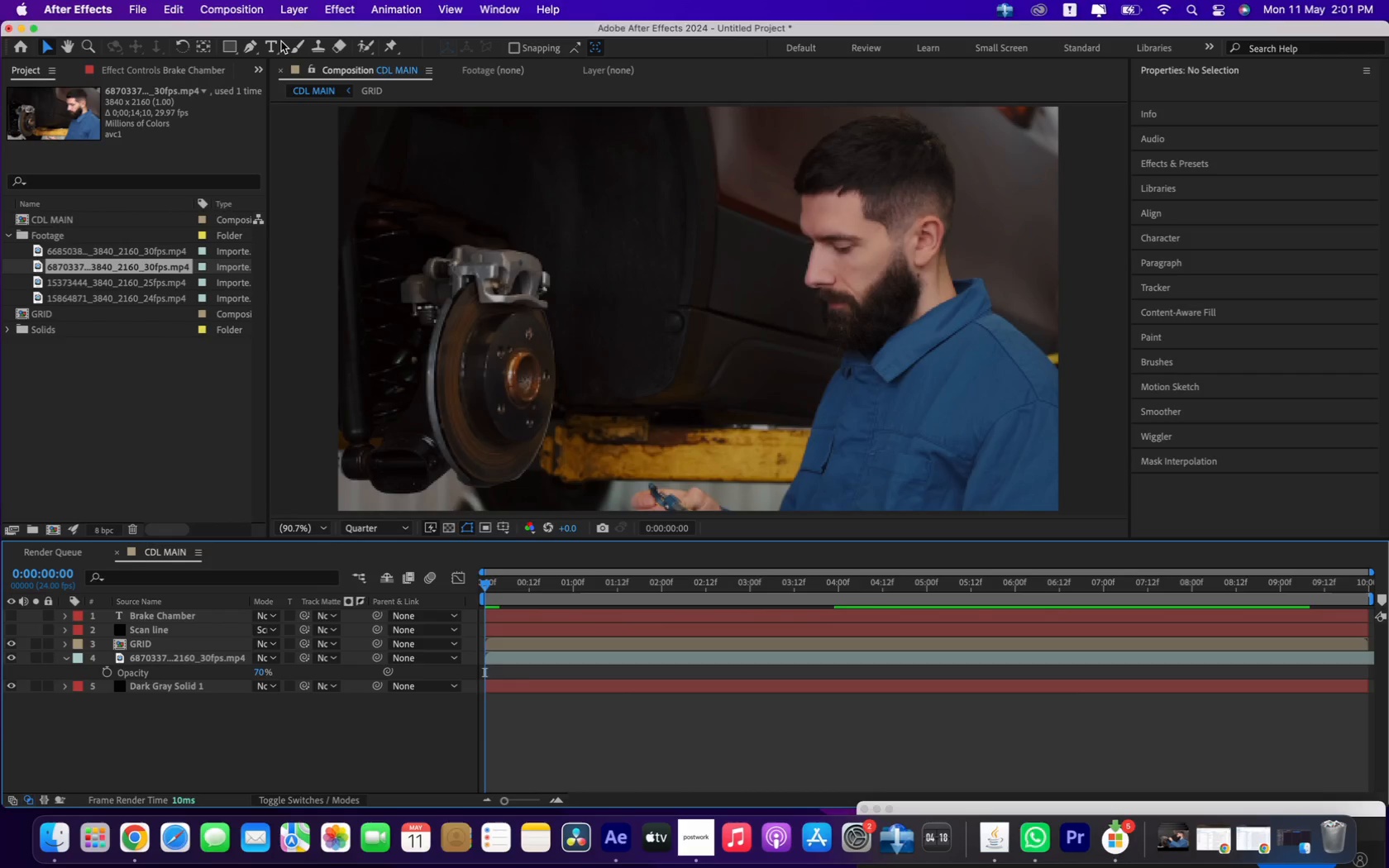 
left_click([246, 46])
 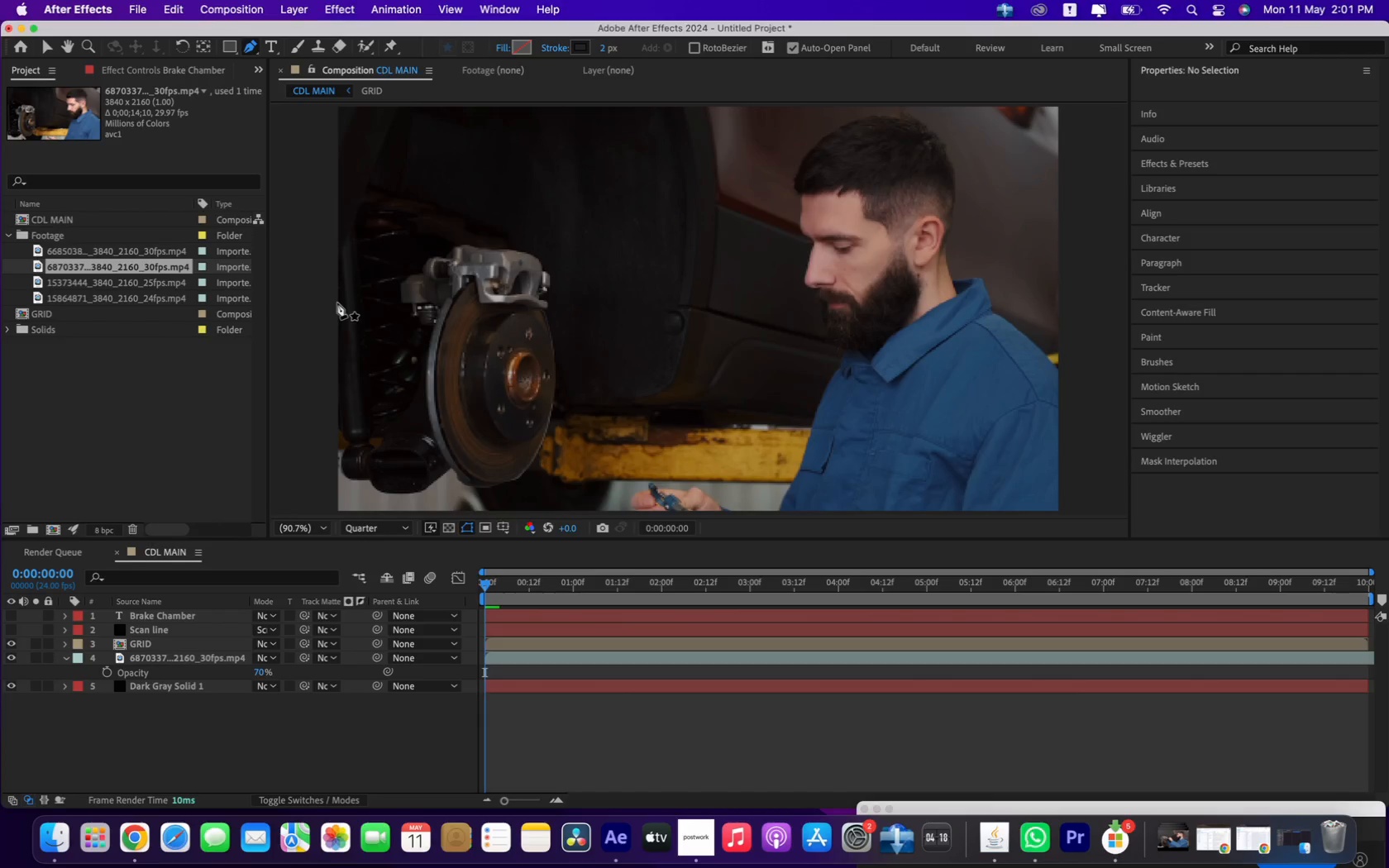 
left_click([339, 303])
 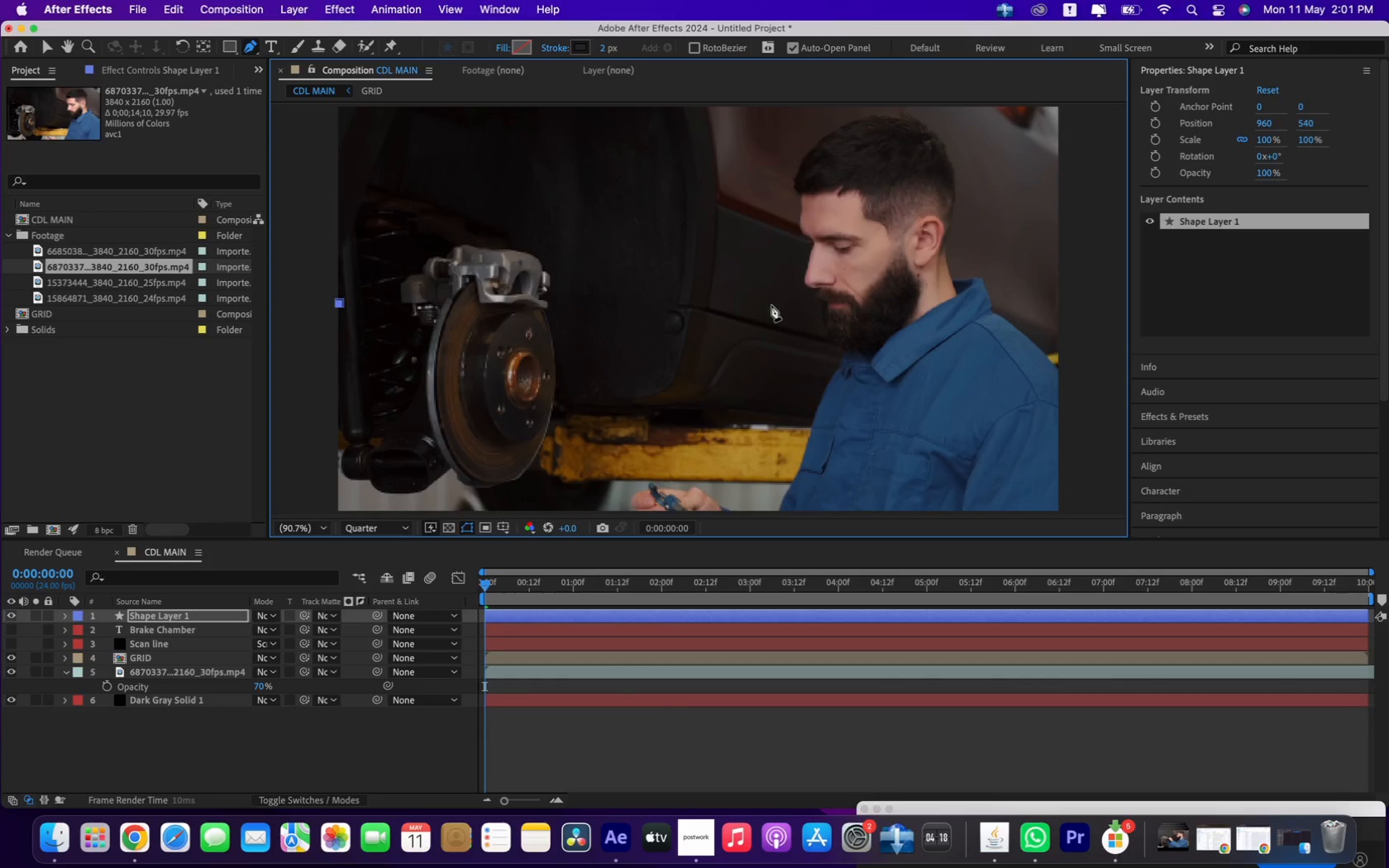 
hold_key(key=ShiftLeft, duration=2.63)
left_click([1055, 301])
 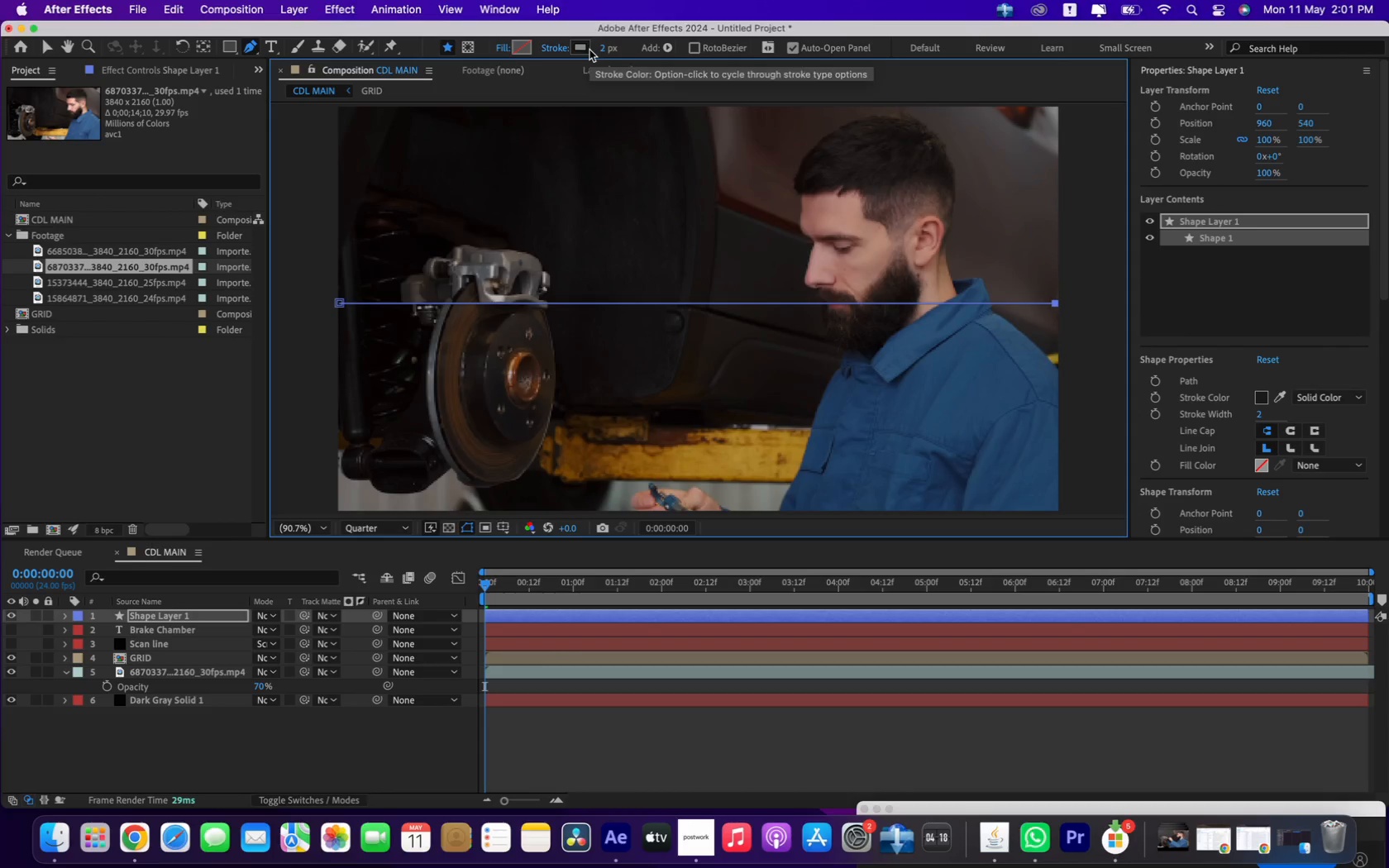 
wait(5.3)
 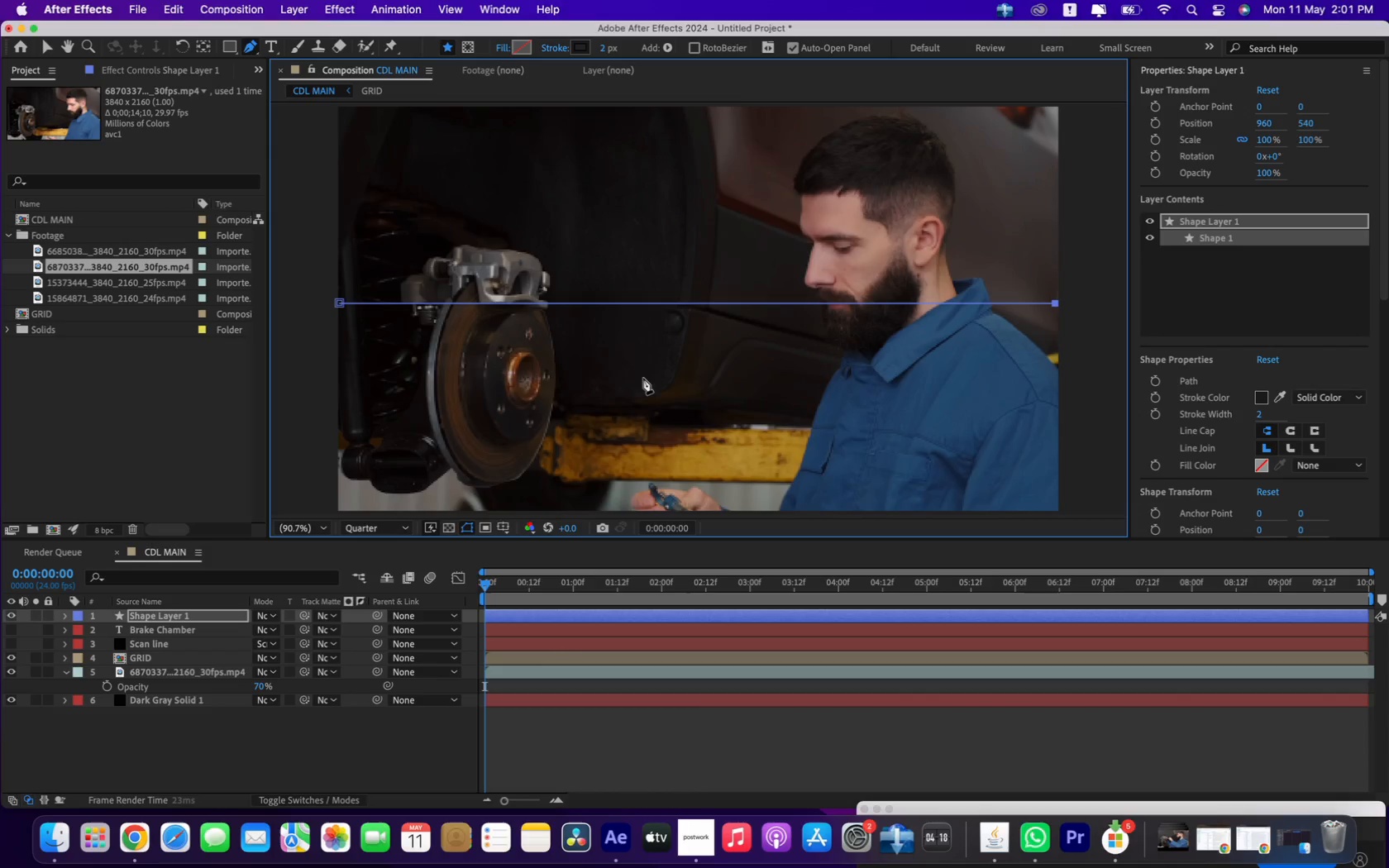 
left_click([604, 49])
 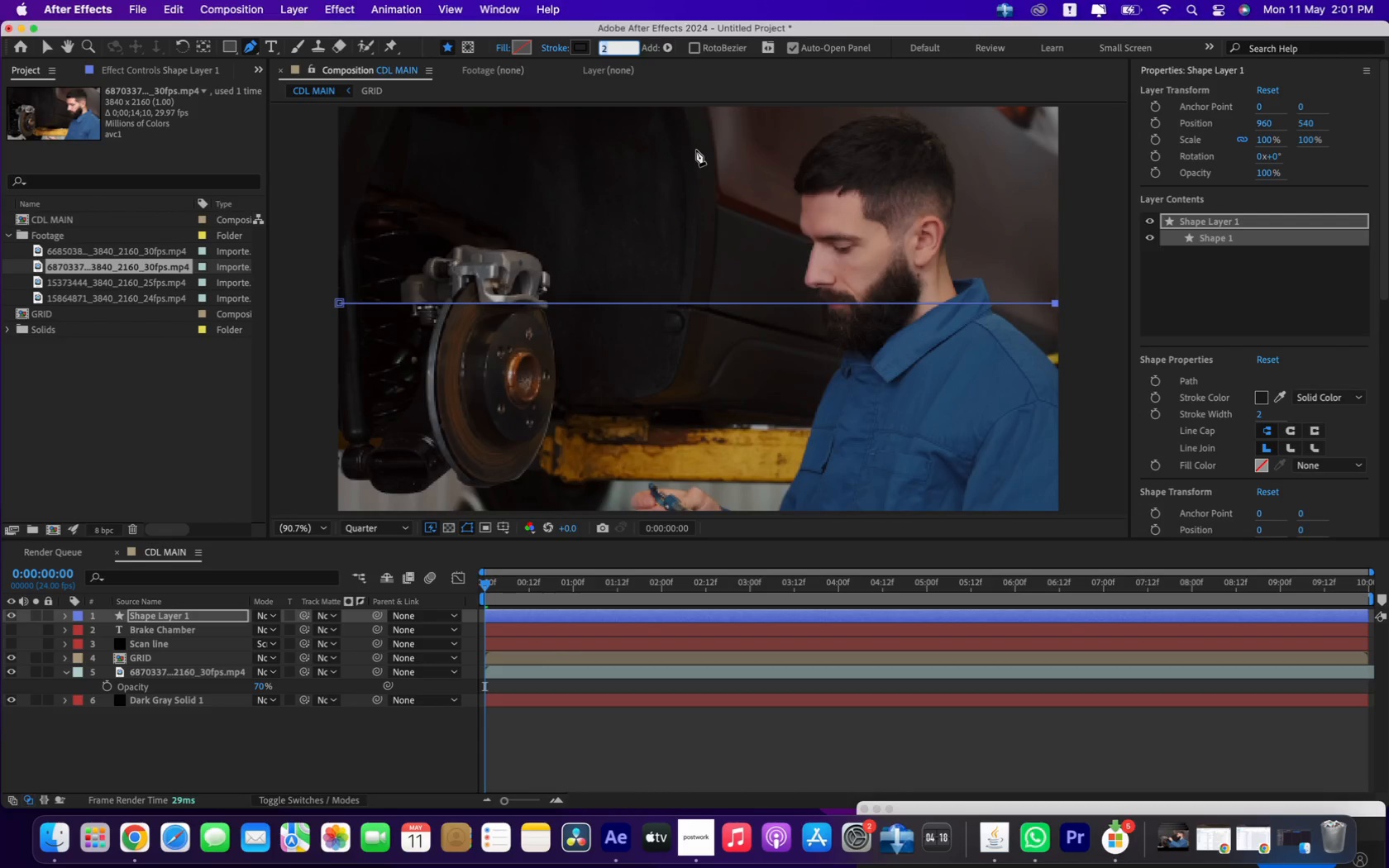 
key(6)
 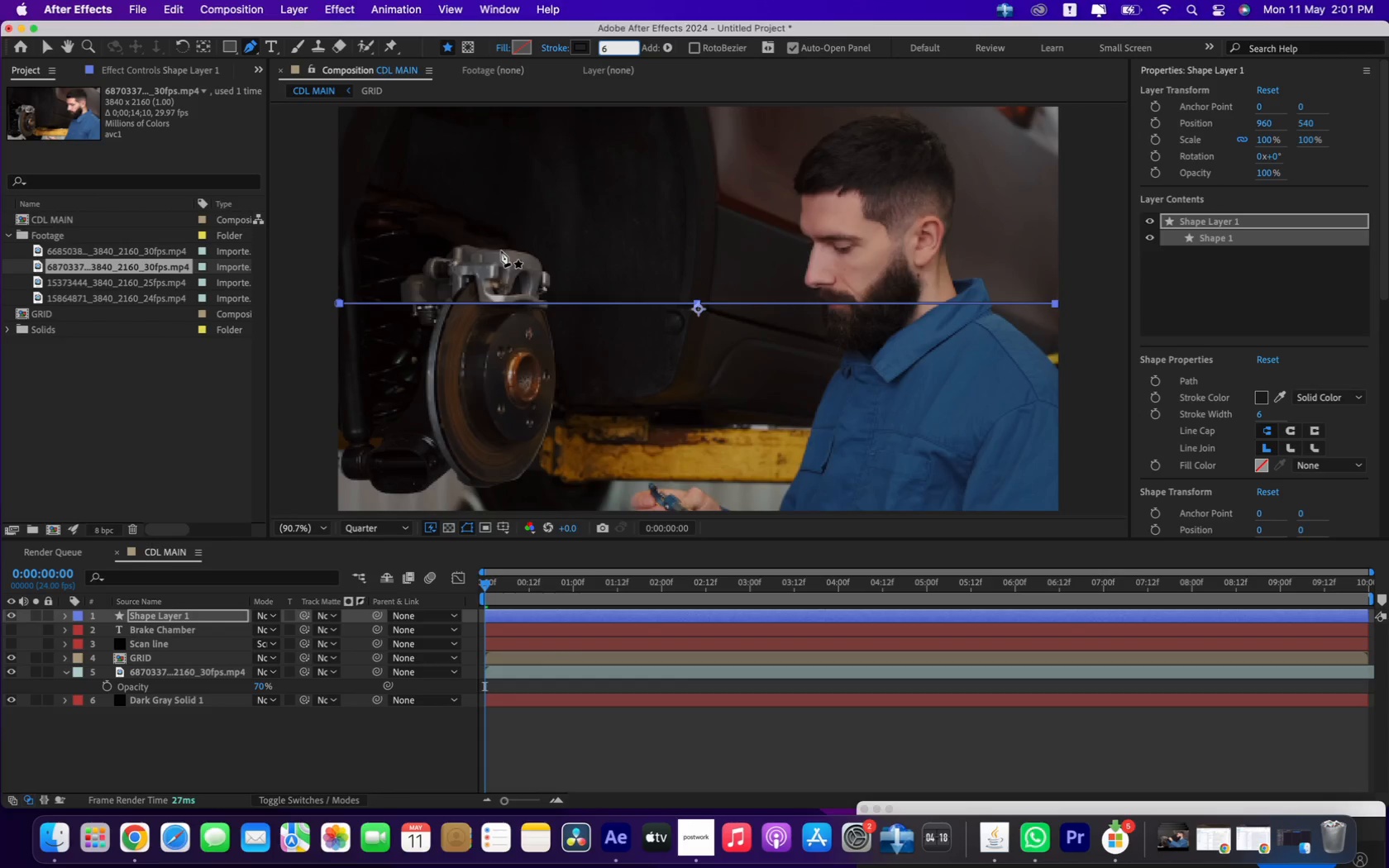 
wait(7.31)
 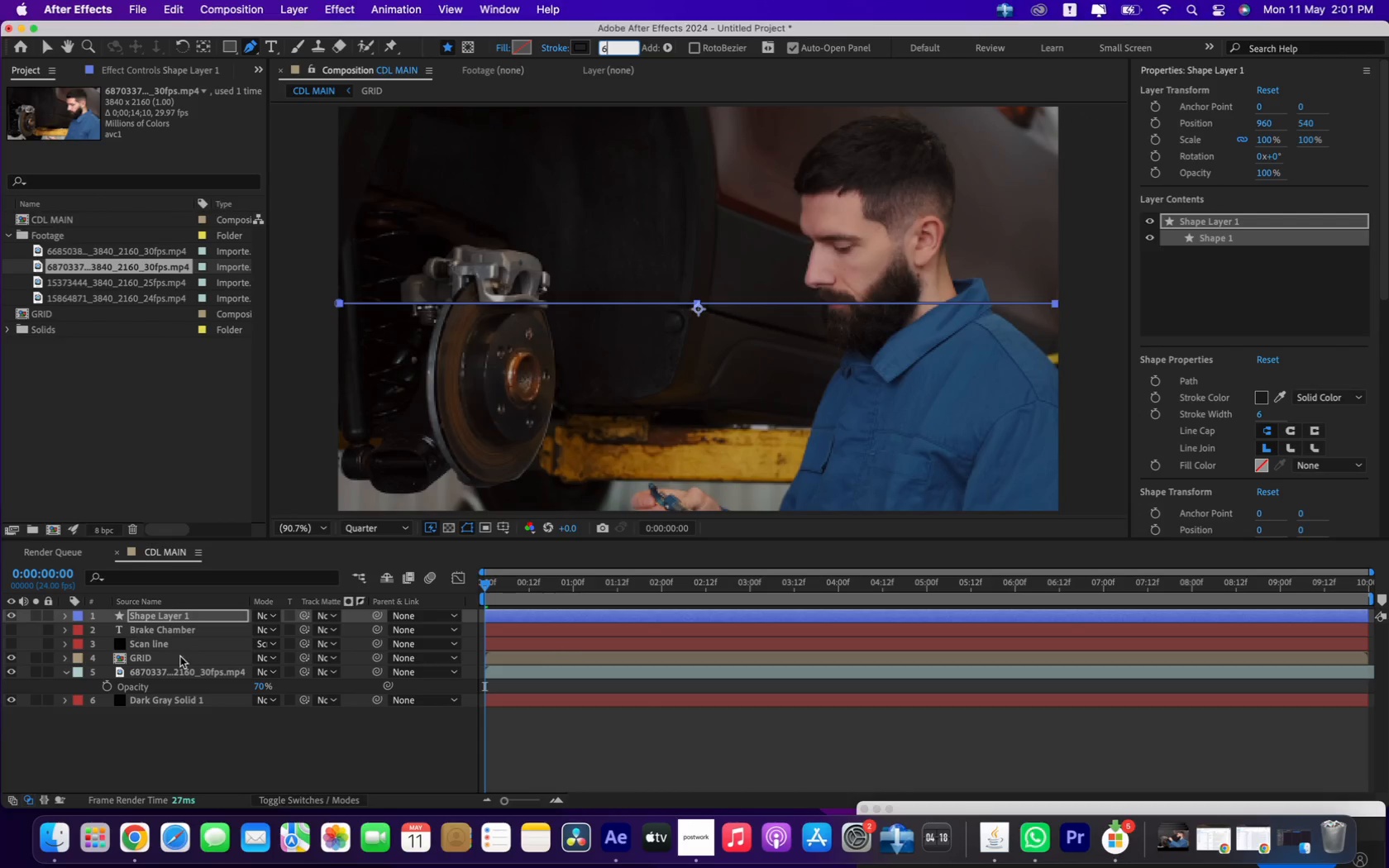 
left_click([589, 52])
 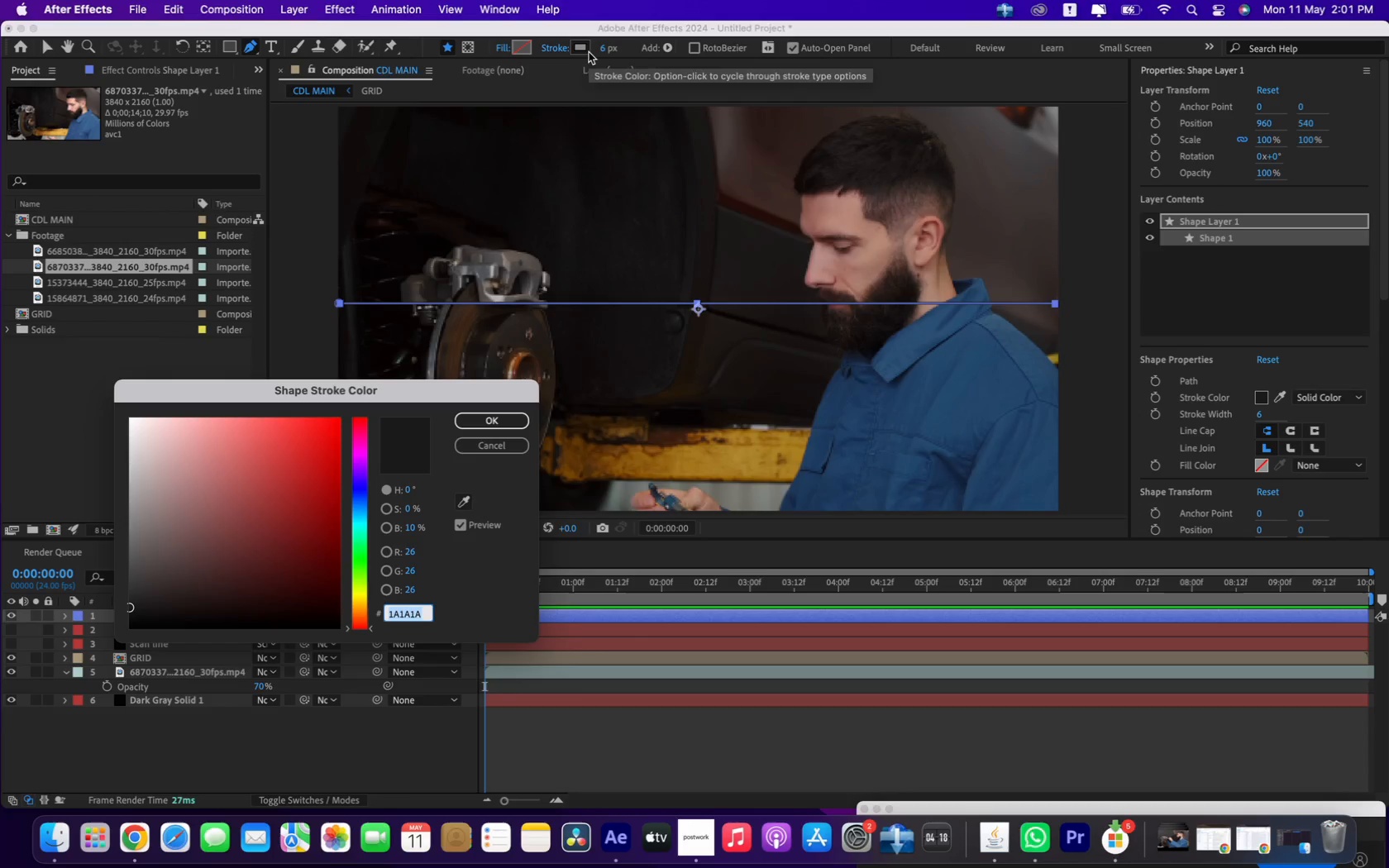 
wait(14.48)
 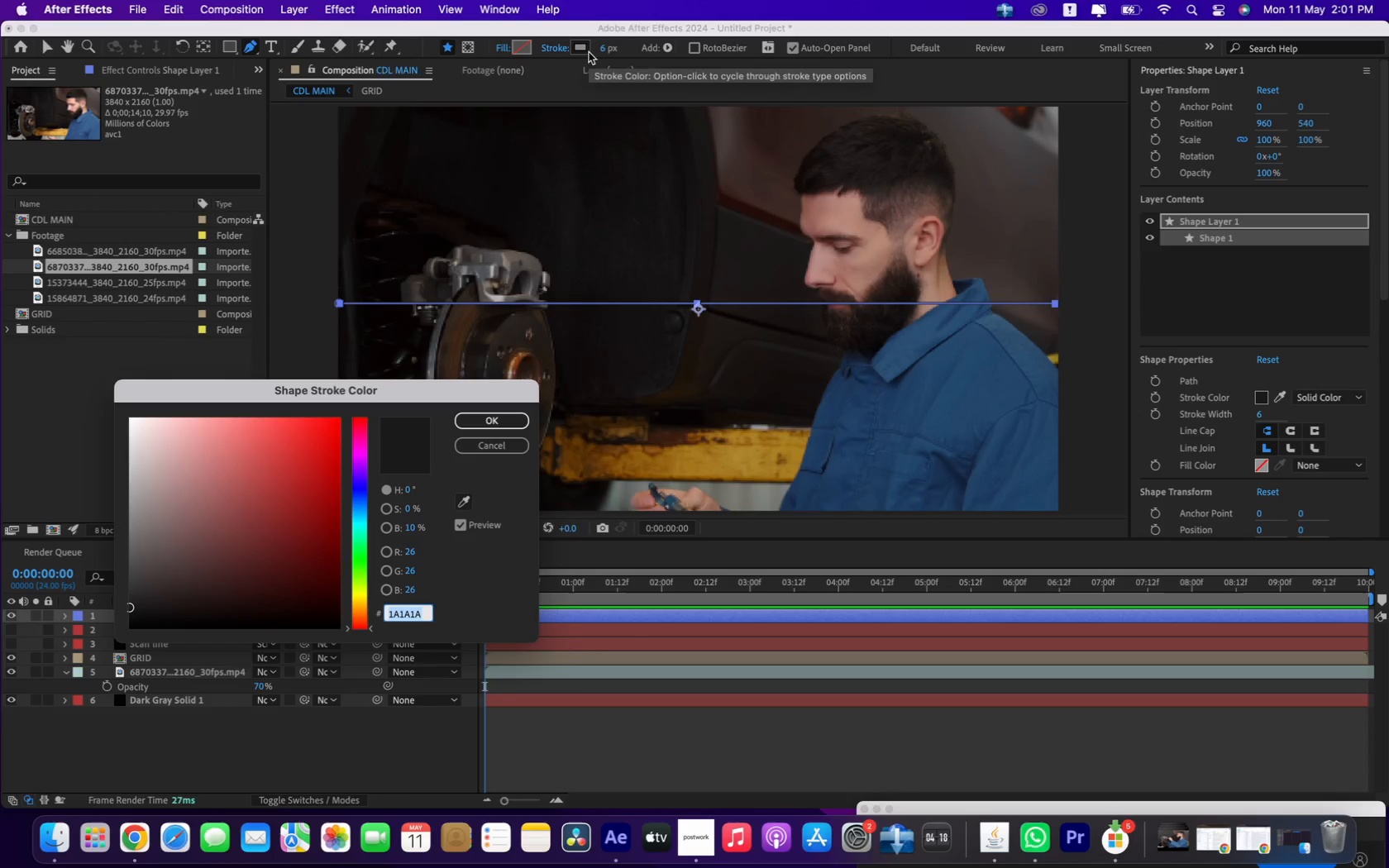 
type(ffb)
key(Backspace)
type(8c00\)
 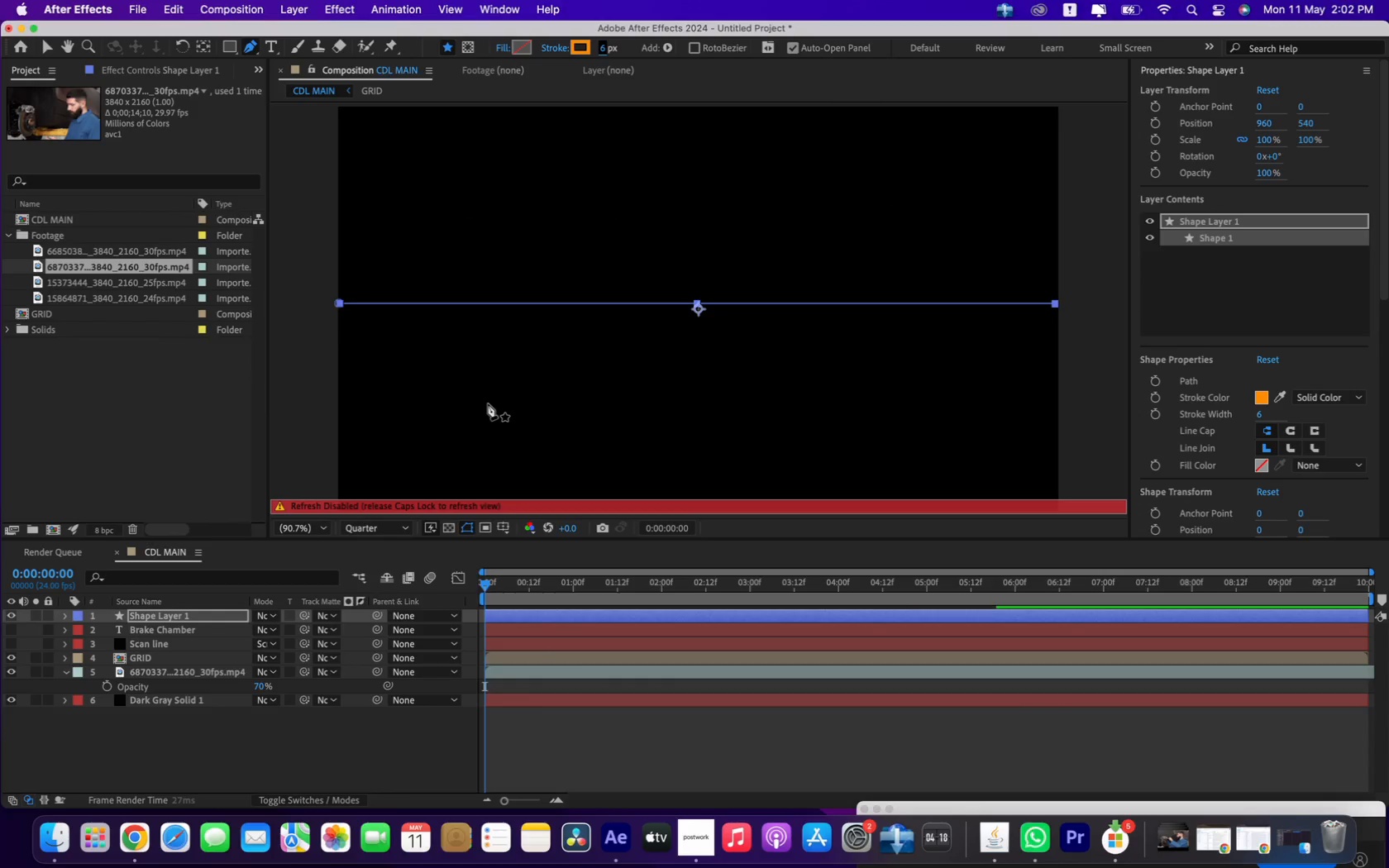 
key(CapsLock)
 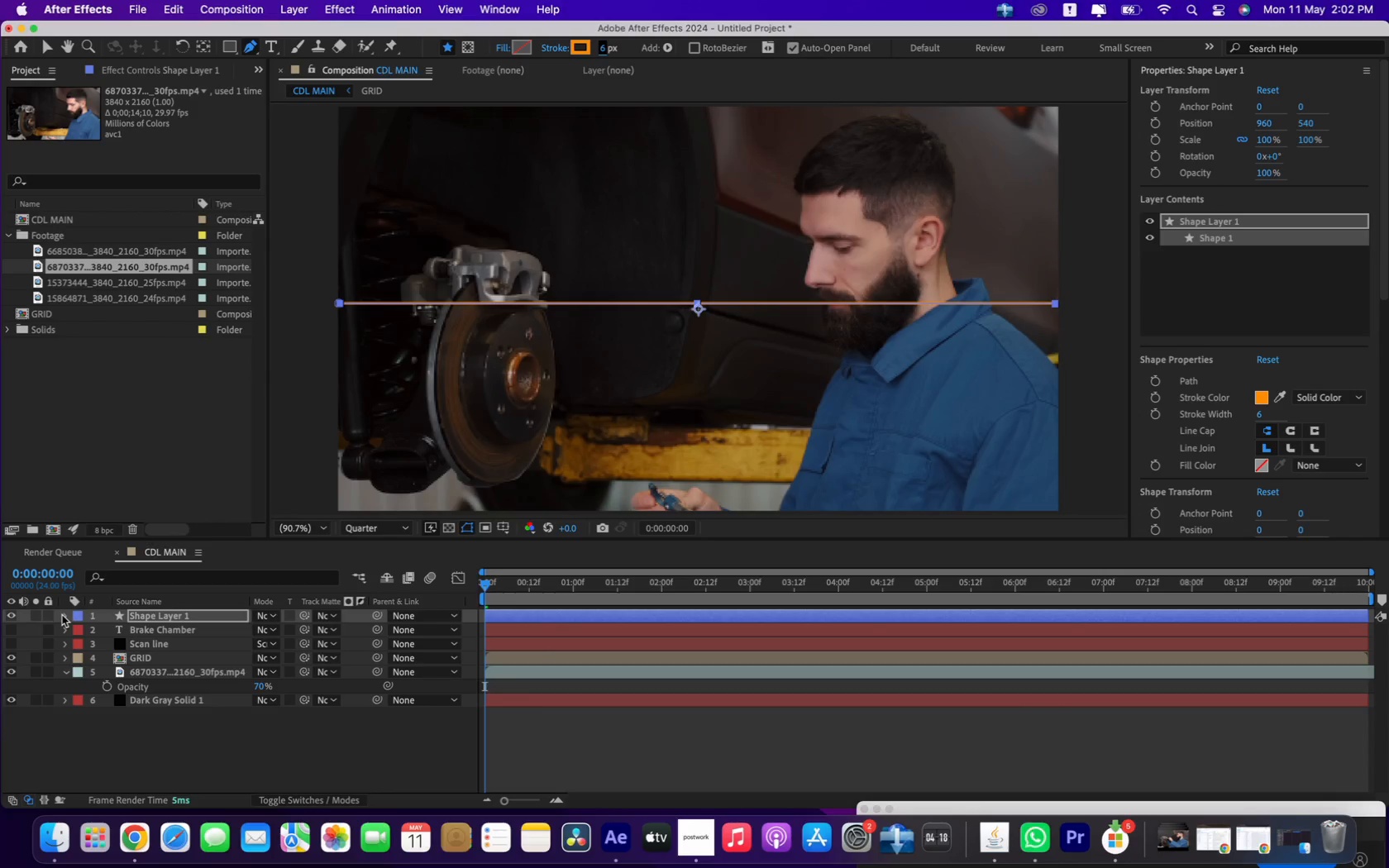 
wait(7.9)
 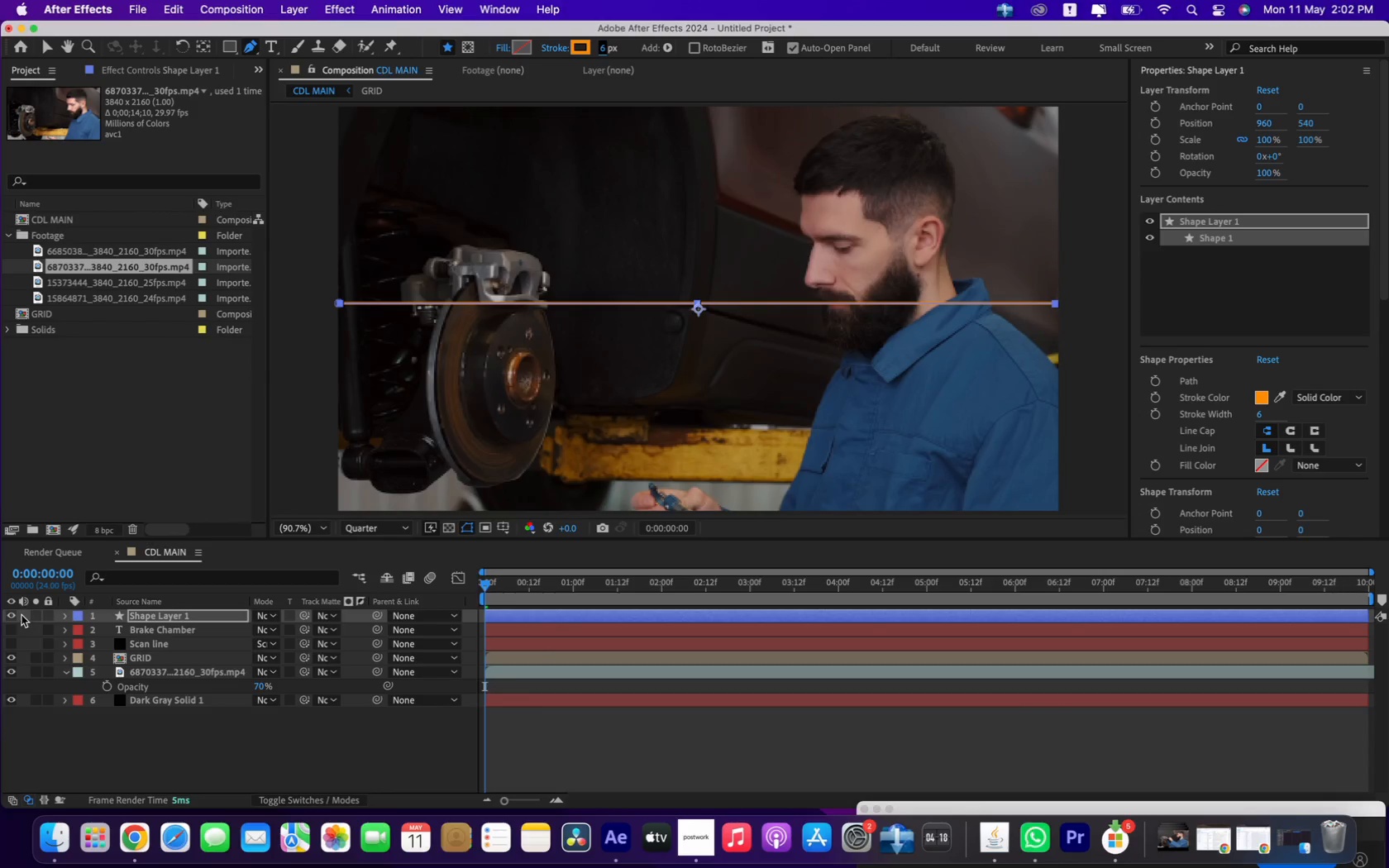 
left_click([65, 617])
 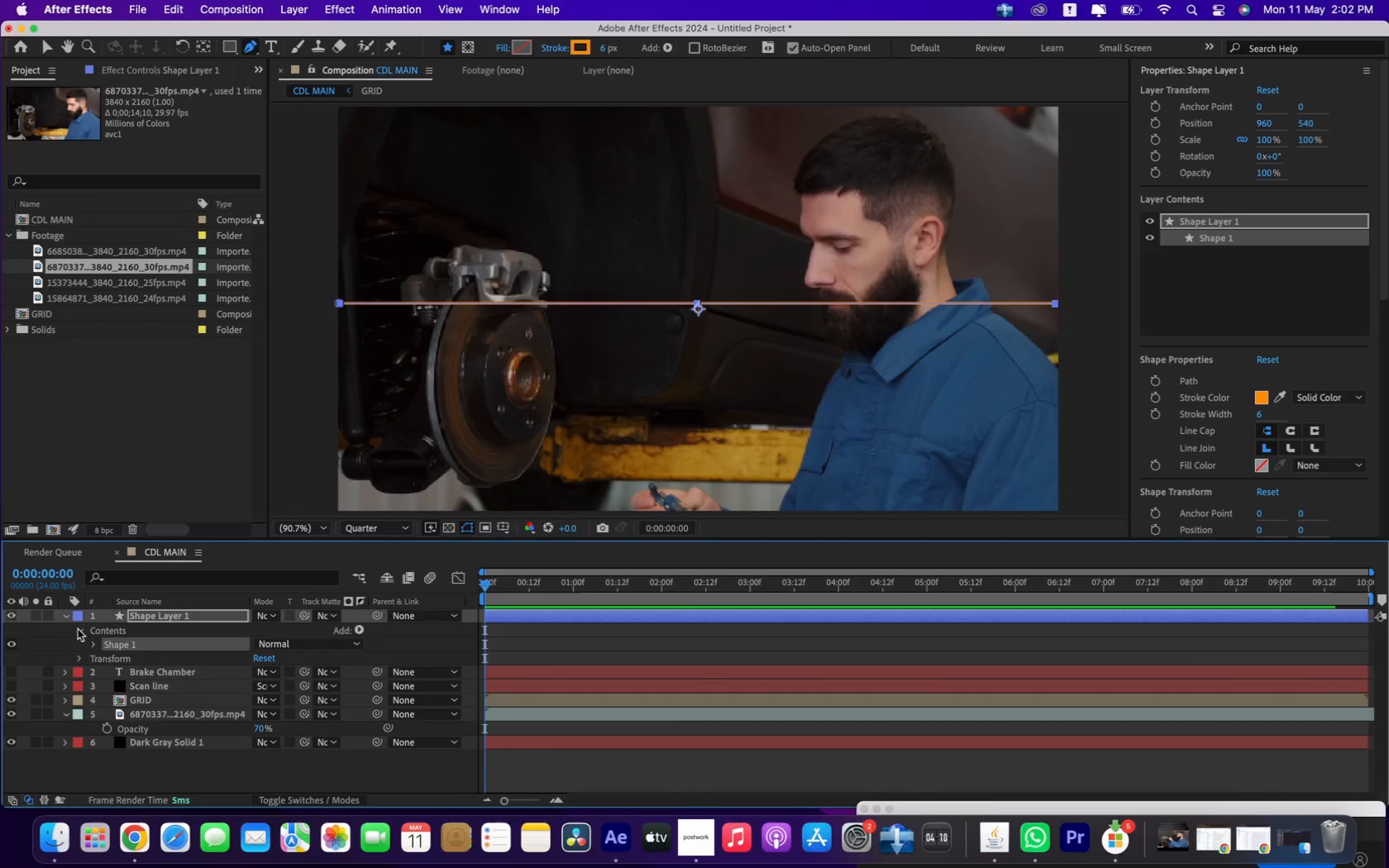 
left_click([95, 644])
 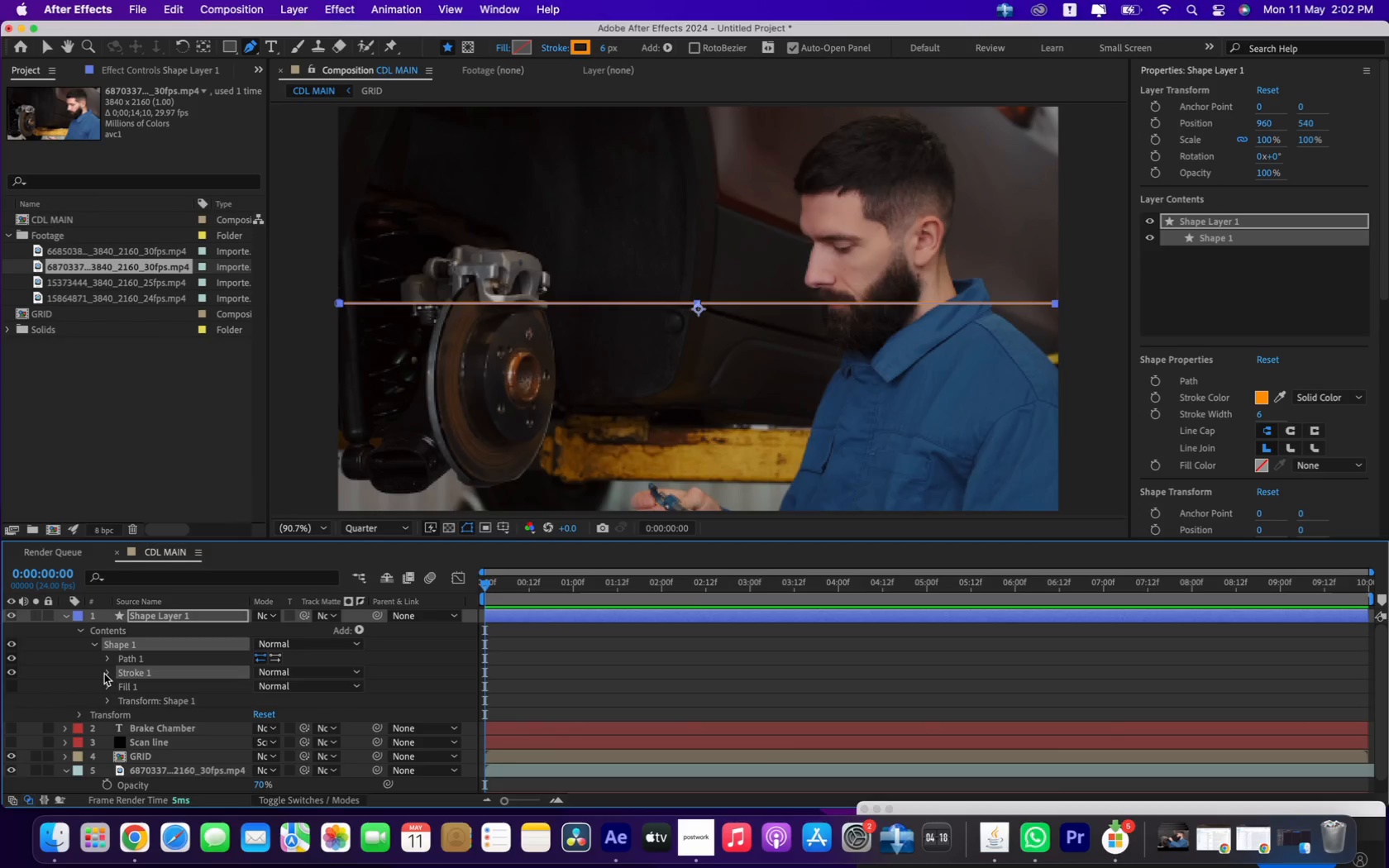 
left_click([109, 675])
 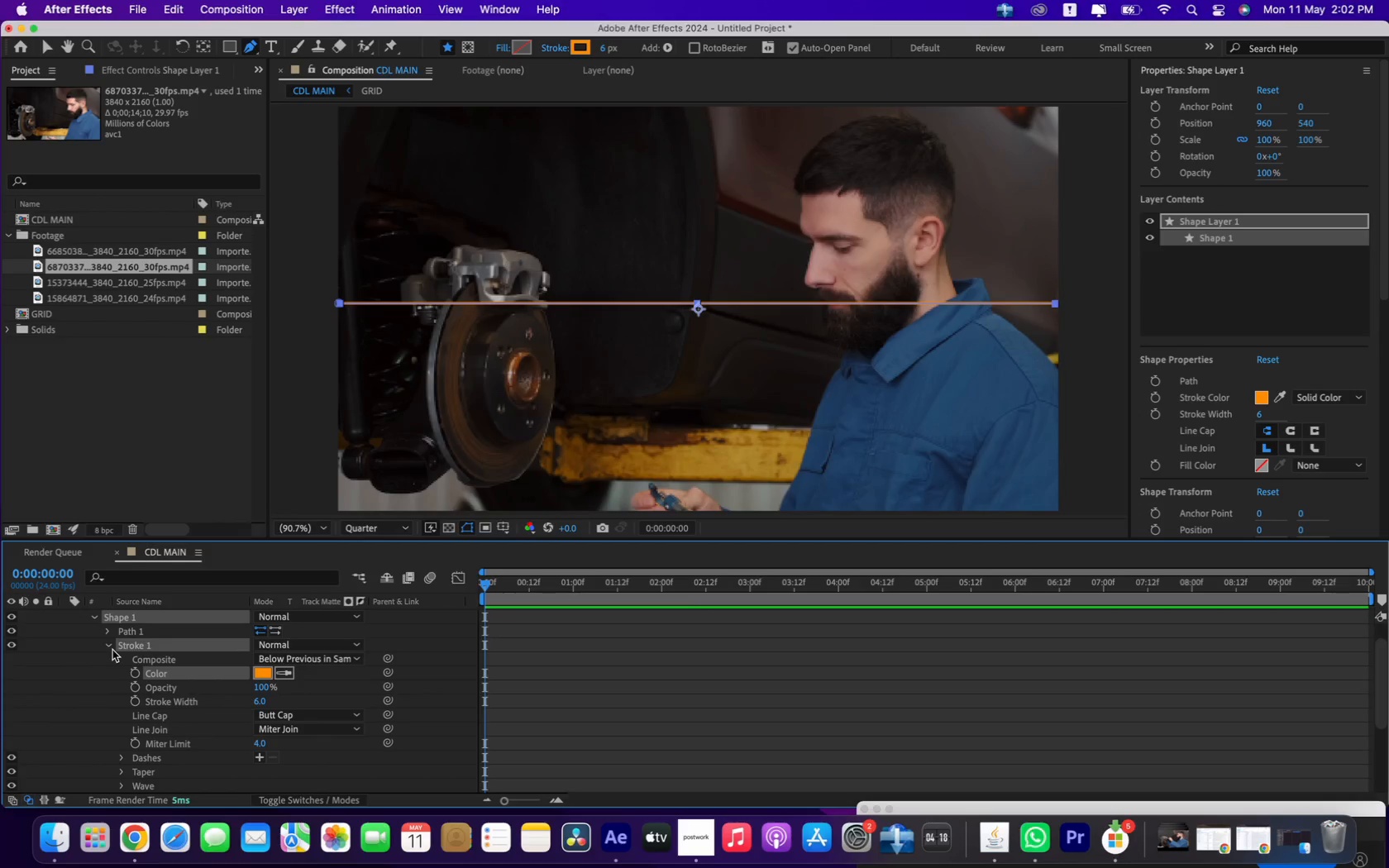 
left_click([108, 632])
 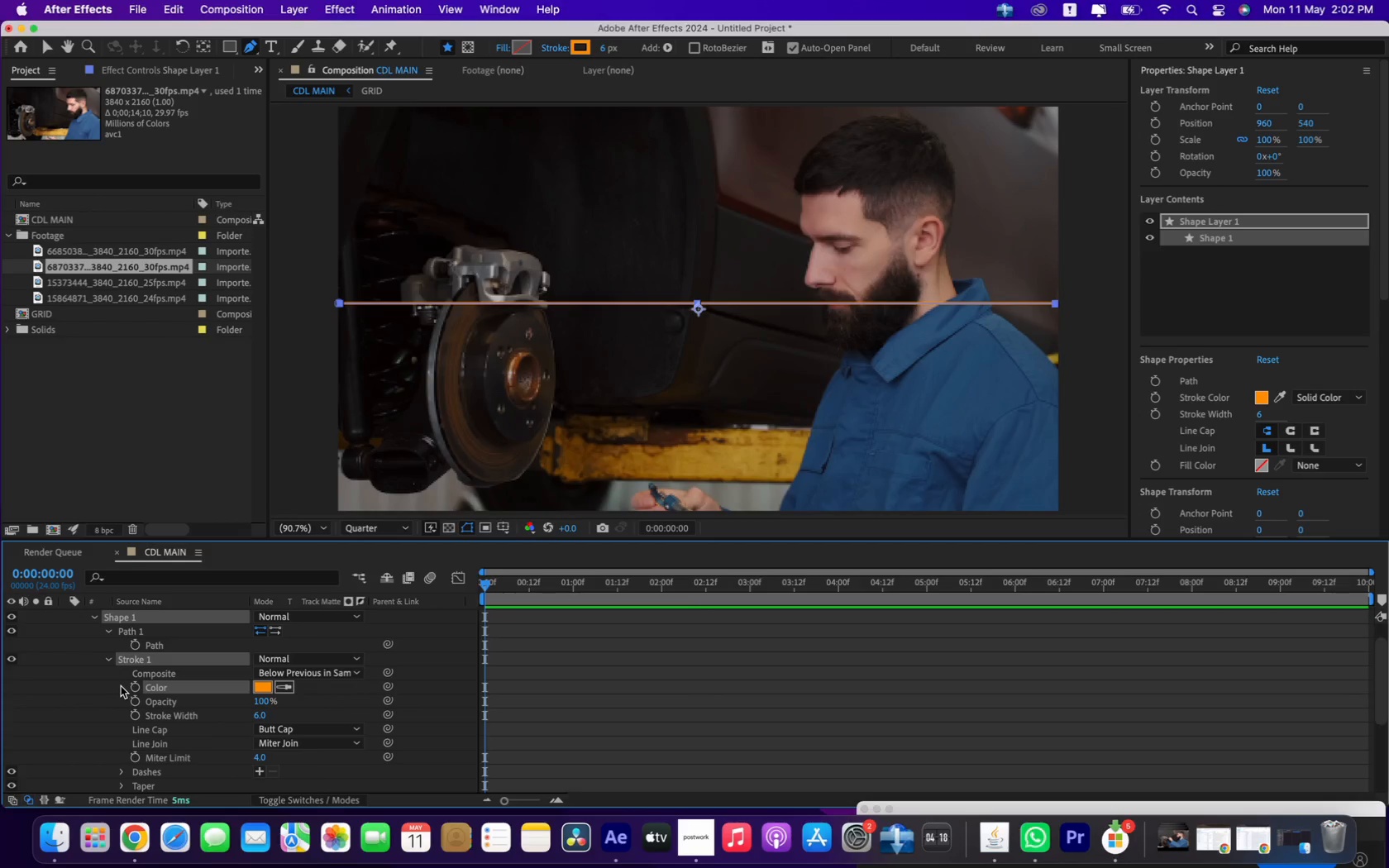 
scroll: coordinate [120, 691], scroll_direction: down, amount: 4.0
 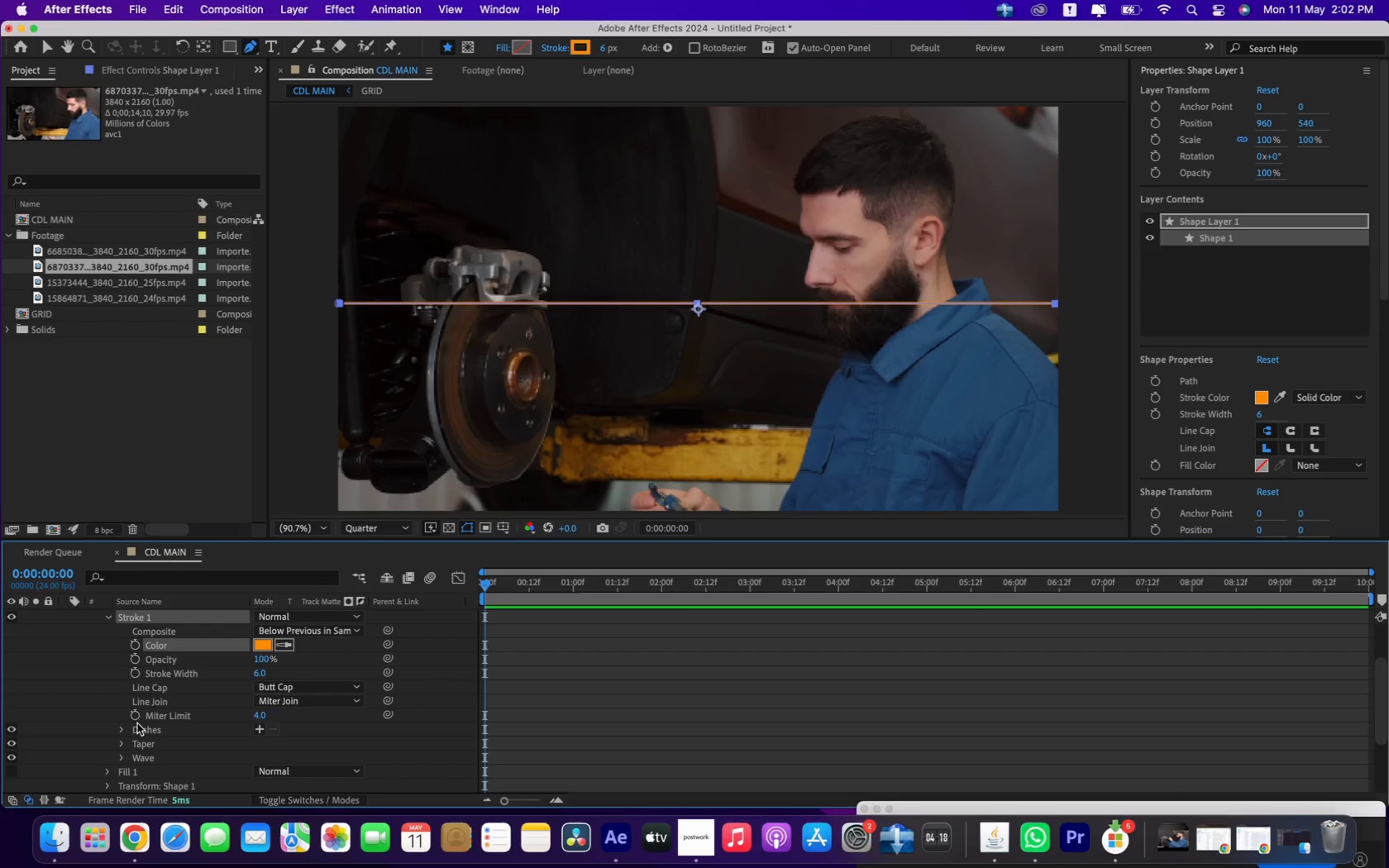 
scroll: coordinate [138, 723], scroll_direction: up, amount: 22.0
 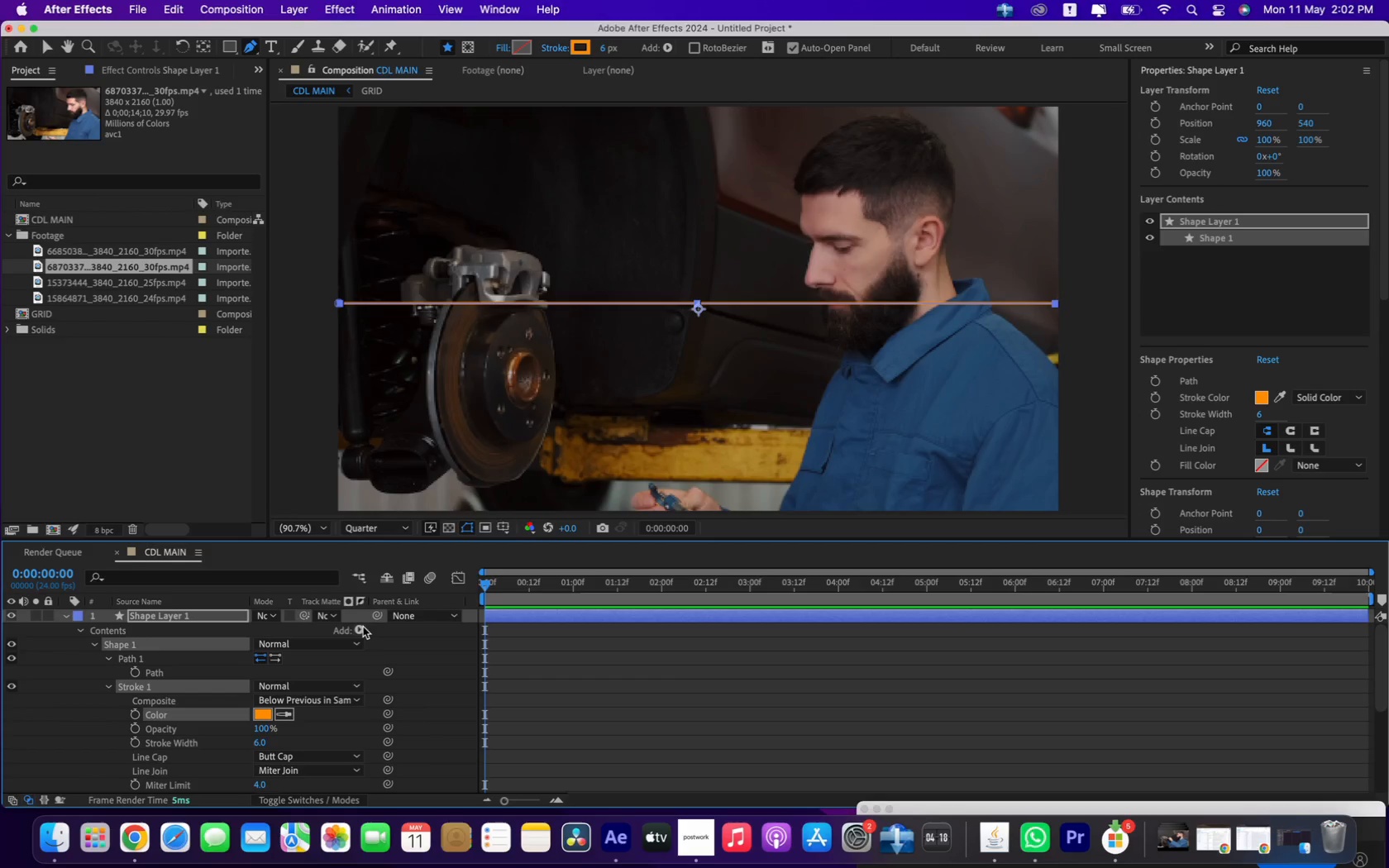 
left_click([359, 629])
 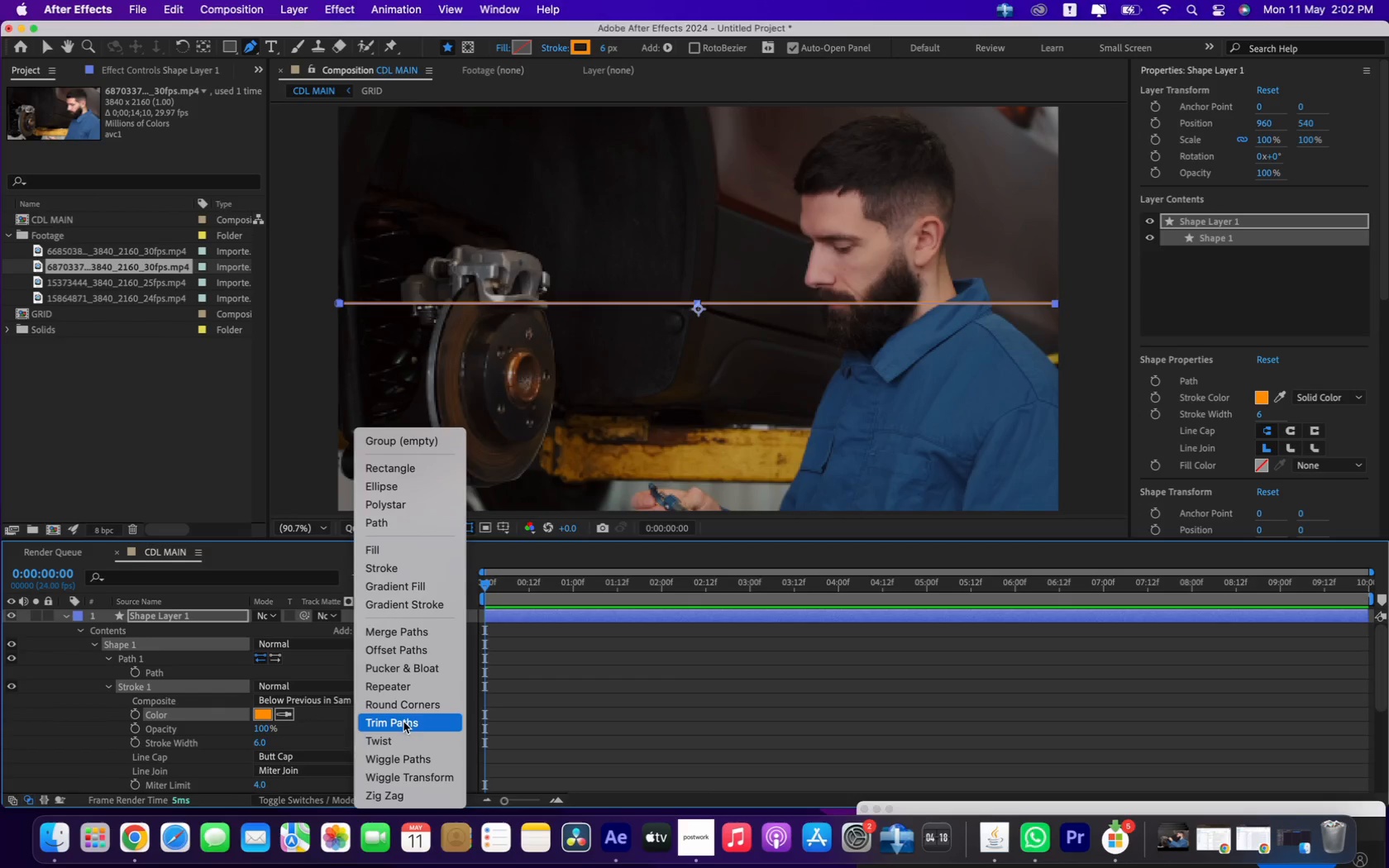 
left_click([405, 727])
 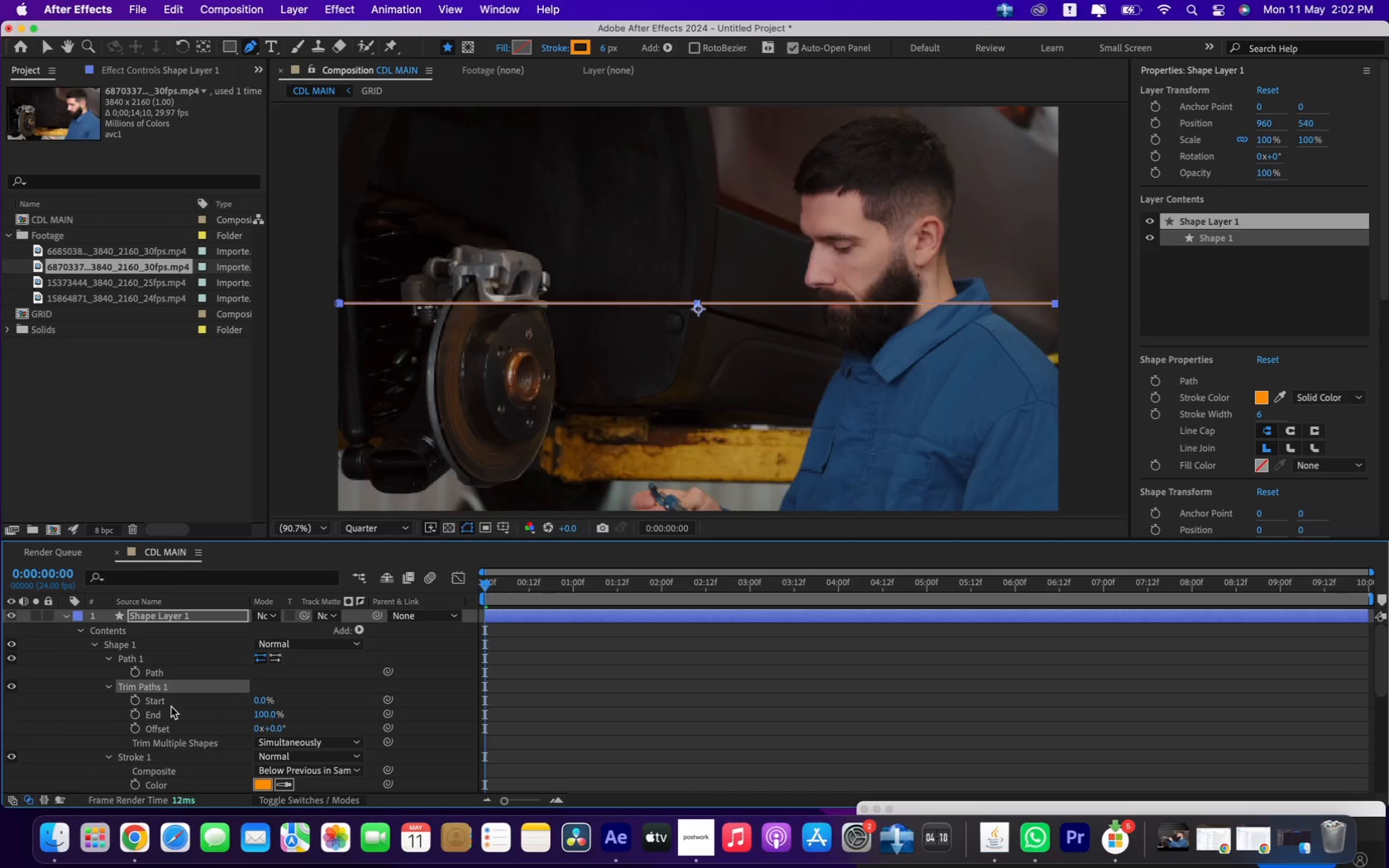 
left_click_drag(start_coordinate=[263, 702], to_coordinate=[189, 680])
 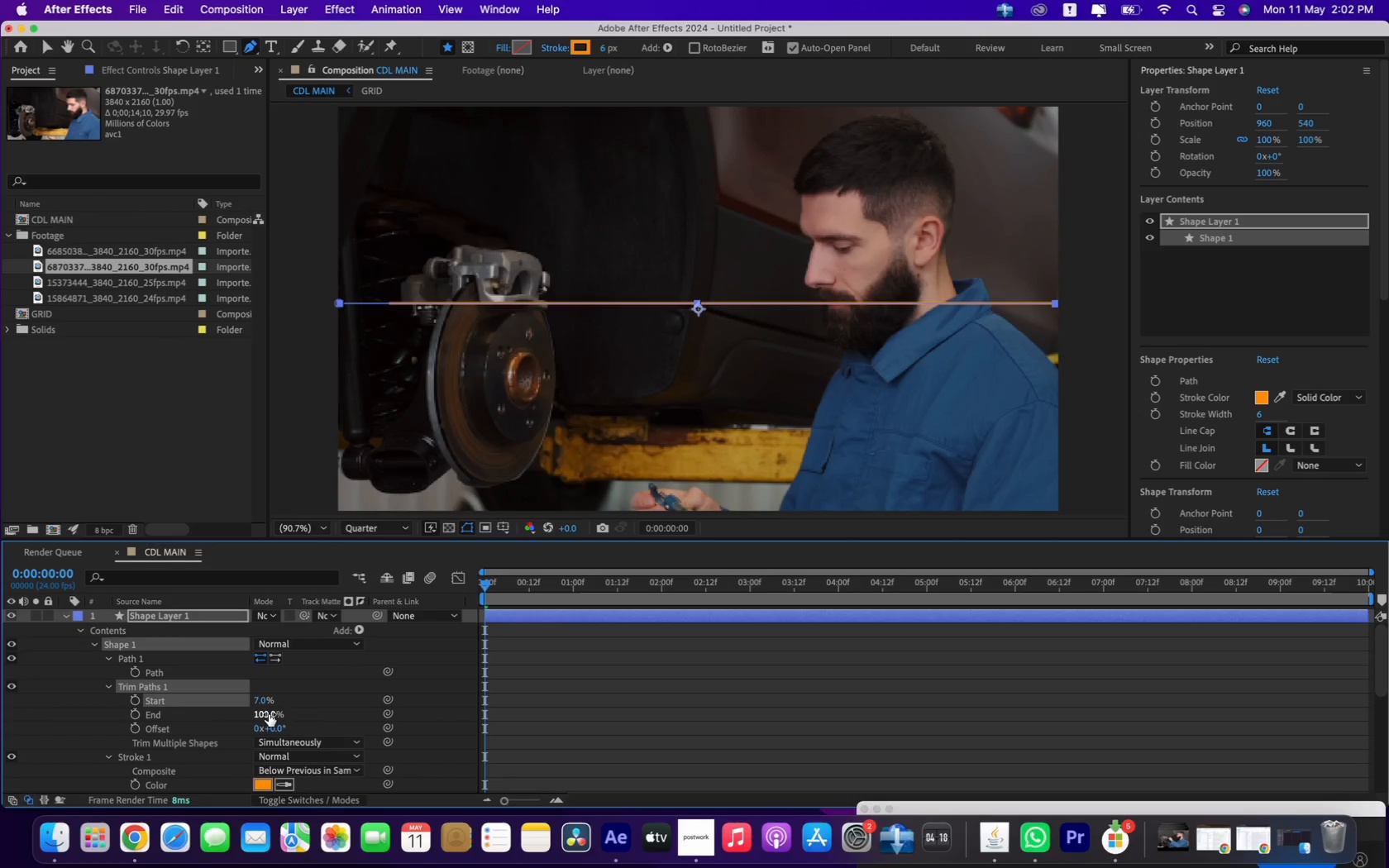 
left_click_drag(start_coordinate=[269, 714], to_coordinate=[157, 707])
 